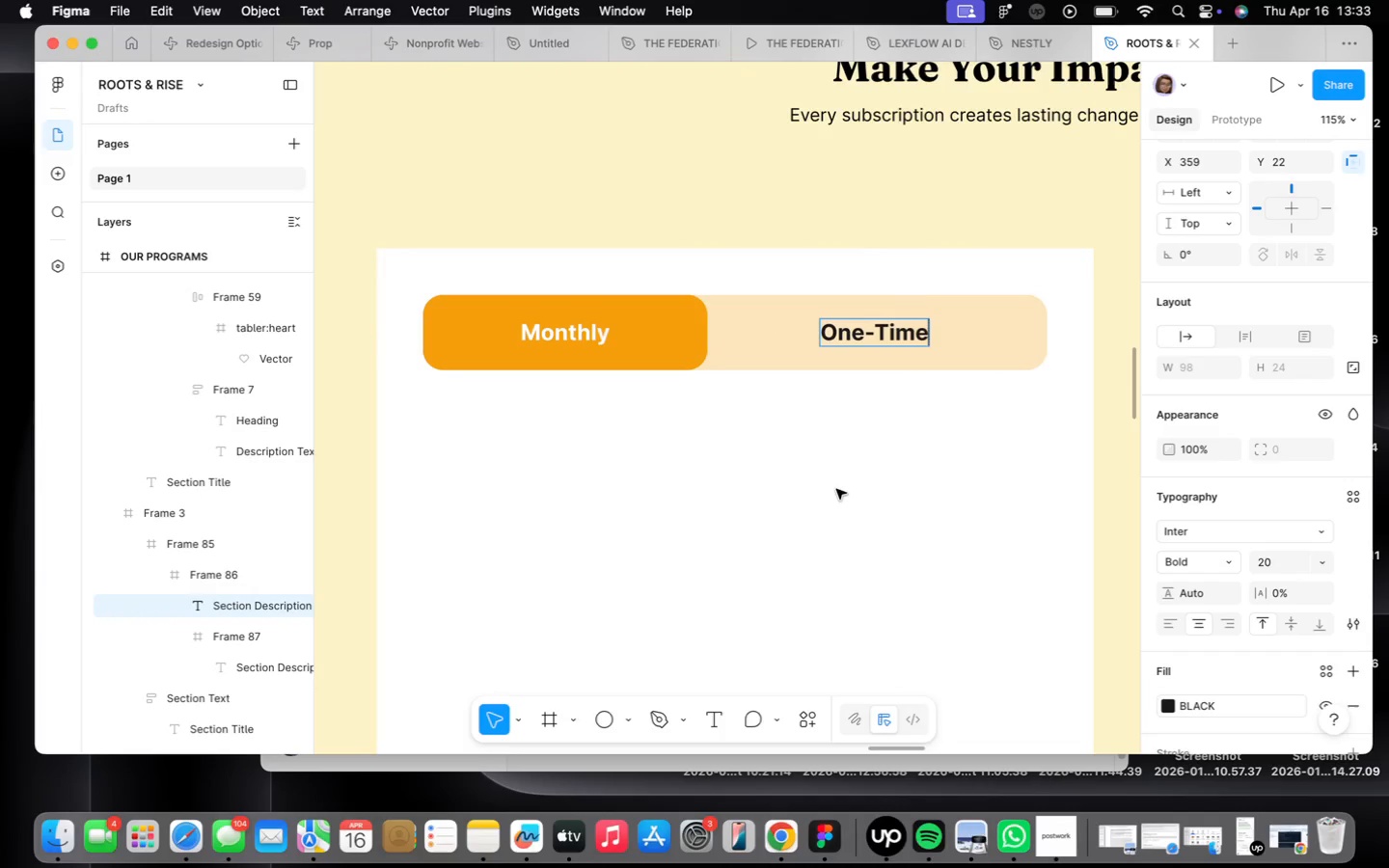 
double_click([836, 489])
 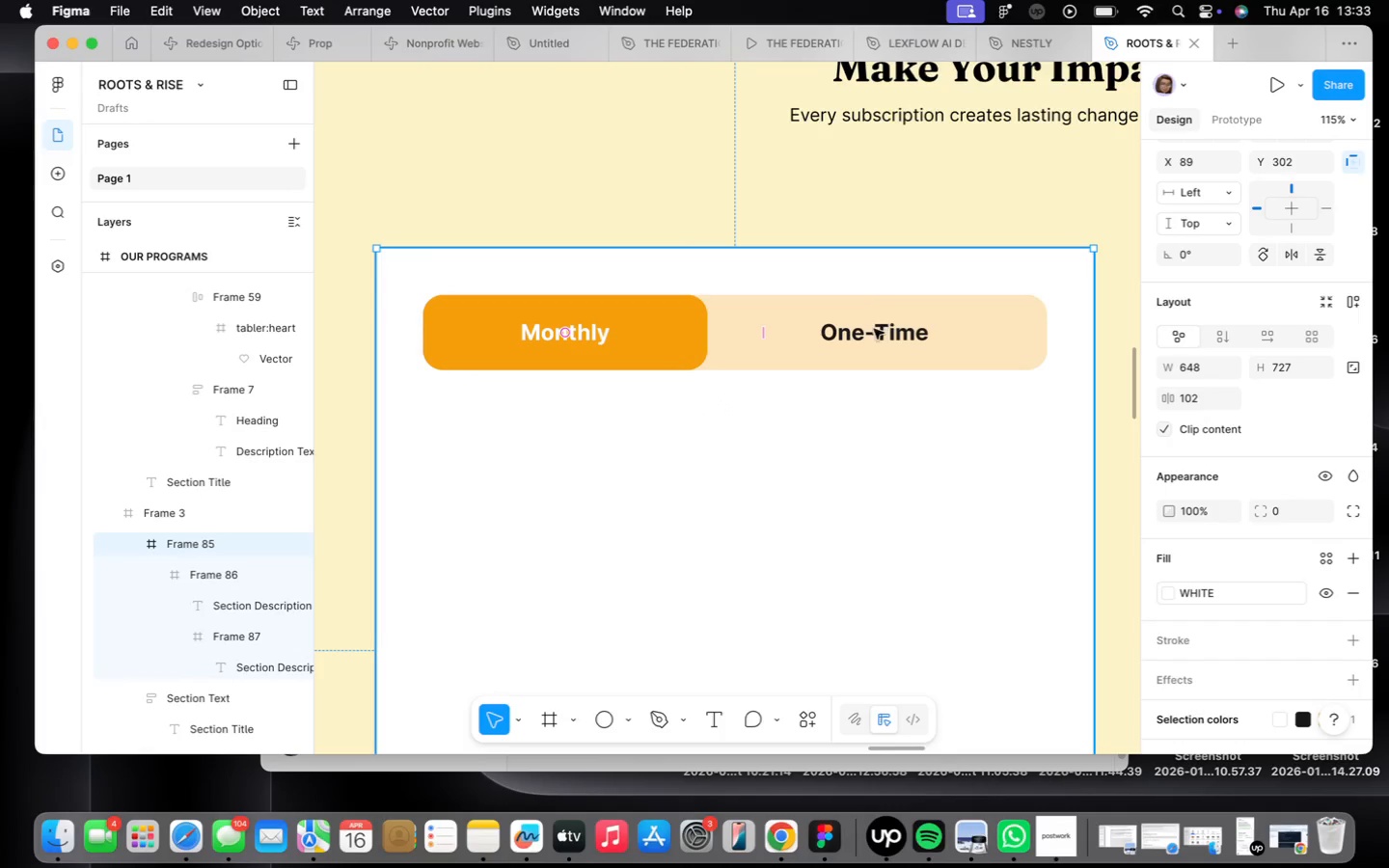 
double_click([859, 339])
 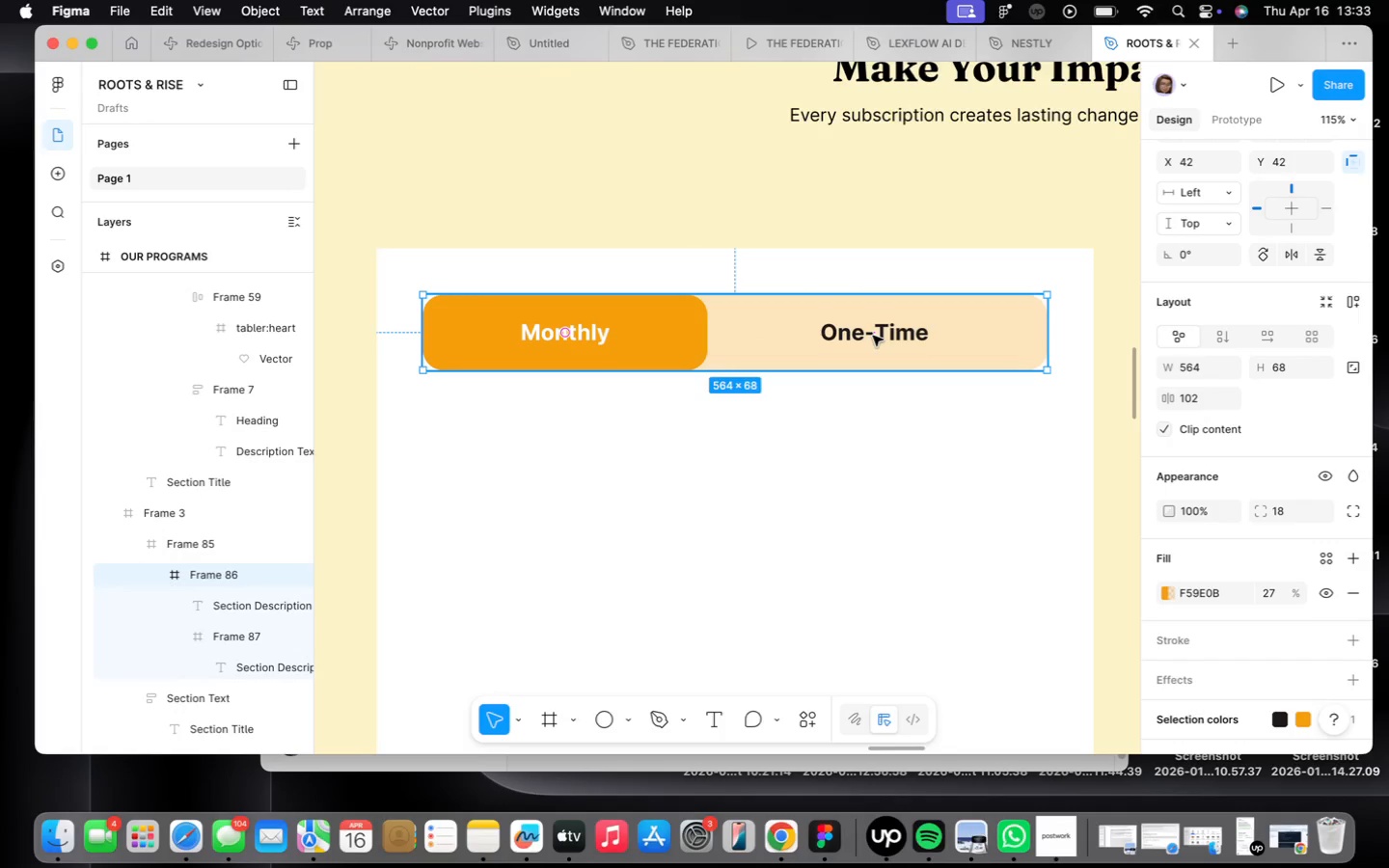 
double_click([873, 336])
 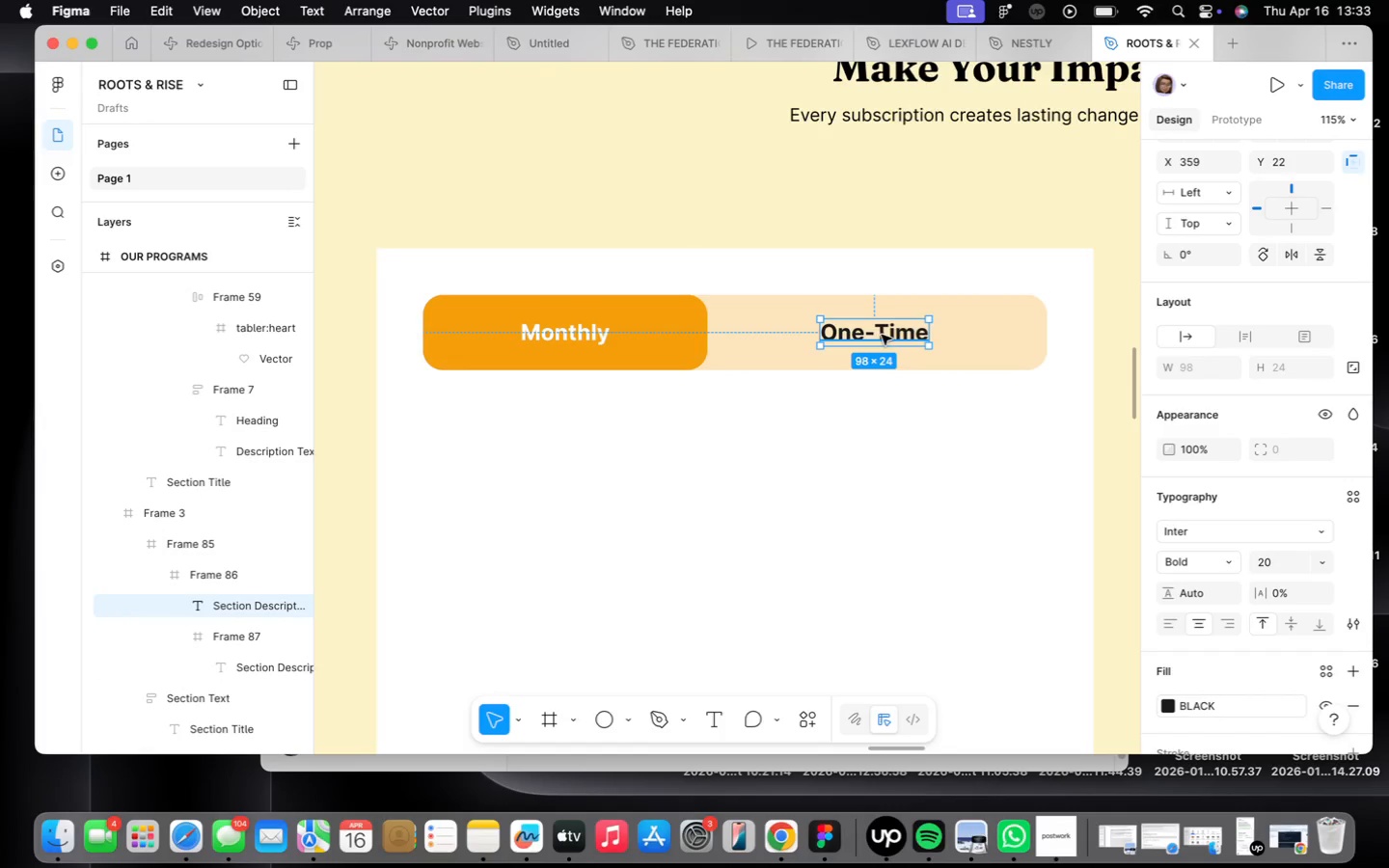 
left_click_drag(start_coordinate=[883, 334], to_coordinate=[867, 334])
 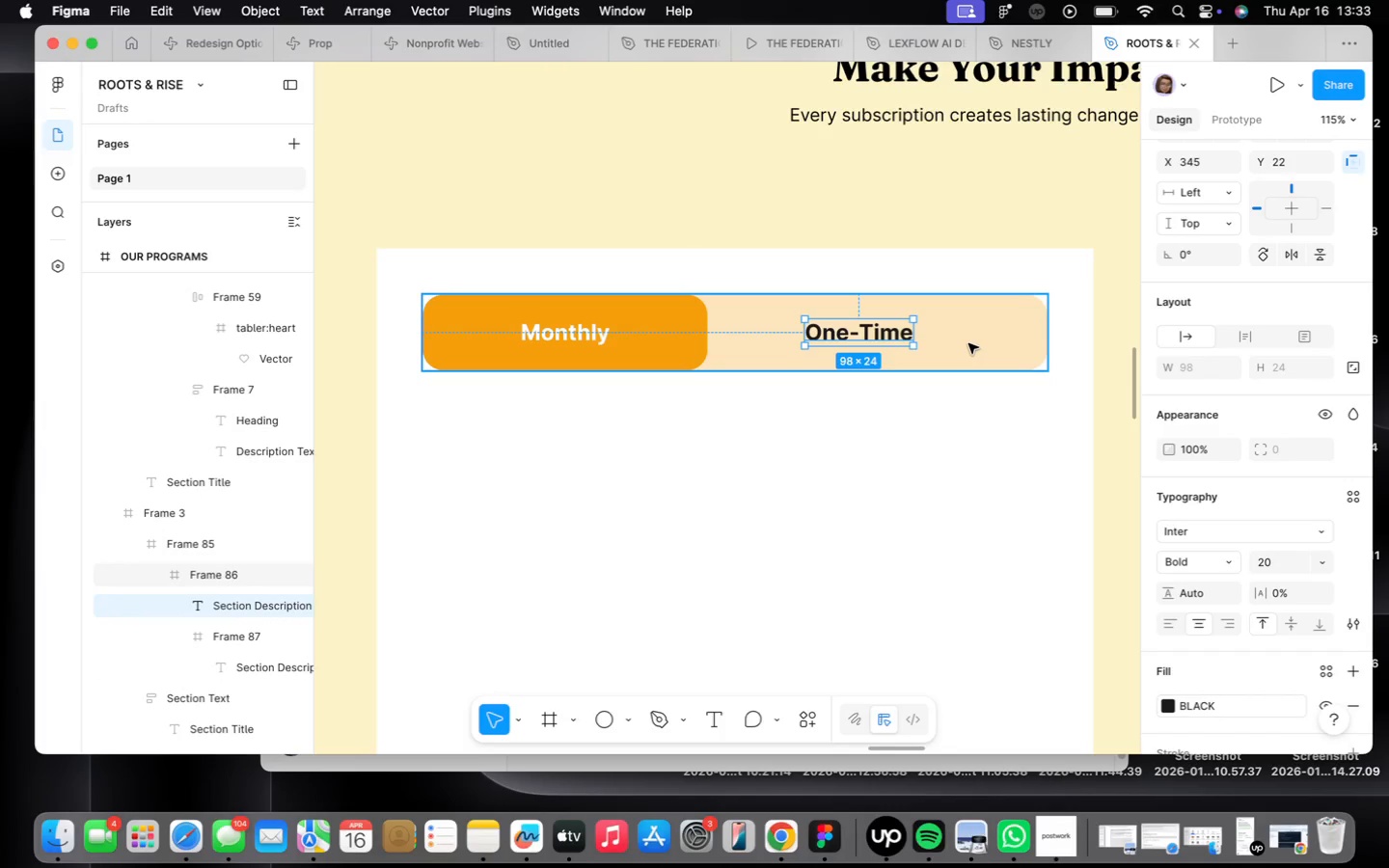 
left_click([997, 351])
 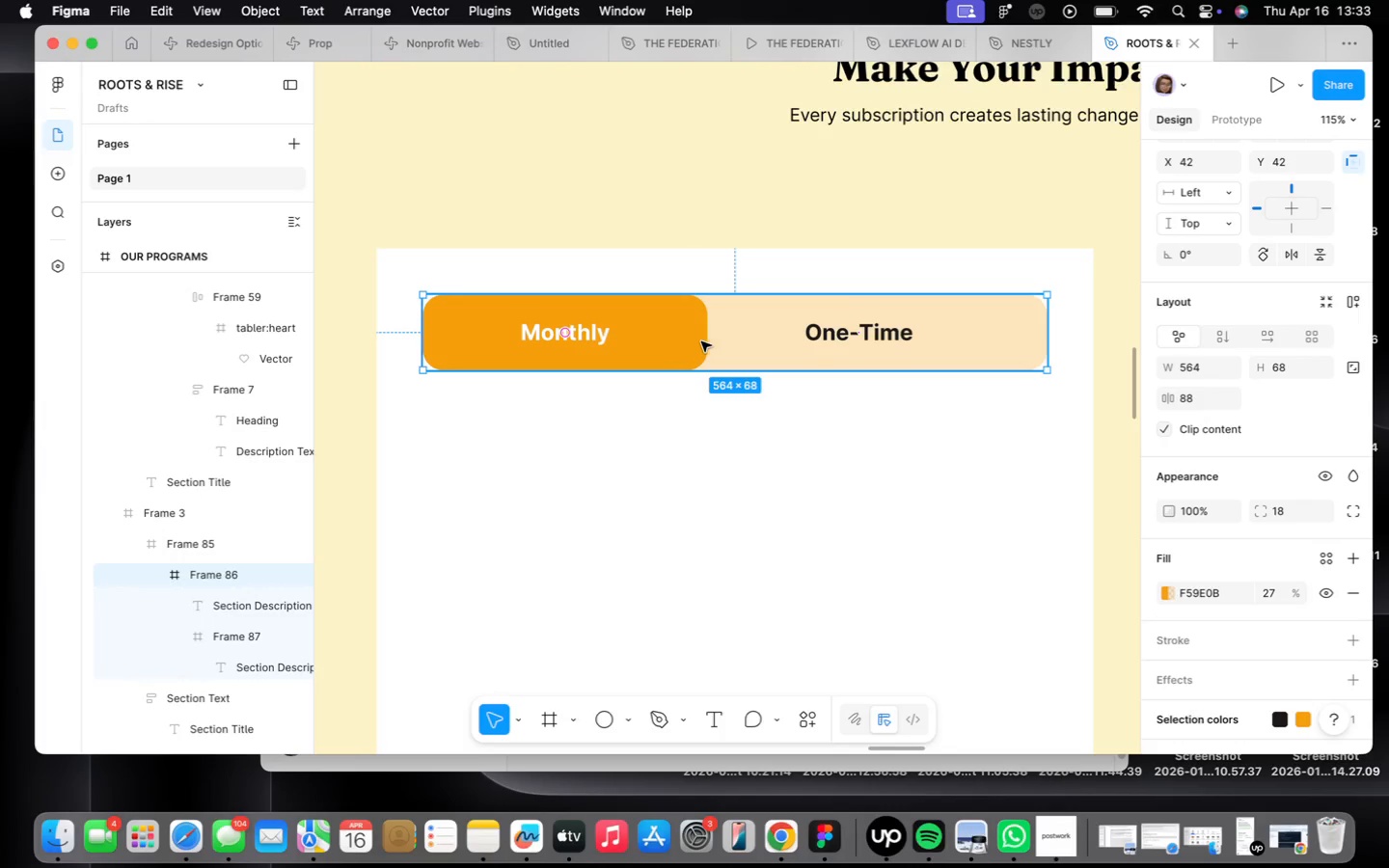 
double_click([882, 343])
 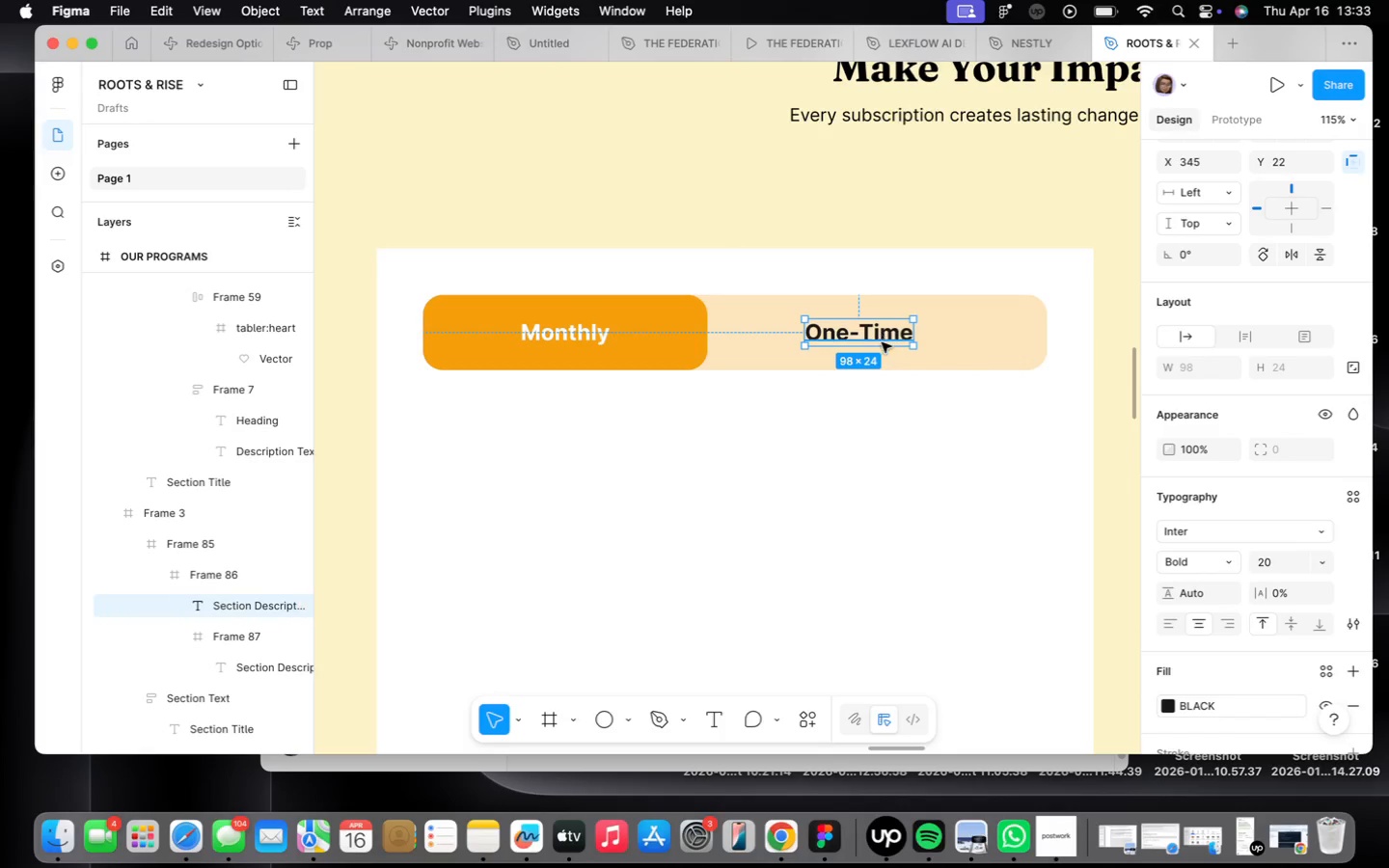 
hold_key(key=OptionLeft, duration=2.21)
left_click_drag(start_coordinate=[880, 335], to_coordinate=[501, 417])
 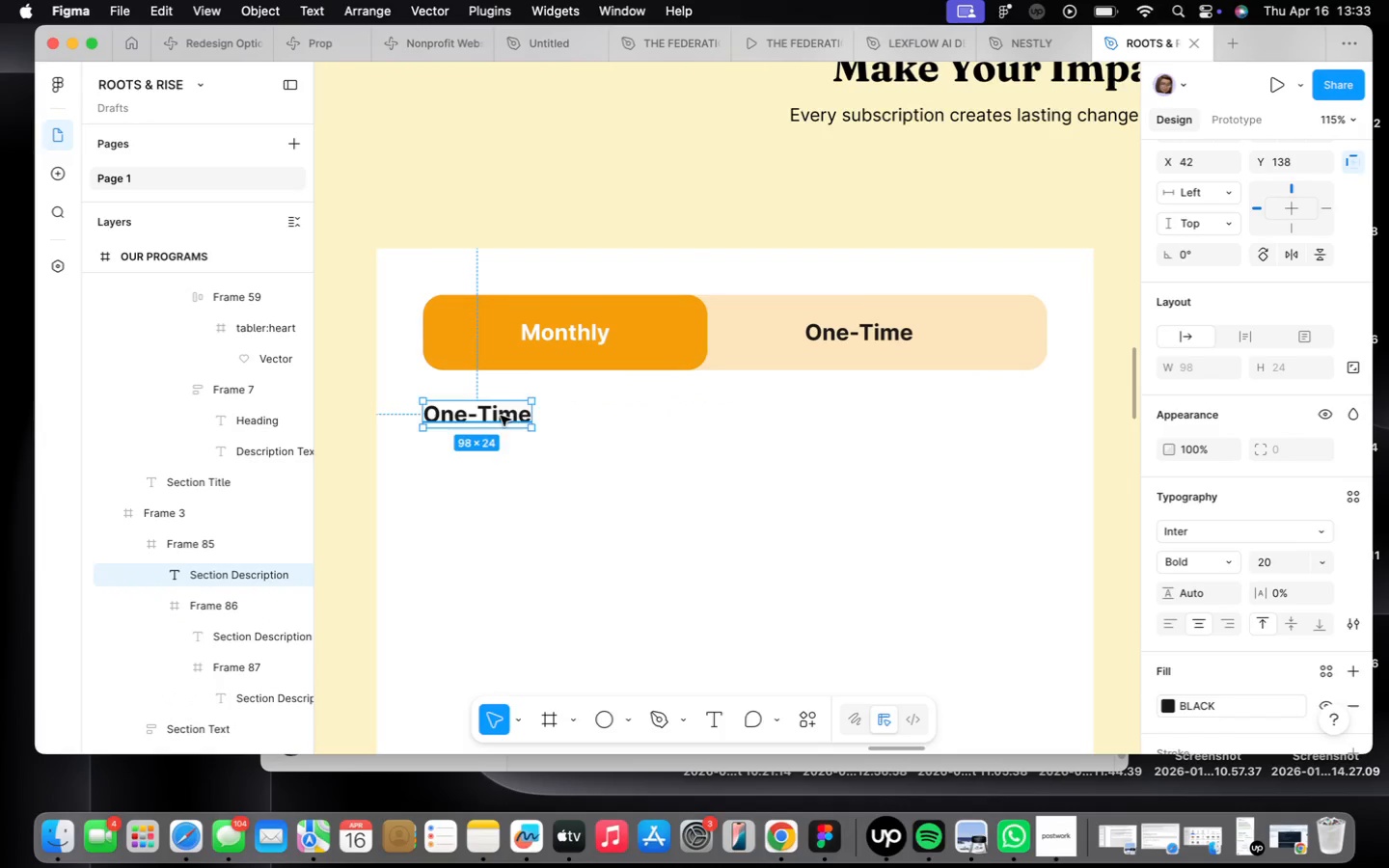 
double_click([501, 416])
 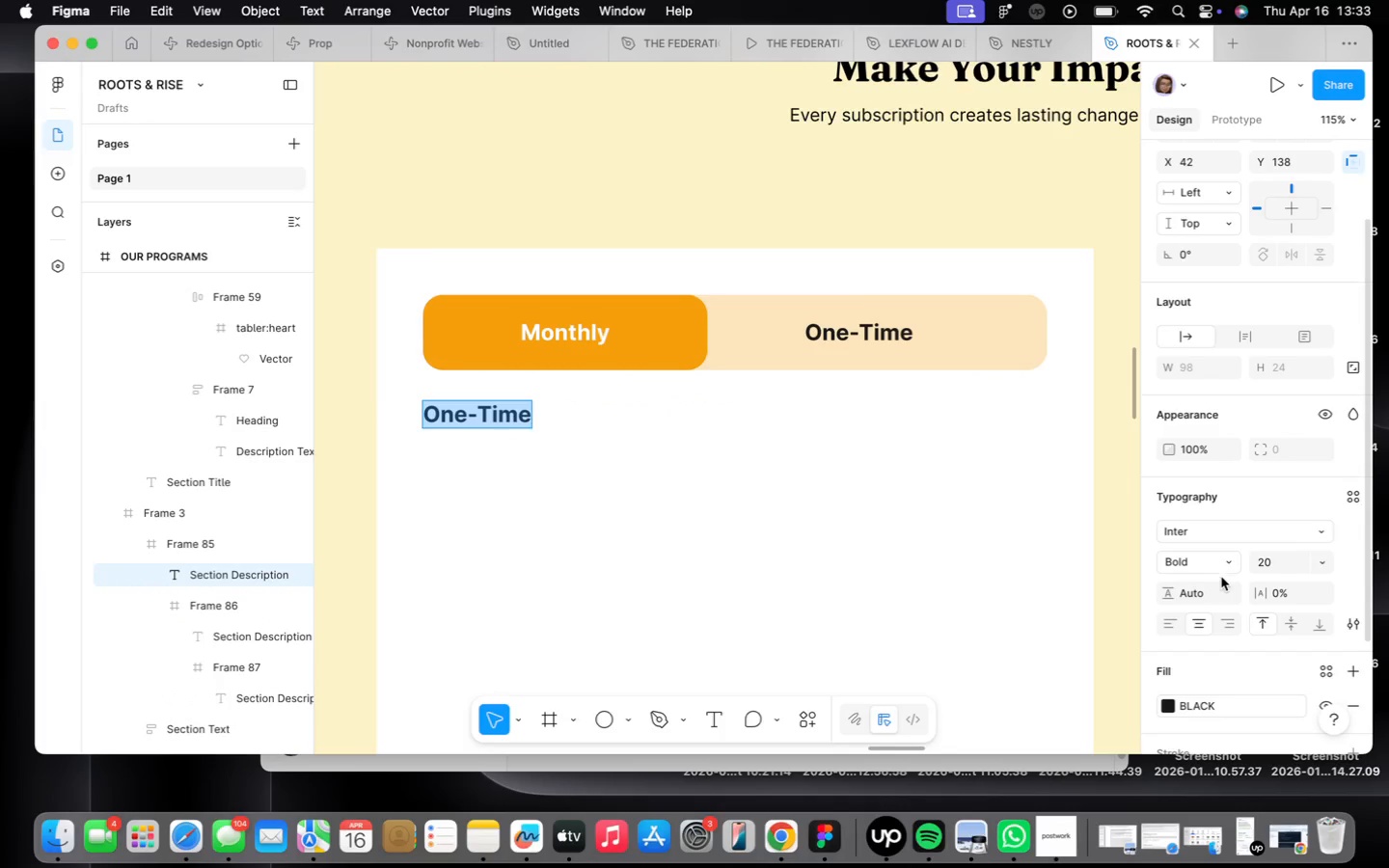 
left_click([1225, 563])
 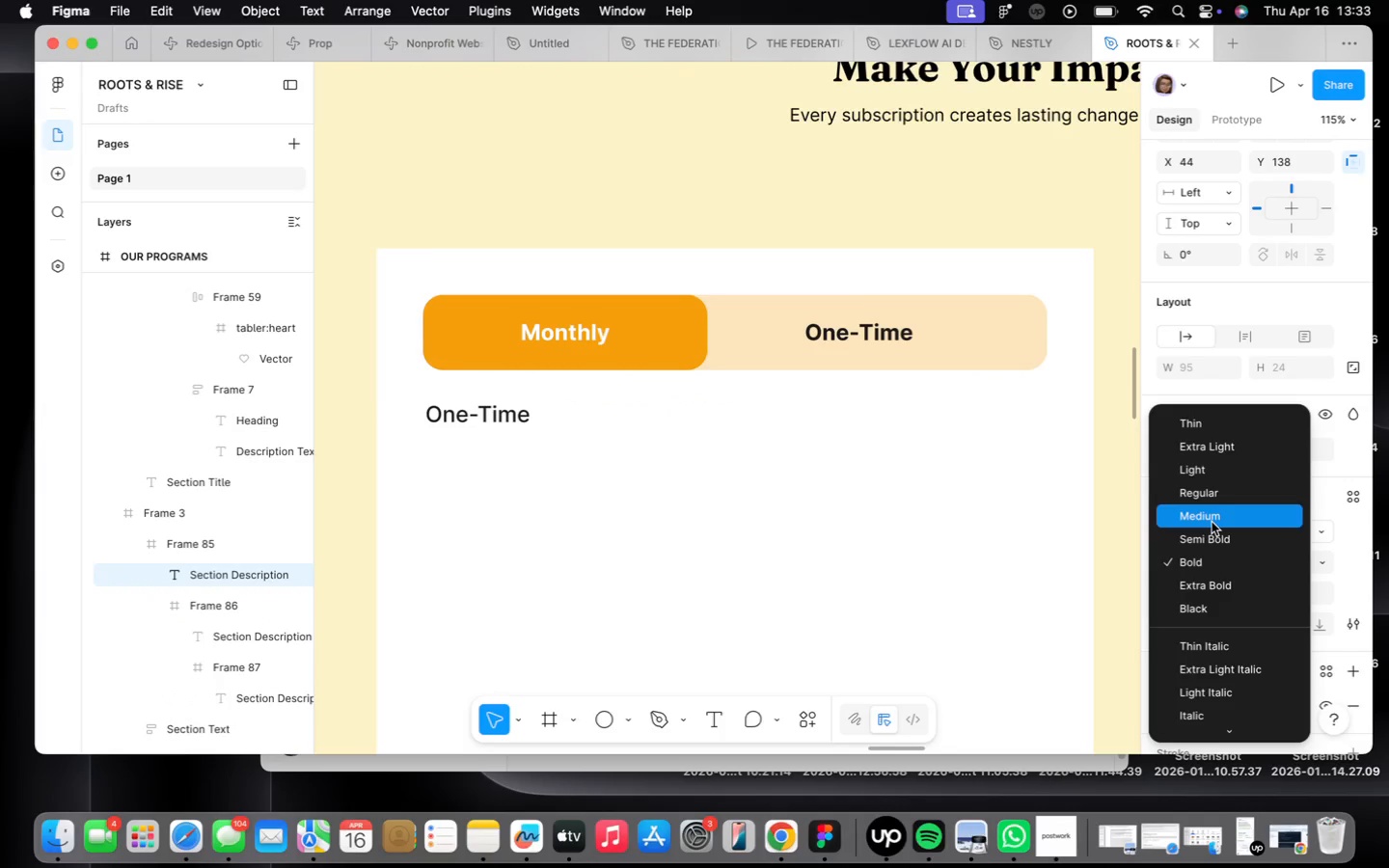 
left_click([1212, 522])
 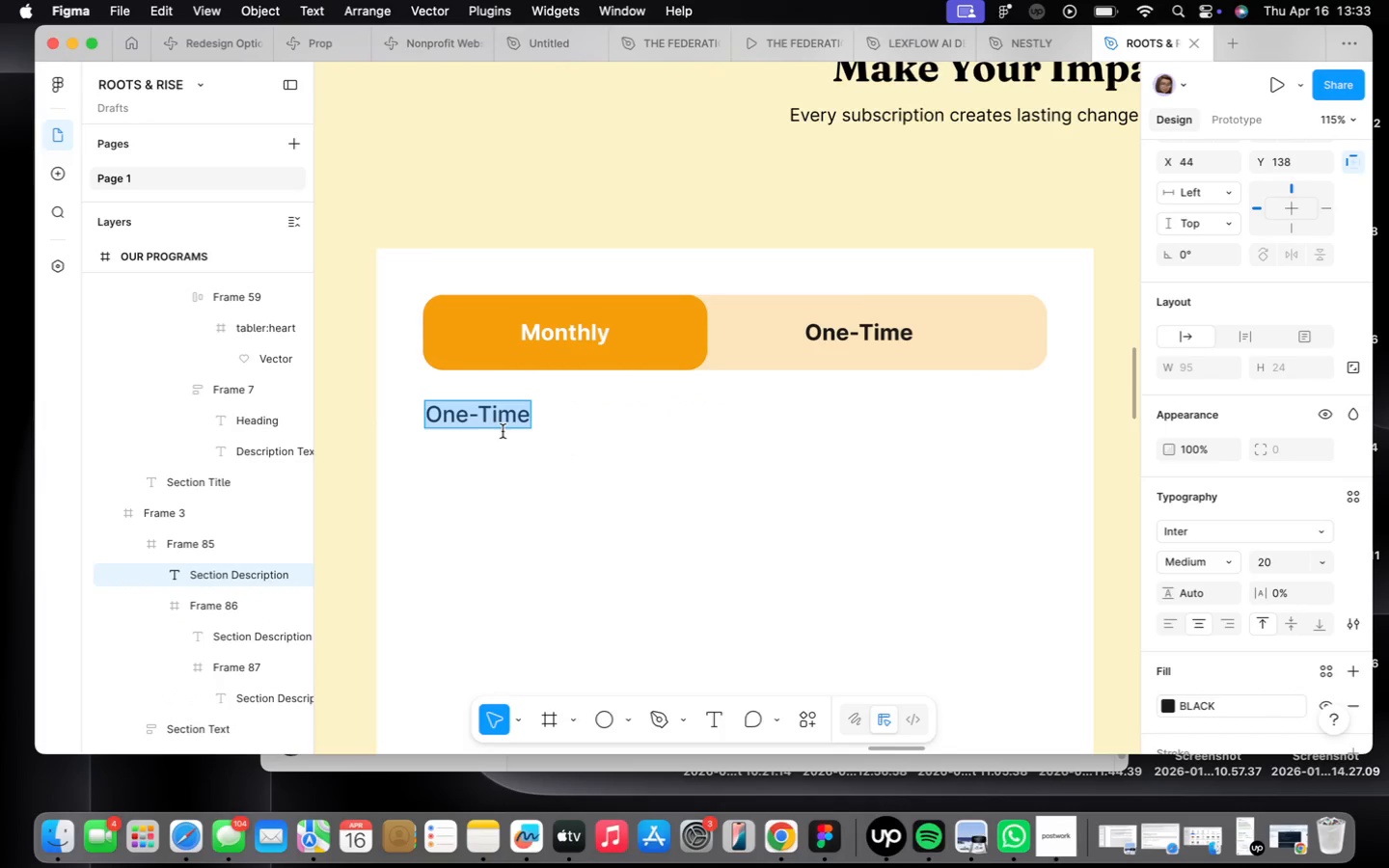 
type(Select Amount)
 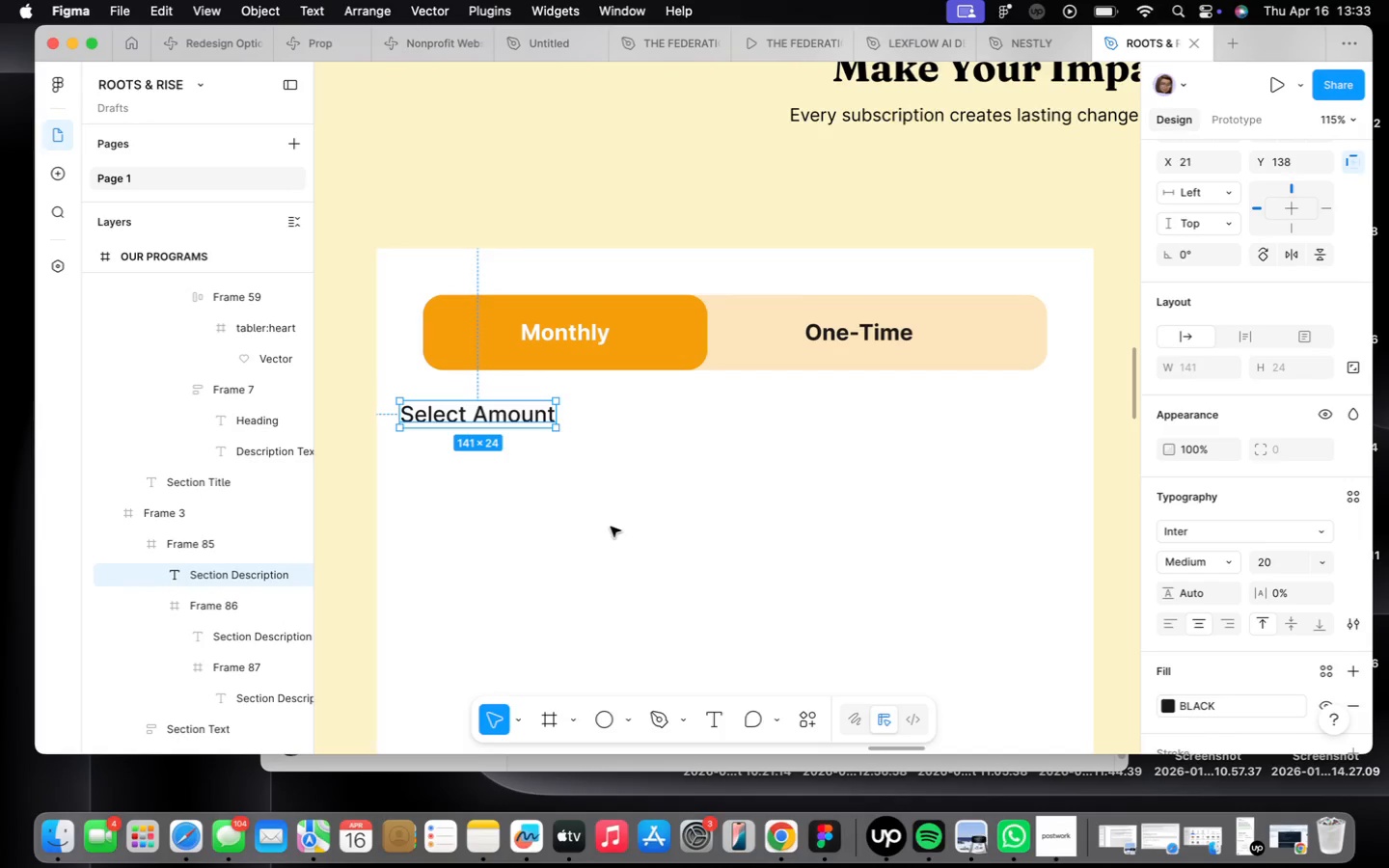 
scroll: coordinate [498, 522], scroll_direction: up, amount: 5.0
 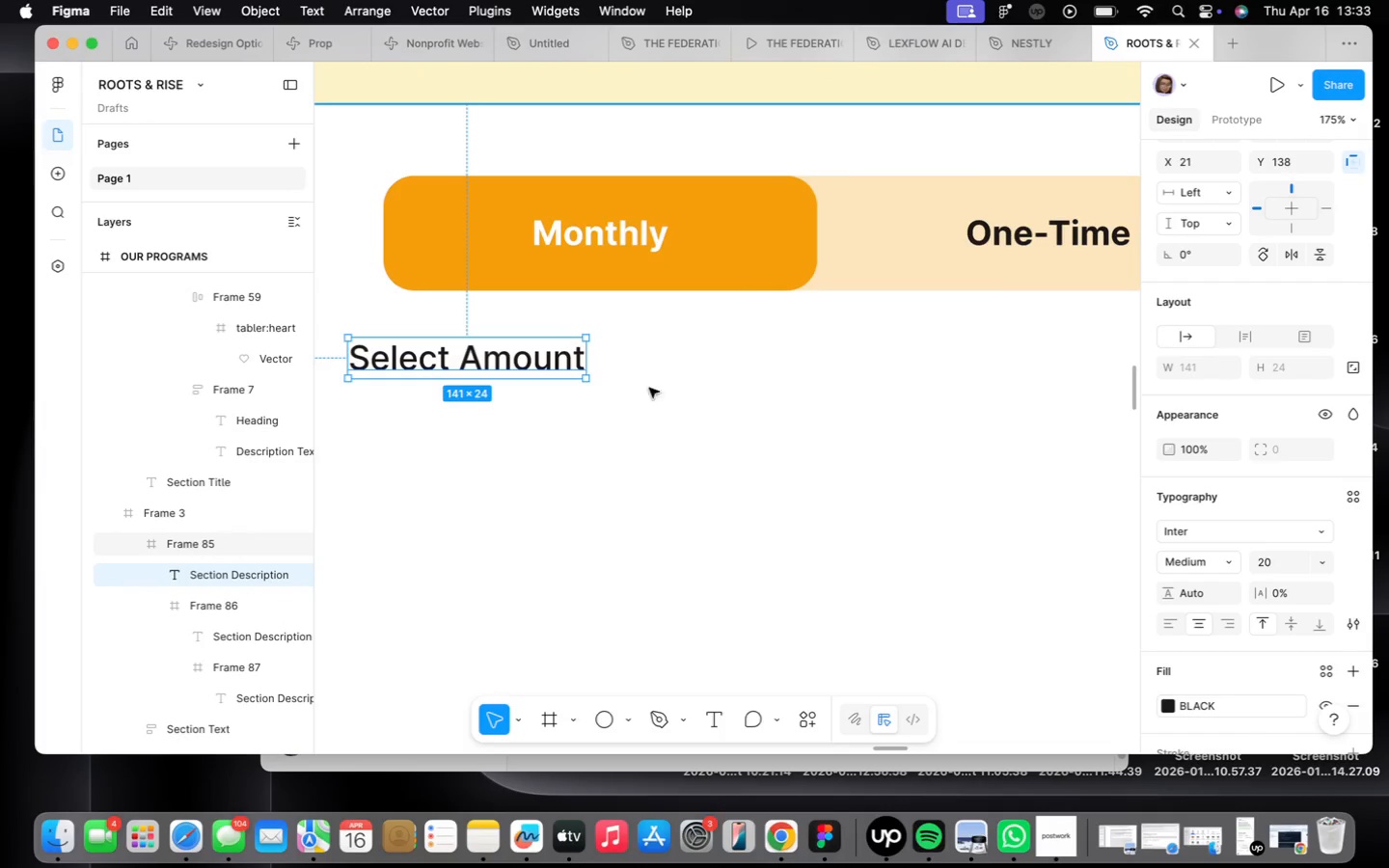 
scroll: coordinate [476, 470], scroll_direction: down, amount: 2.0
 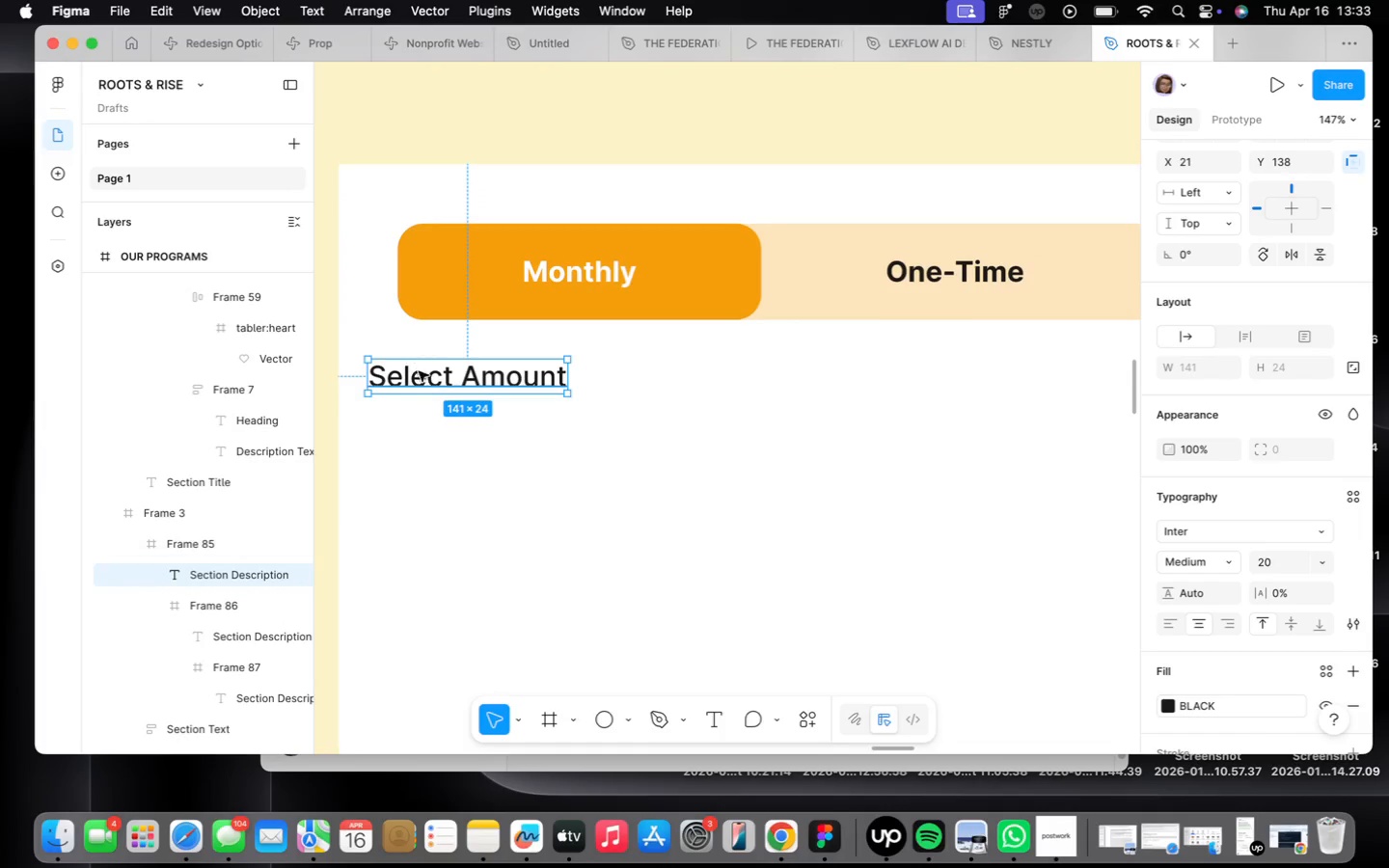 
left_click_drag(start_coordinate=[422, 381], to_coordinate=[454, 389])
 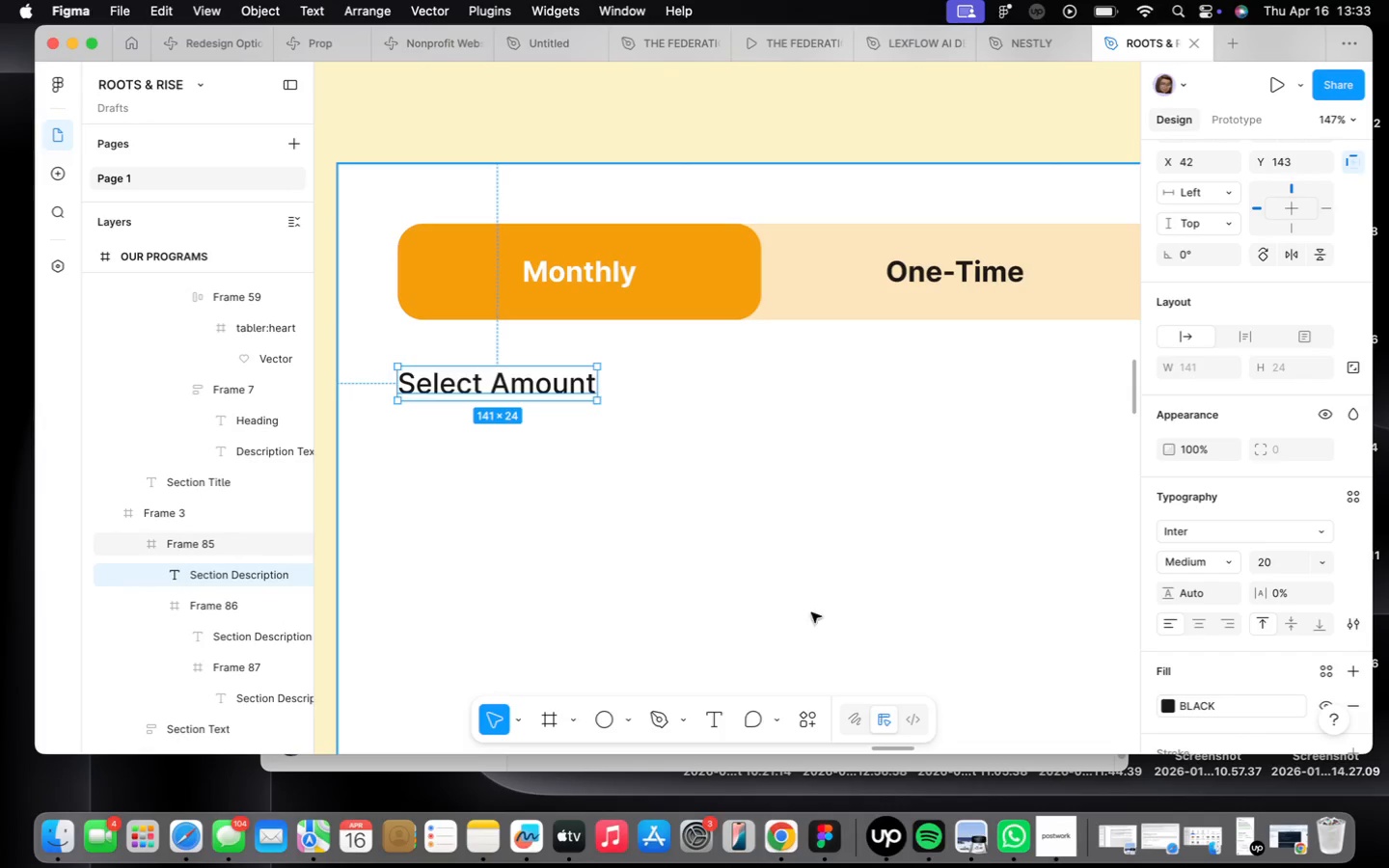 
scroll: coordinate [487, 552], scroll_direction: up, amount: 2.0
 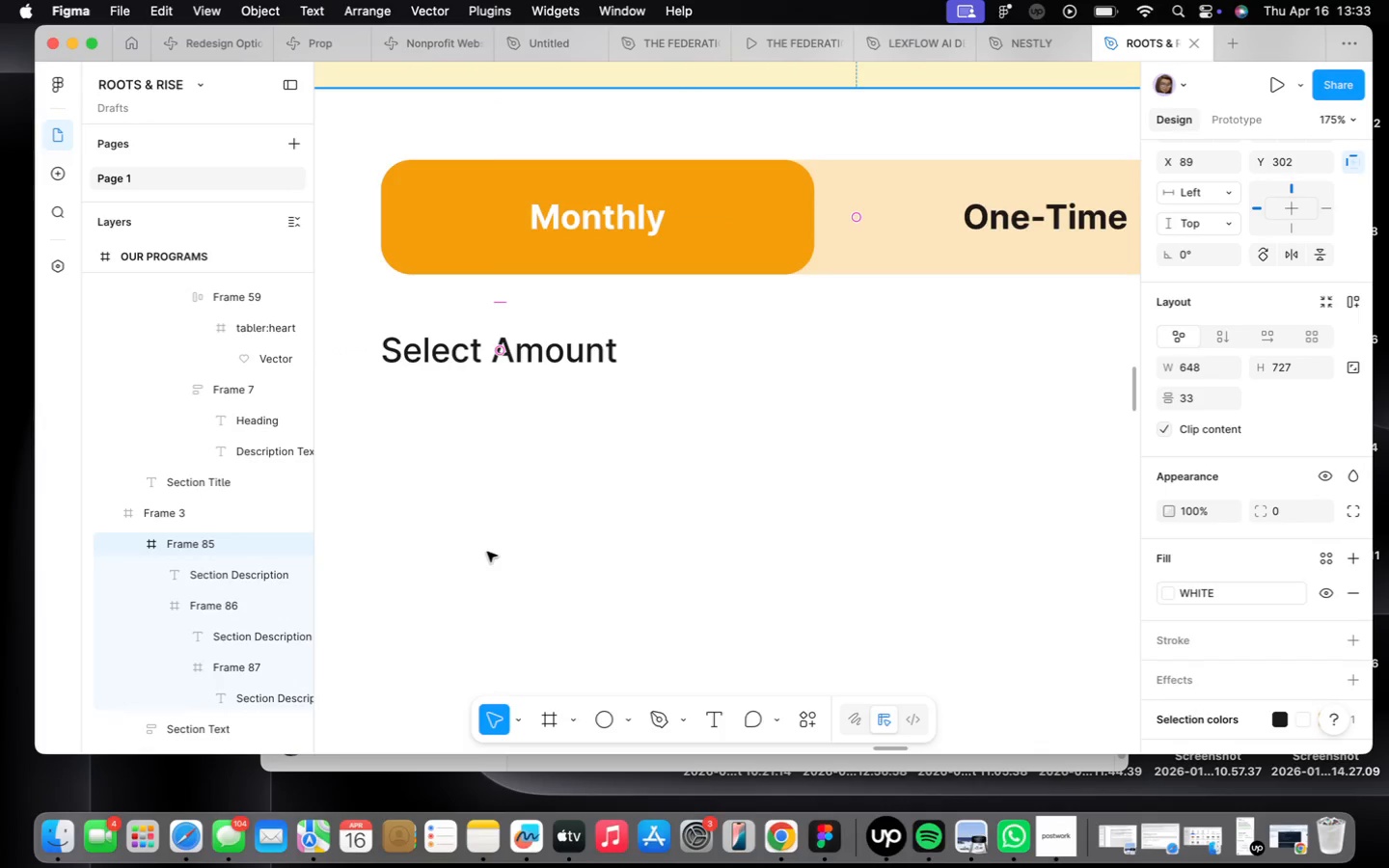 
key(T)
 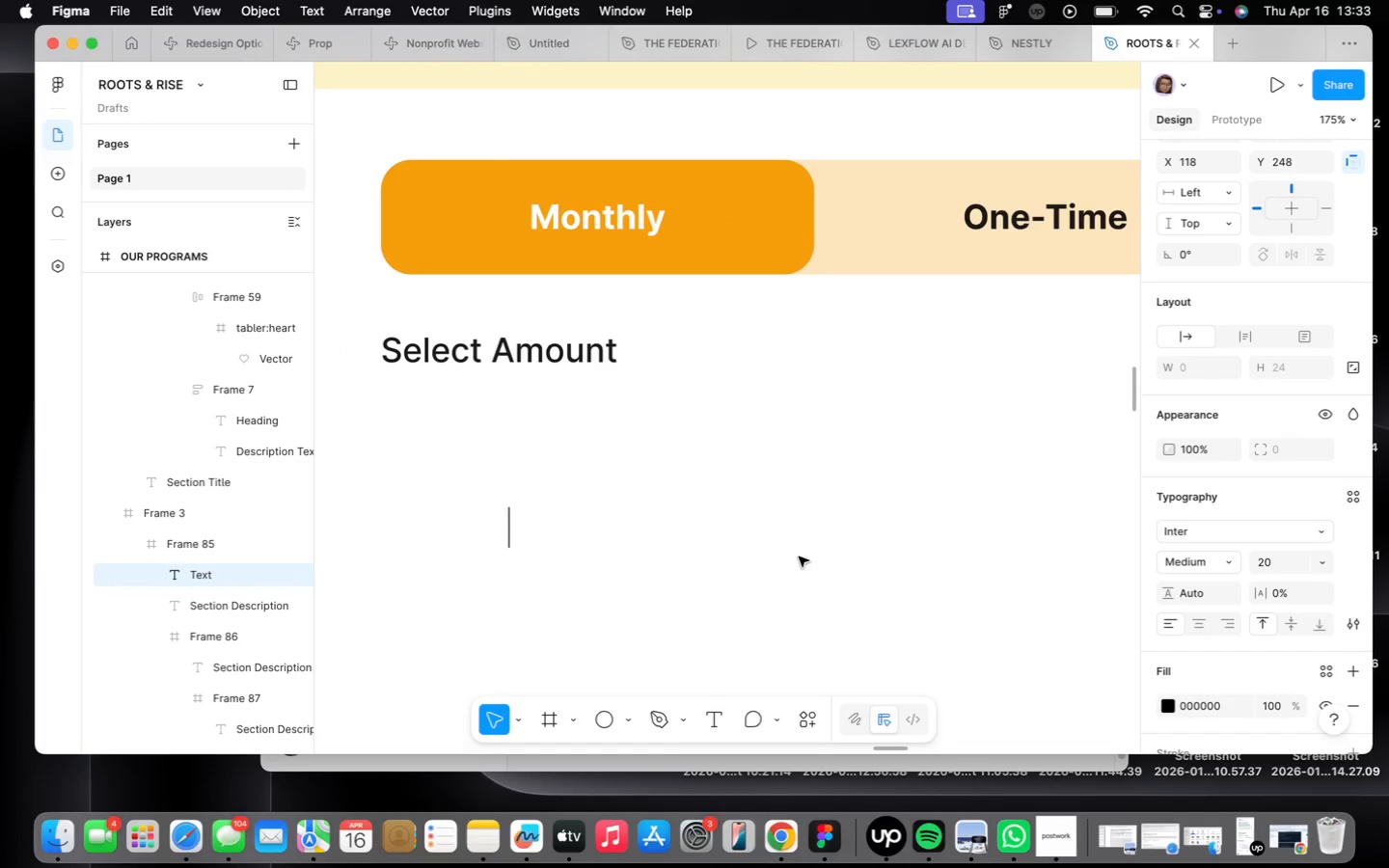 
type($25)
 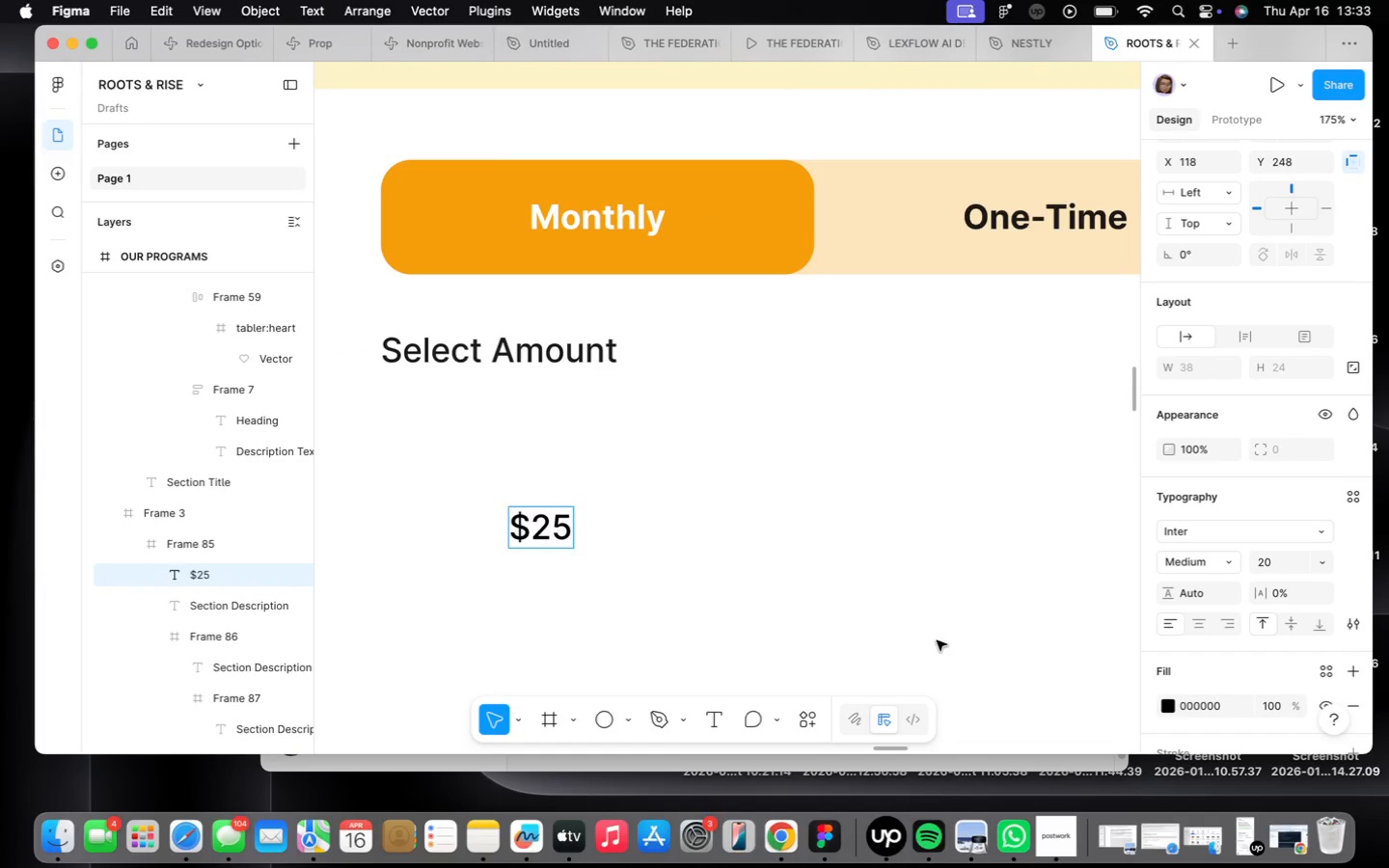 
left_click([902, 660])
 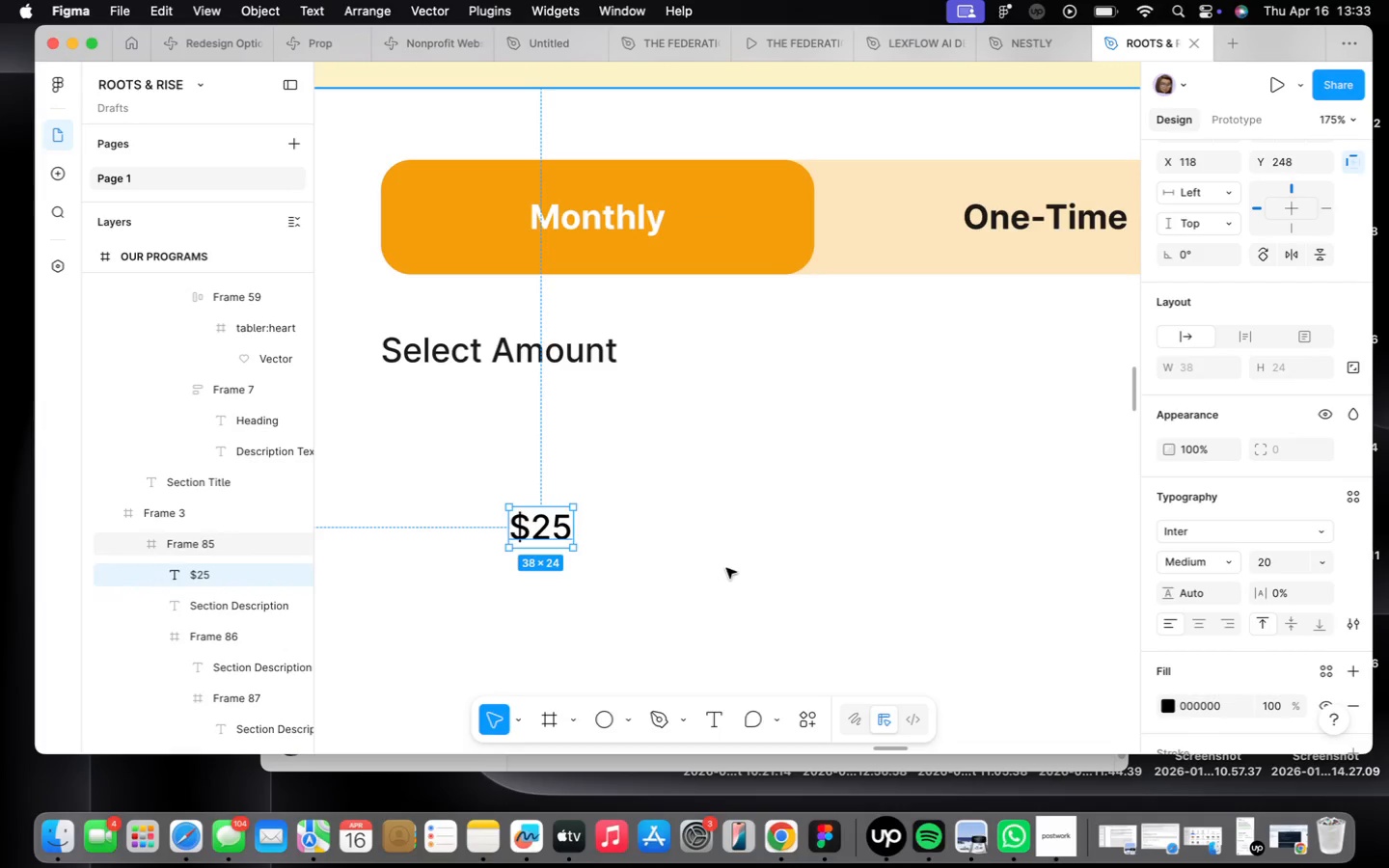 
key(Shift+ShiftLeft)
 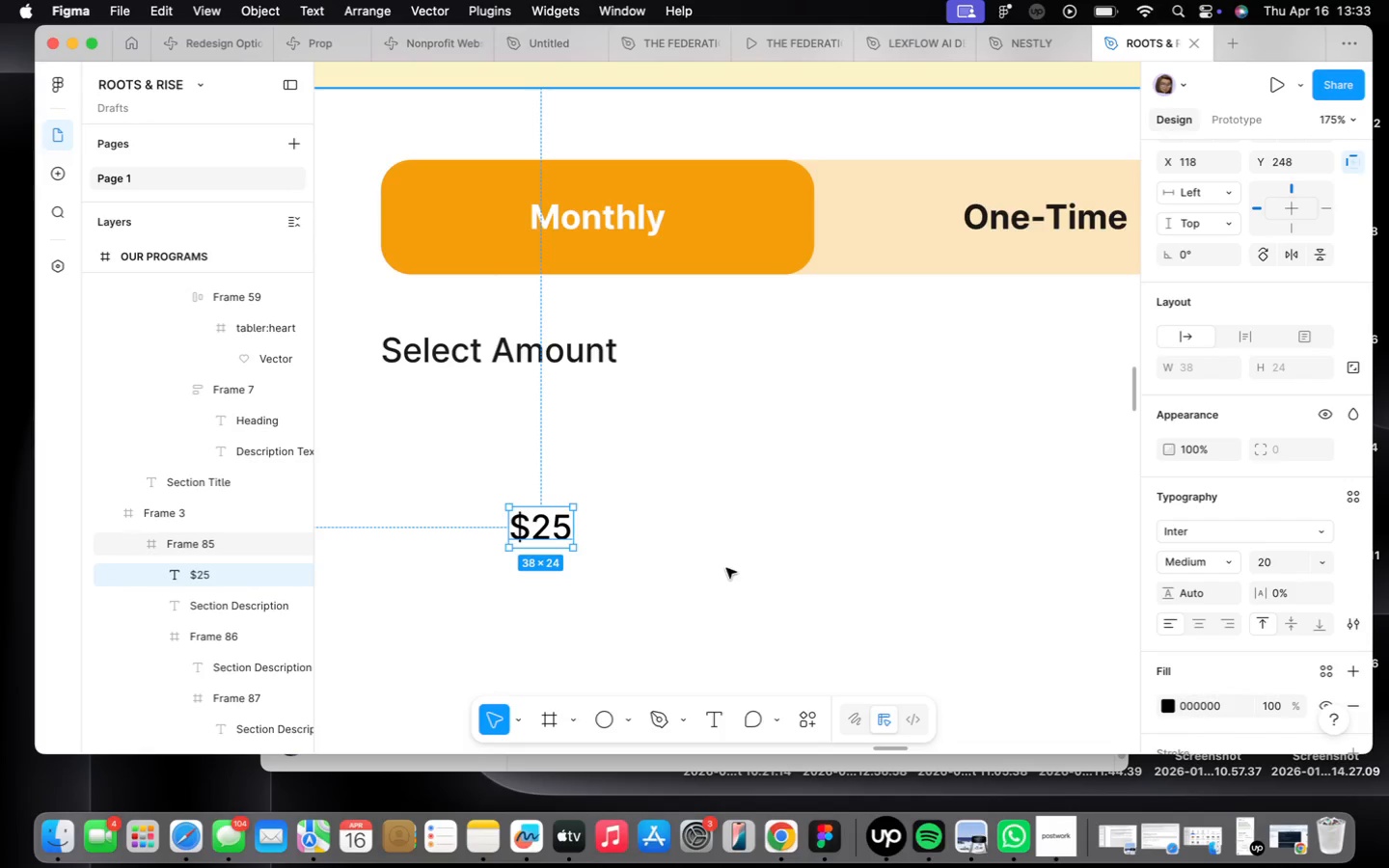 
key(Shift+A)
 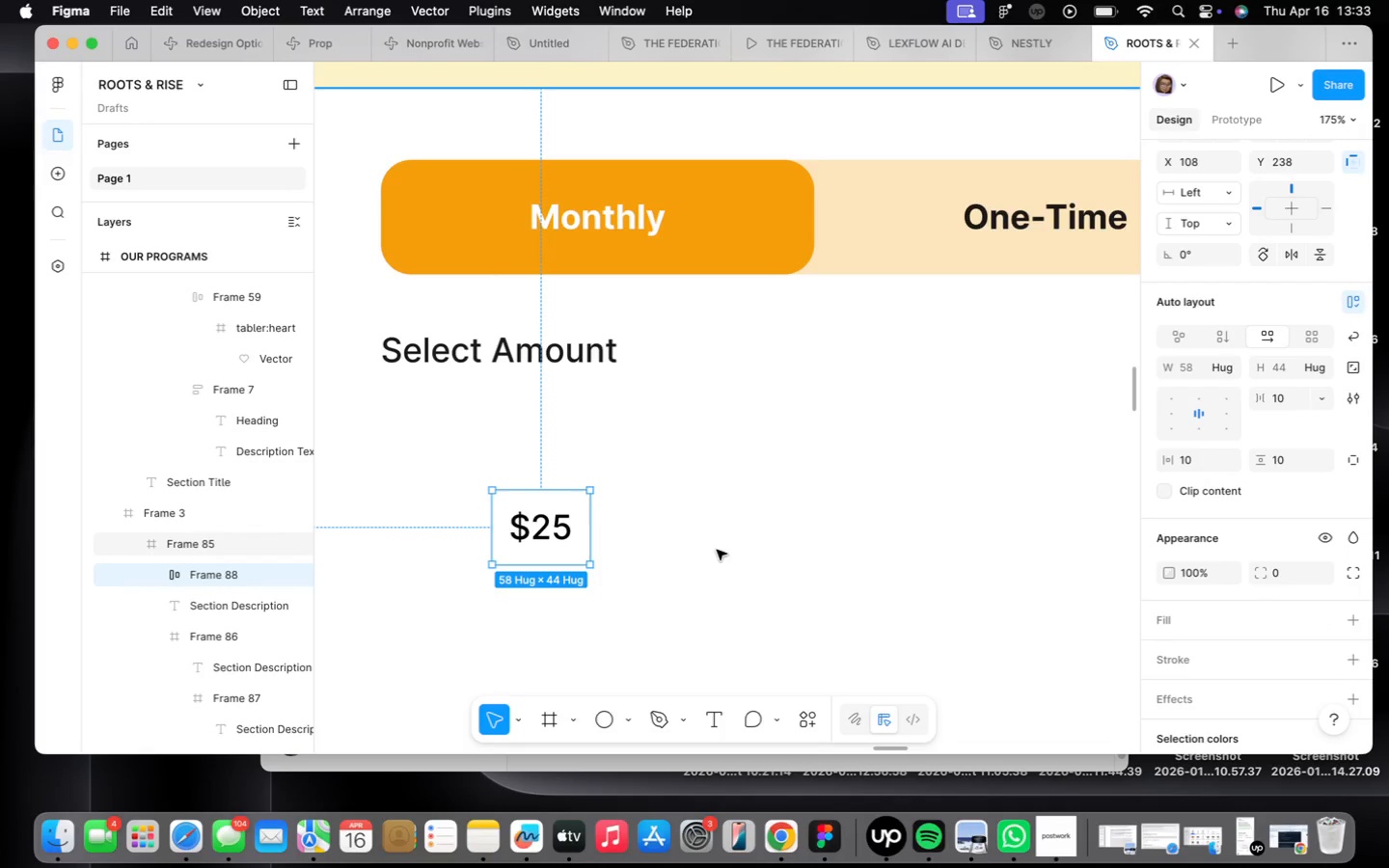 
scroll: coordinate [663, 558], scroll_direction: down, amount: 5.0
 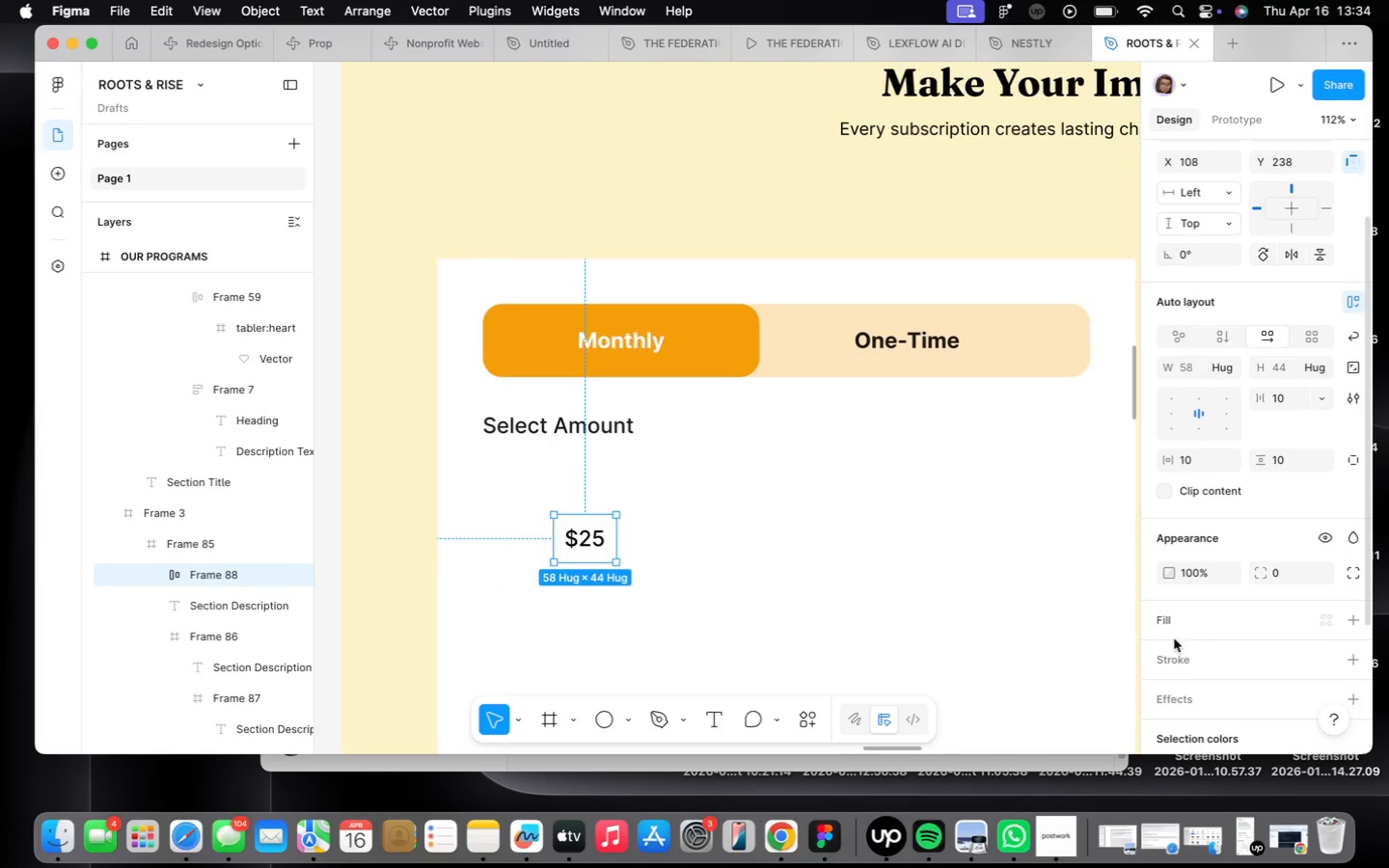 
left_click([1350, 617])
 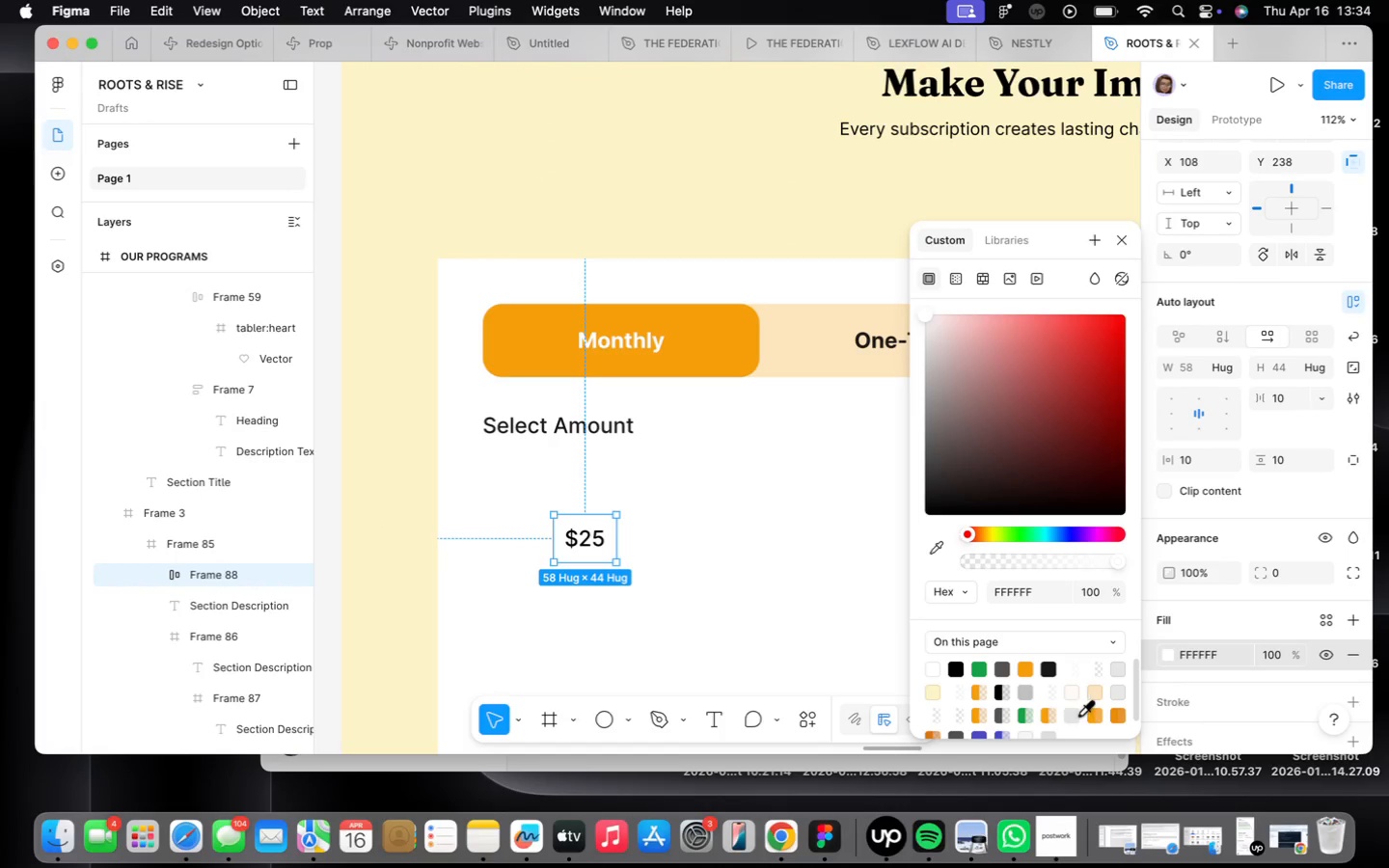 
left_click([1053, 714])
 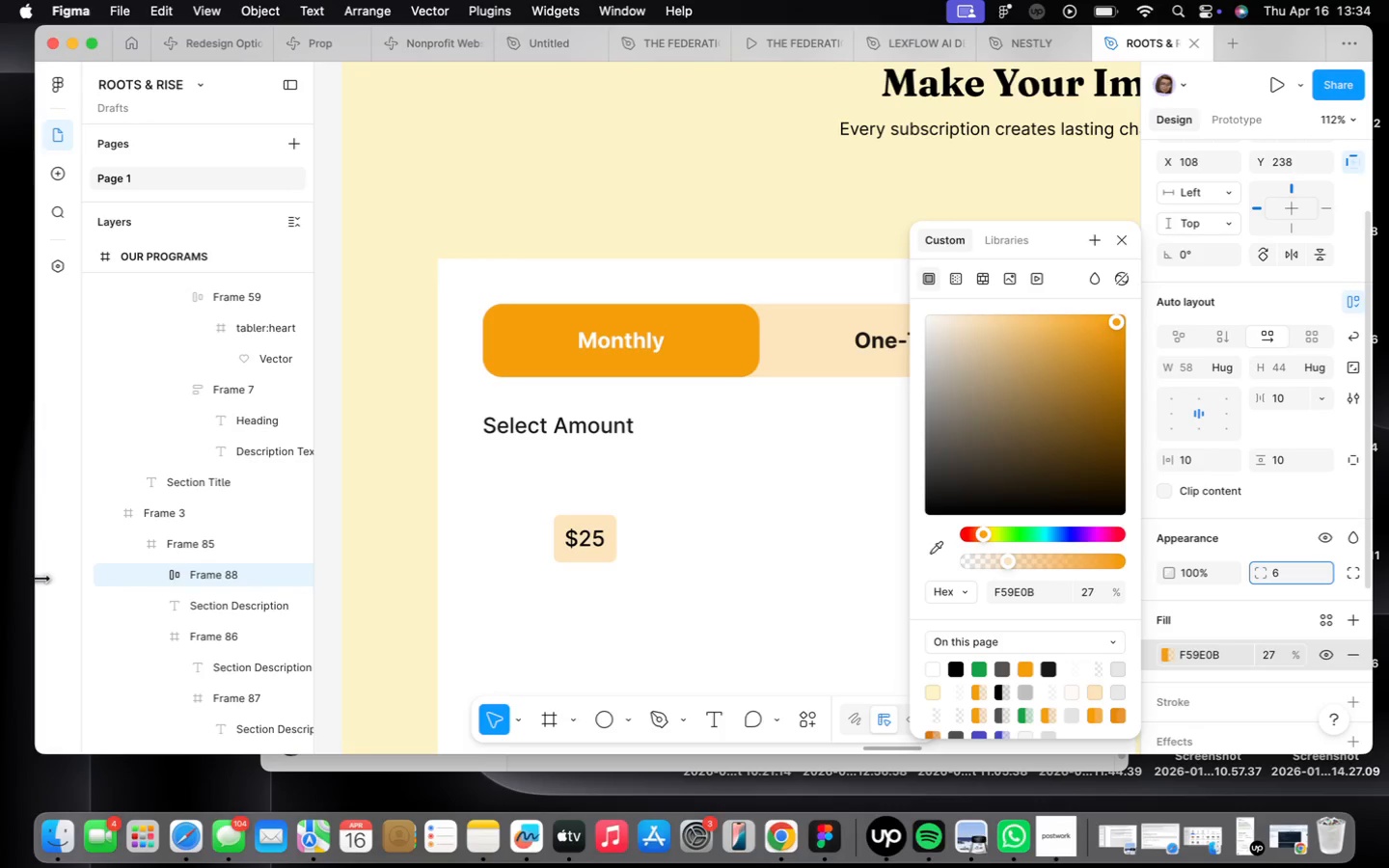 
wait(9.32)
 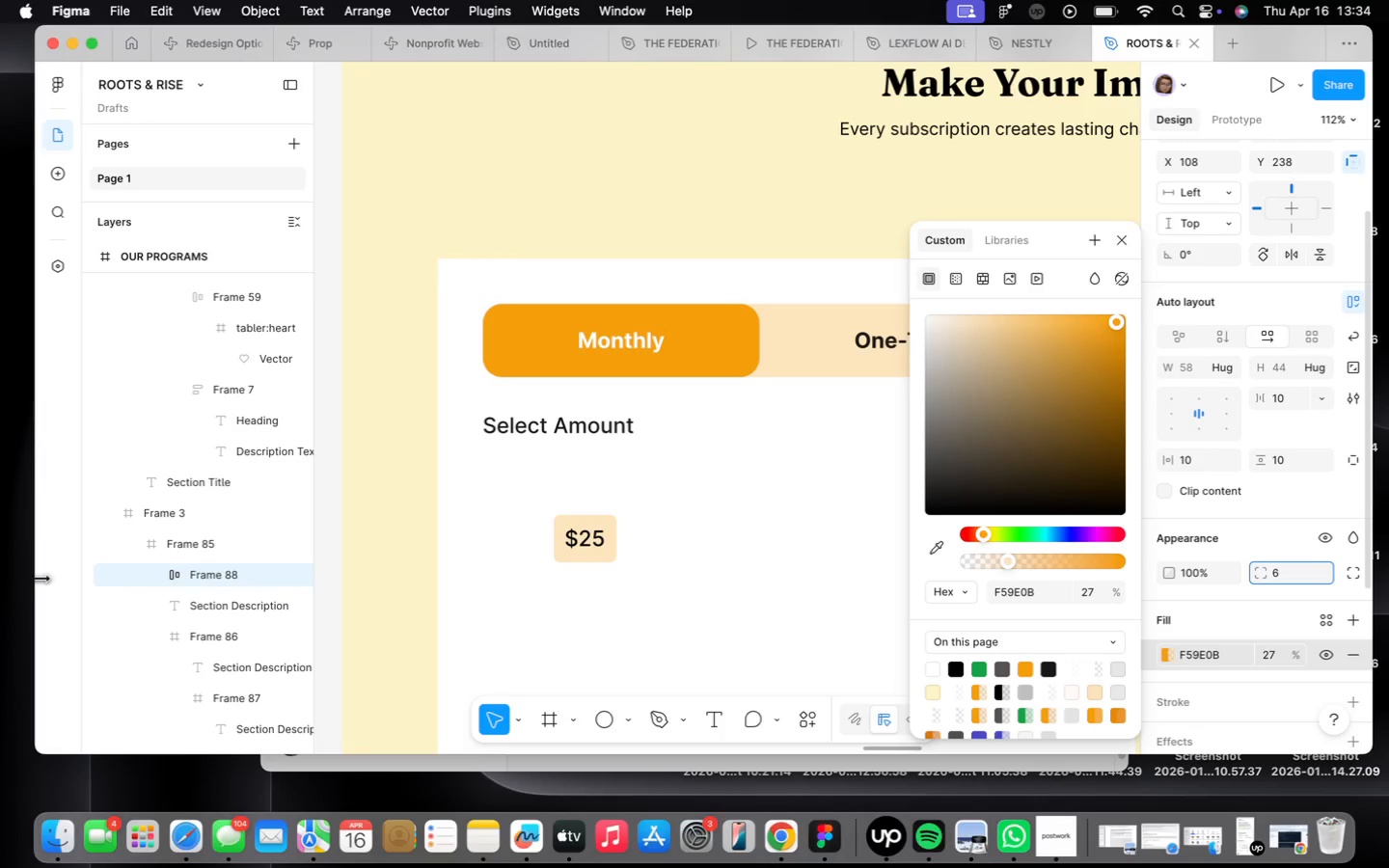 
left_click([1121, 229])
 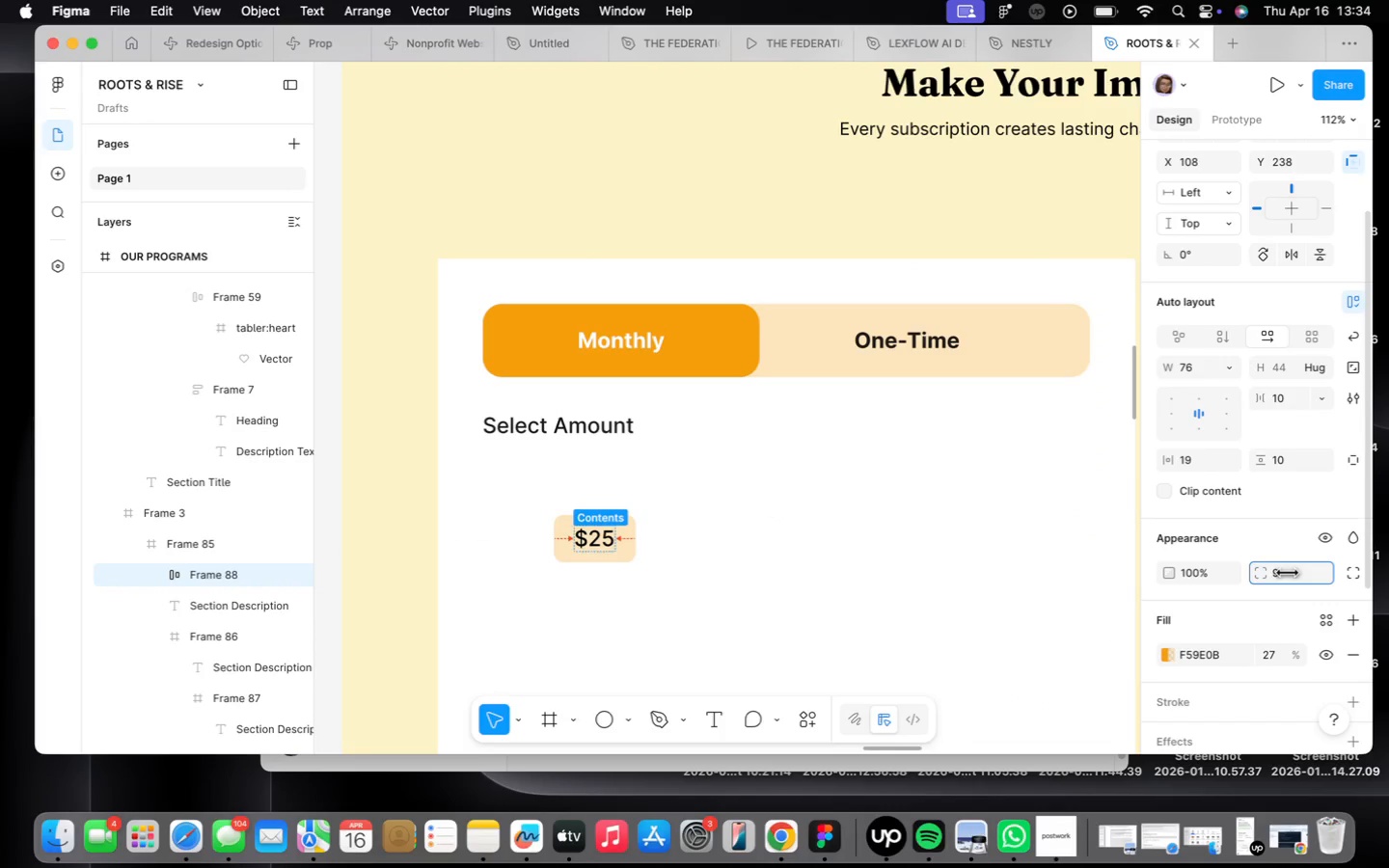 
left_click([926, 536])
 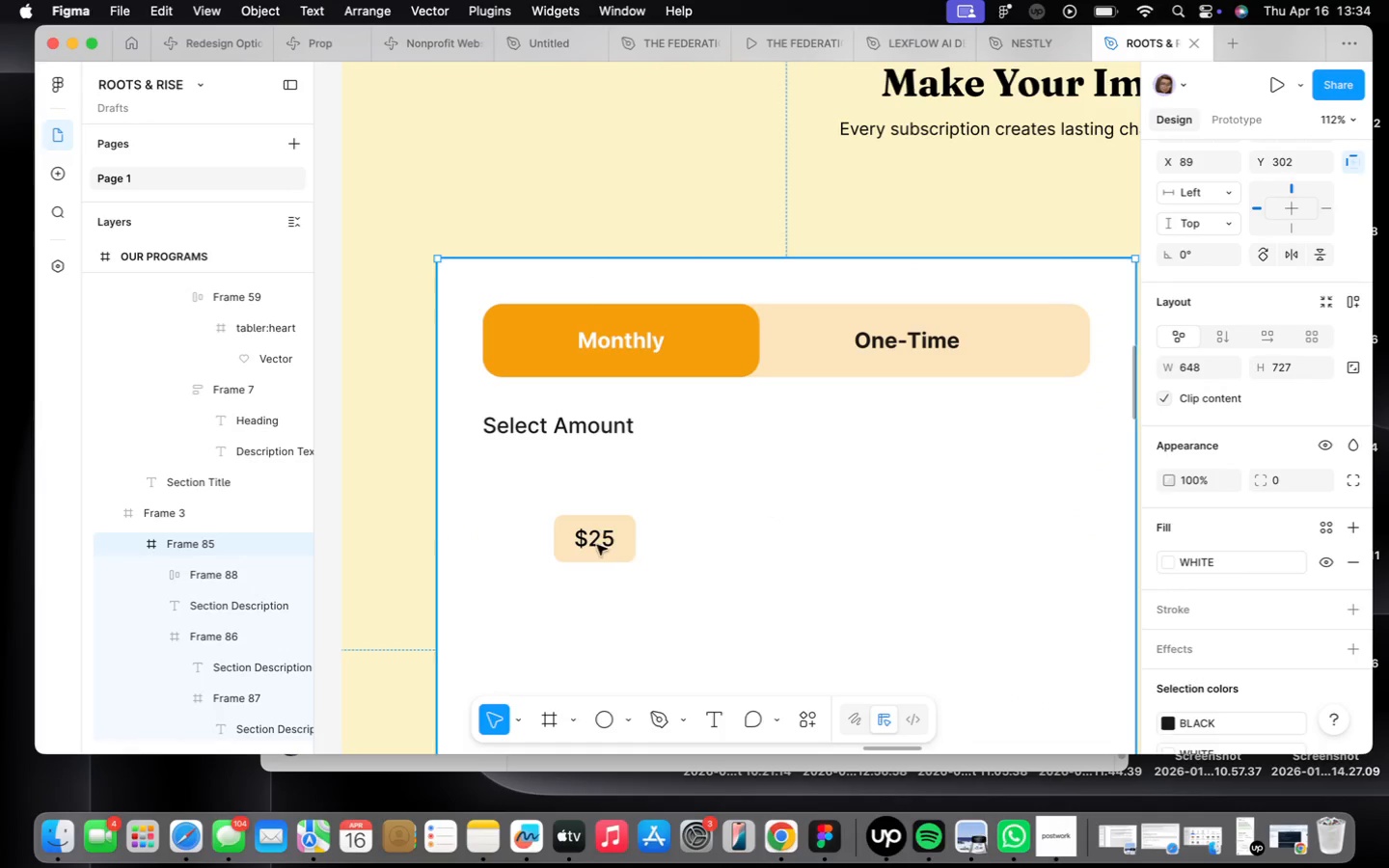 
double_click([597, 545])
 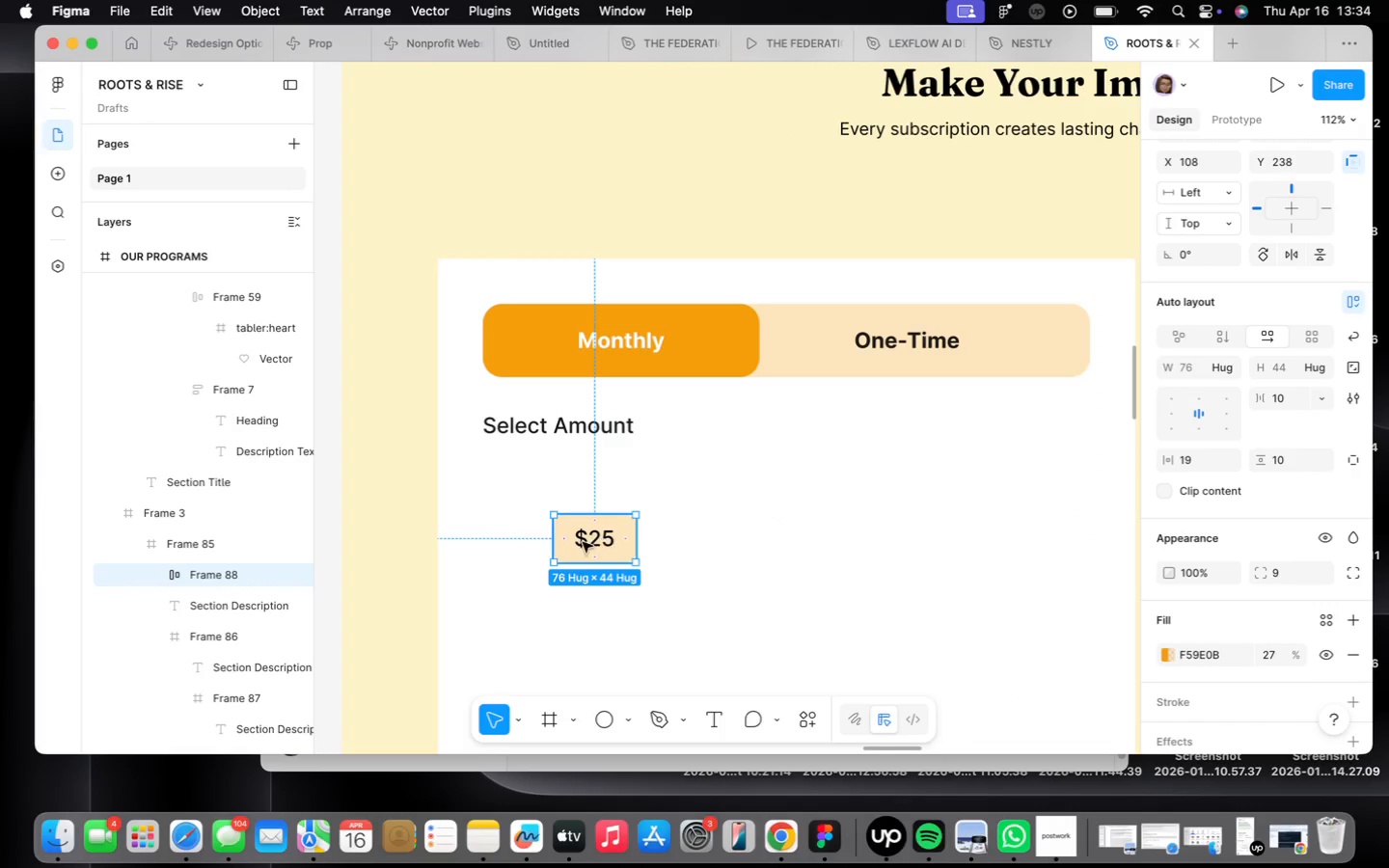 
left_click_drag(start_coordinate=[586, 544], to_coordinate=[516, 499])
 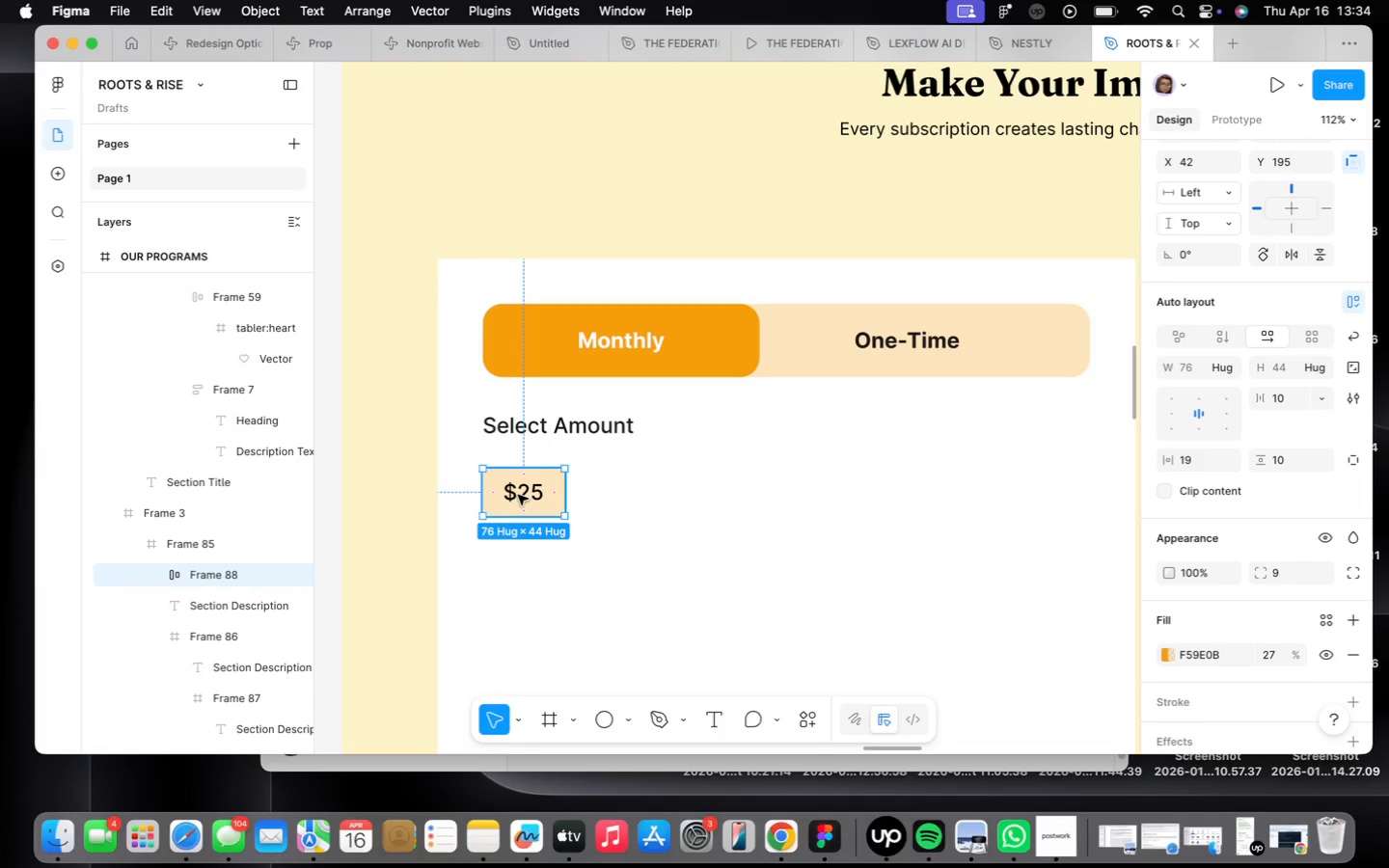 
hold_key(key=OptionLeft, duration=2.34)
left_click_drag(start_coordinate=[518, 495], to_coordinate=[622, 495])
 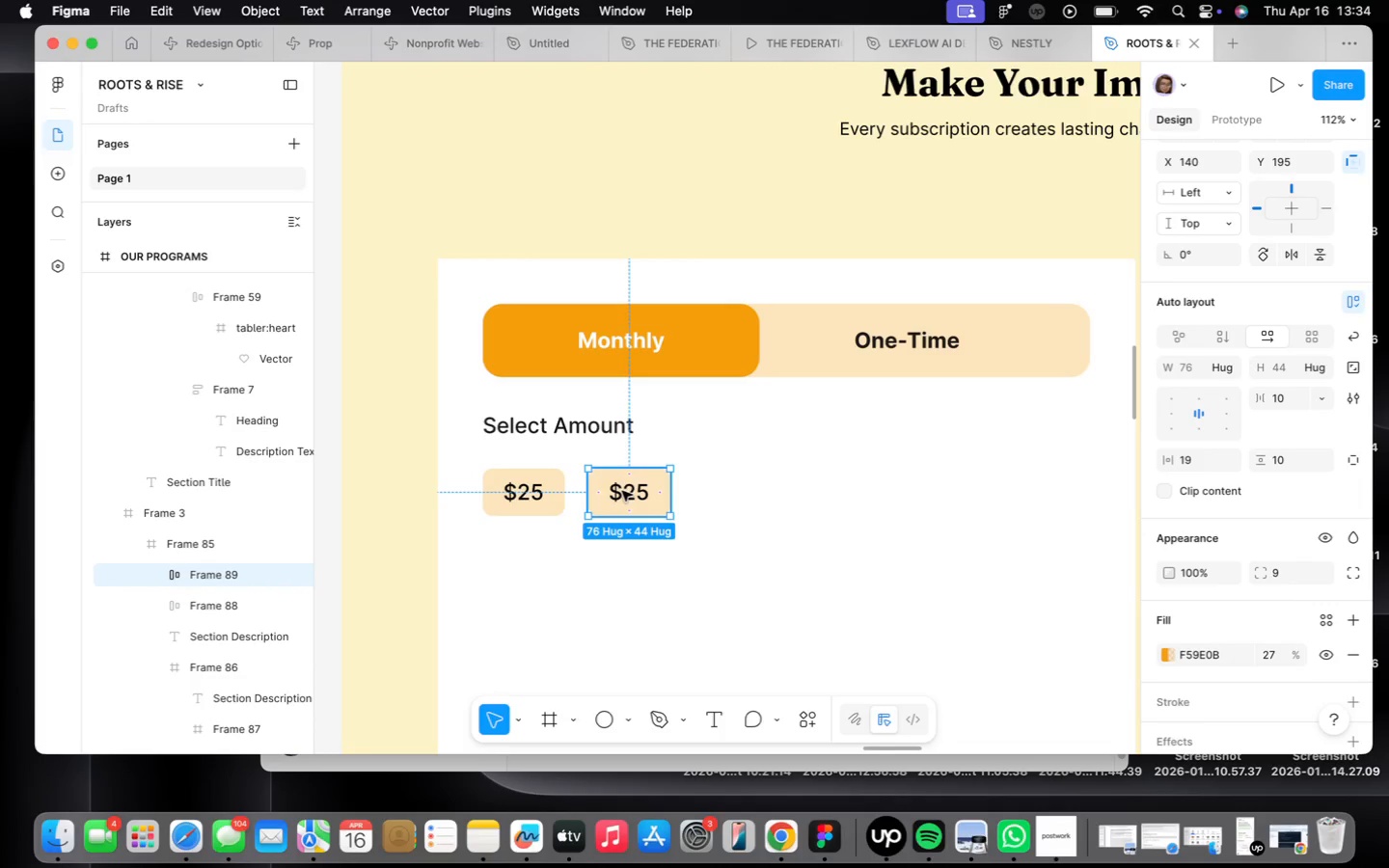 
scroll: coordinate [622, 491], scroll_direction: up, amount: 5.0
 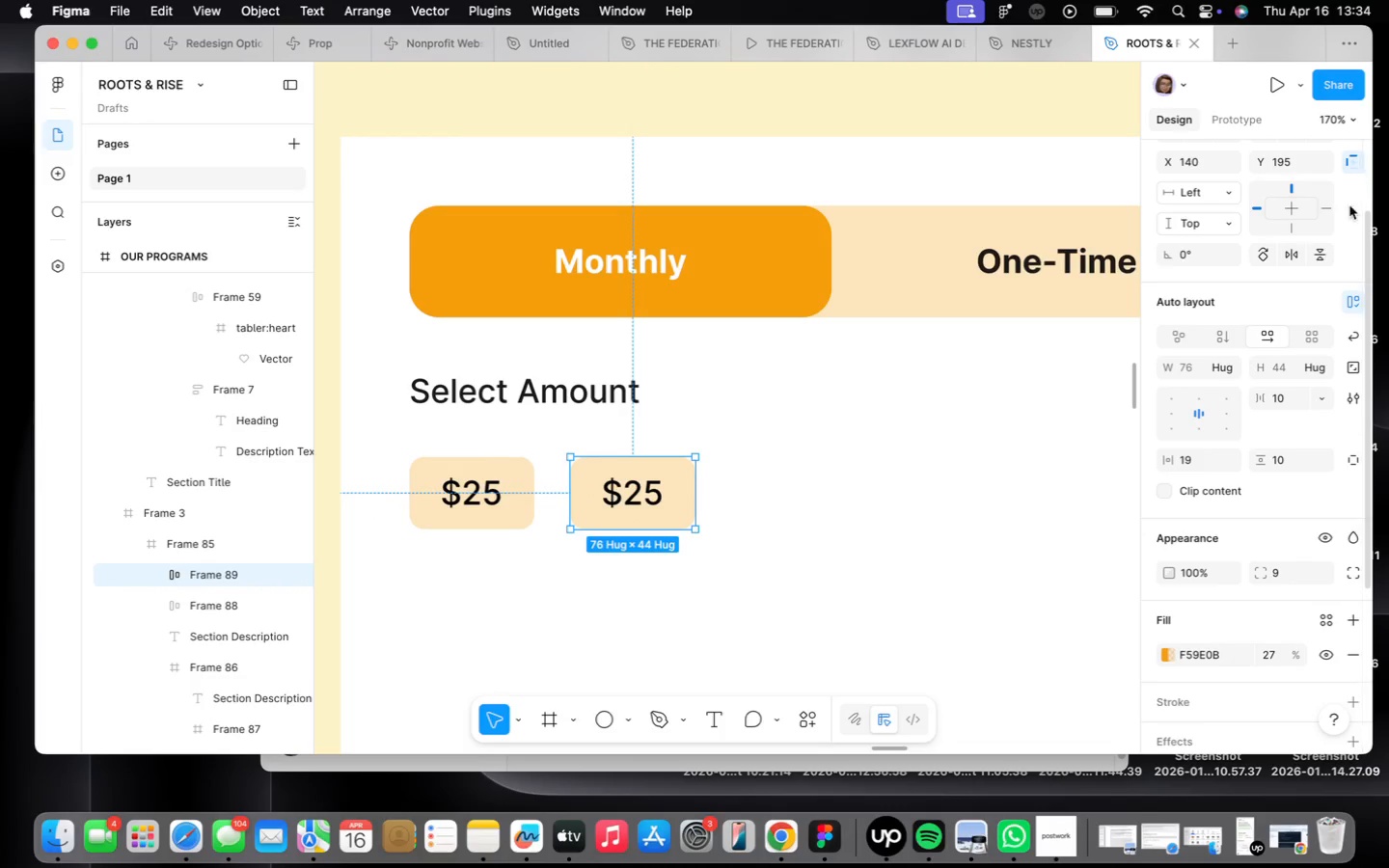 
left_click([1212, 338])
 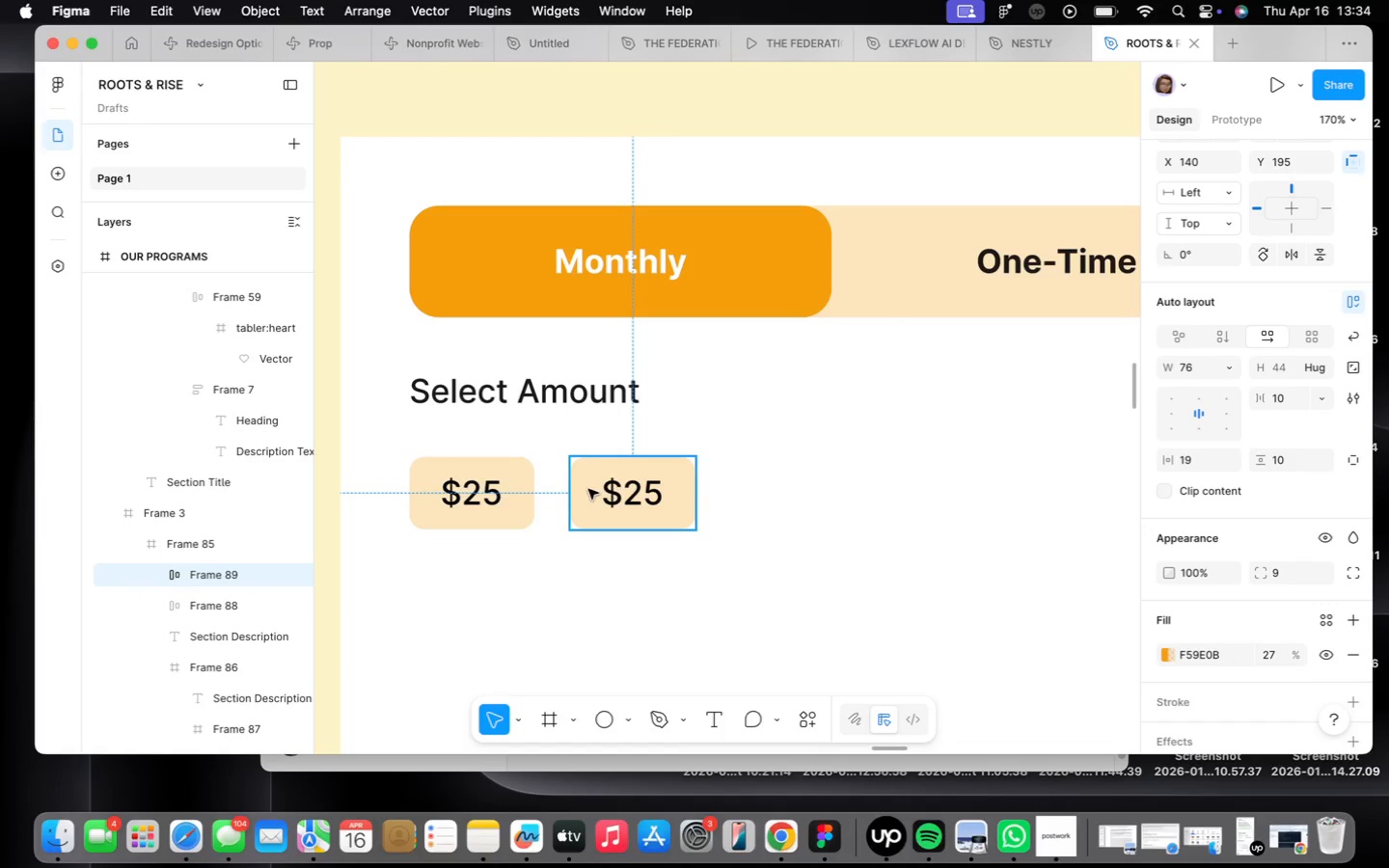 
left_click([640, 498])
 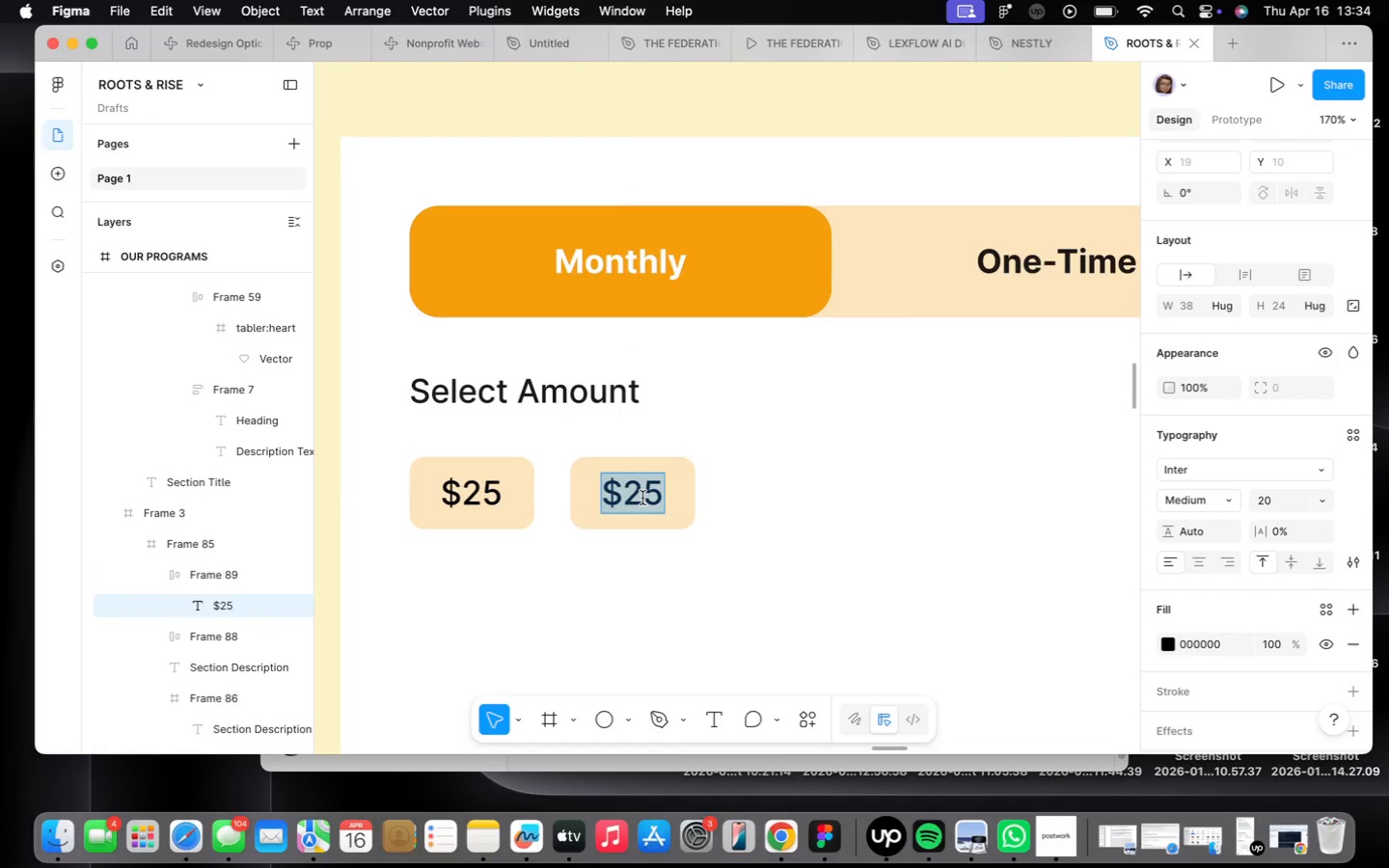 
triple_click([642, 498])
 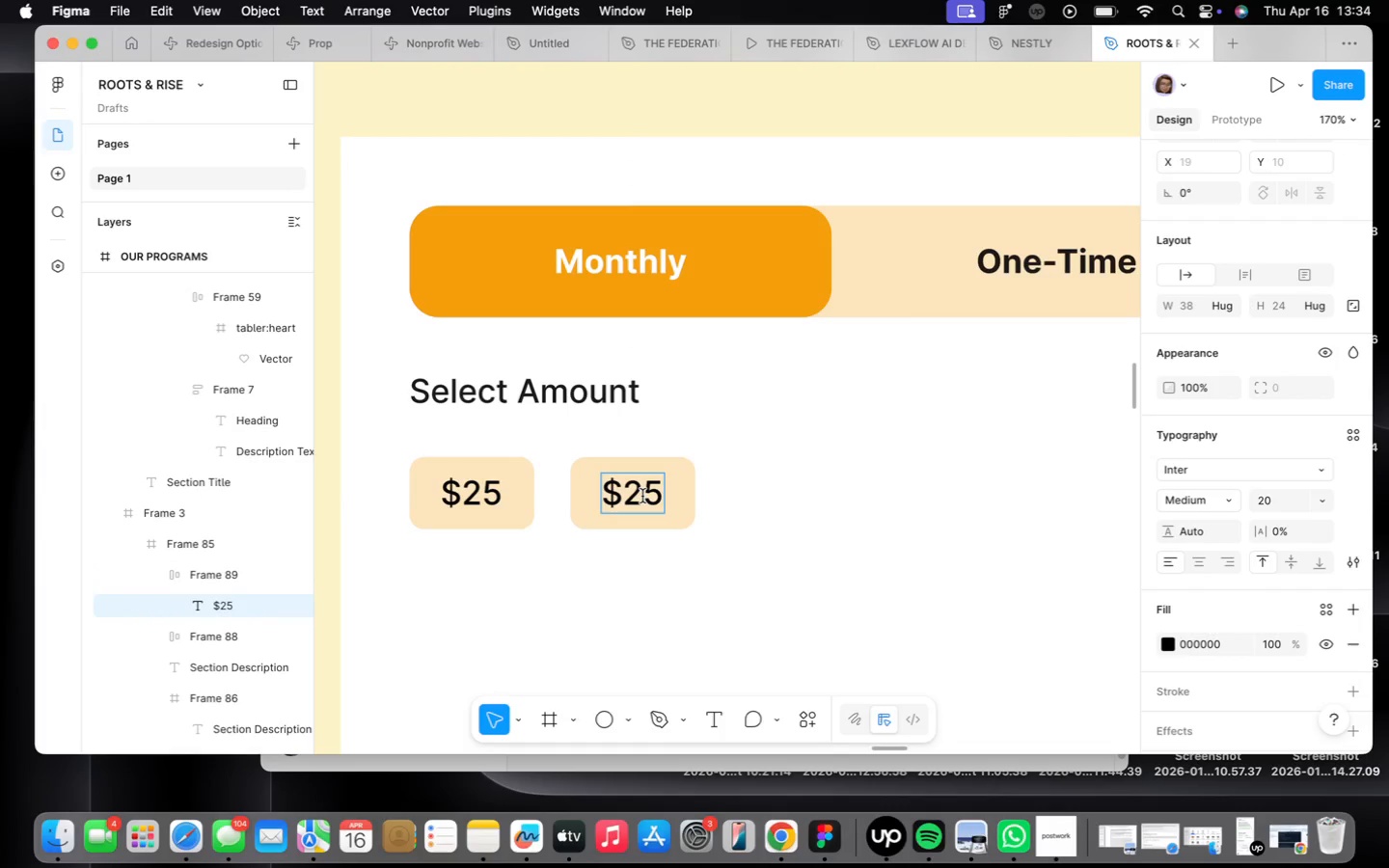 
key(Backspace)
 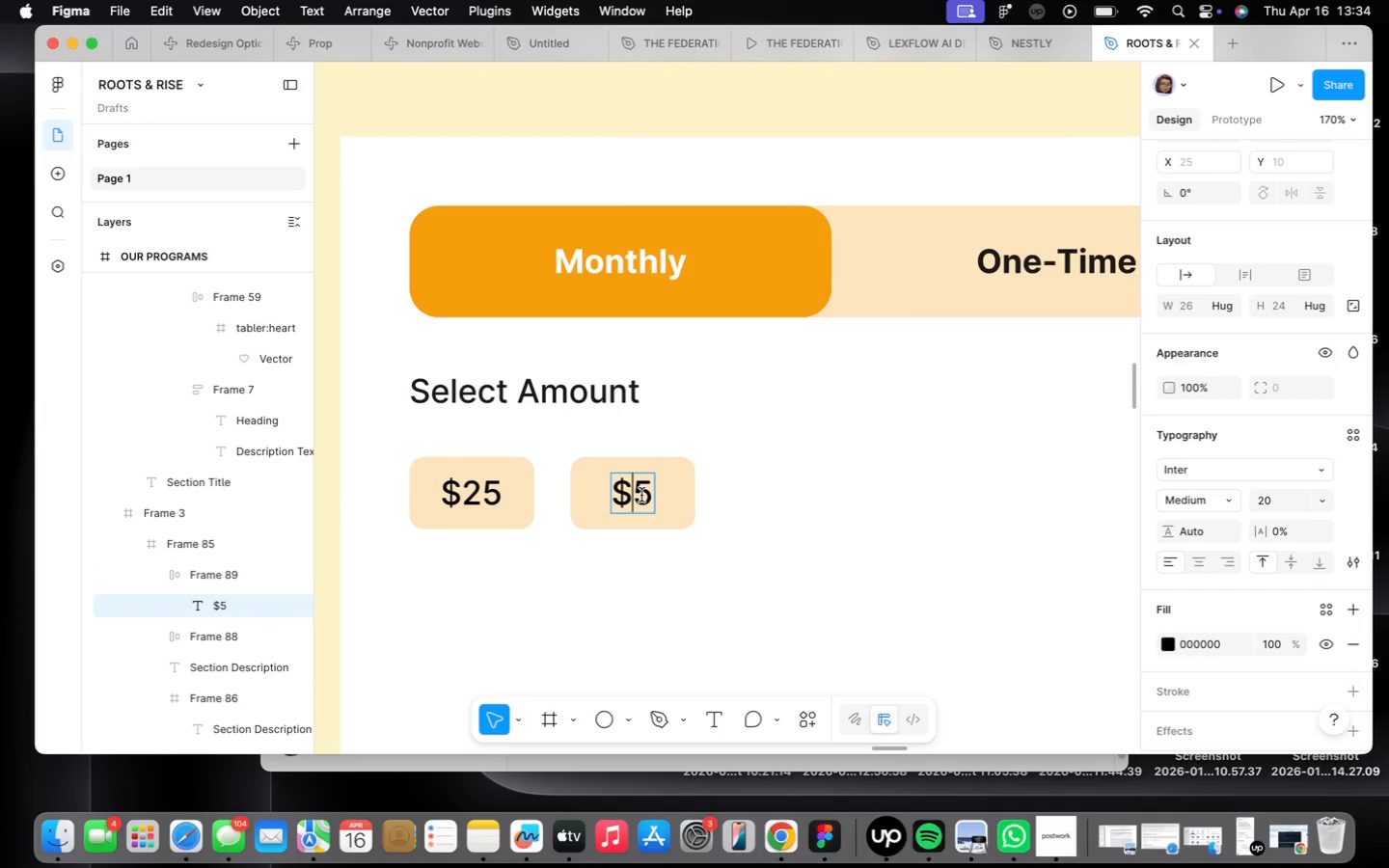 
key(ArrowRight)
 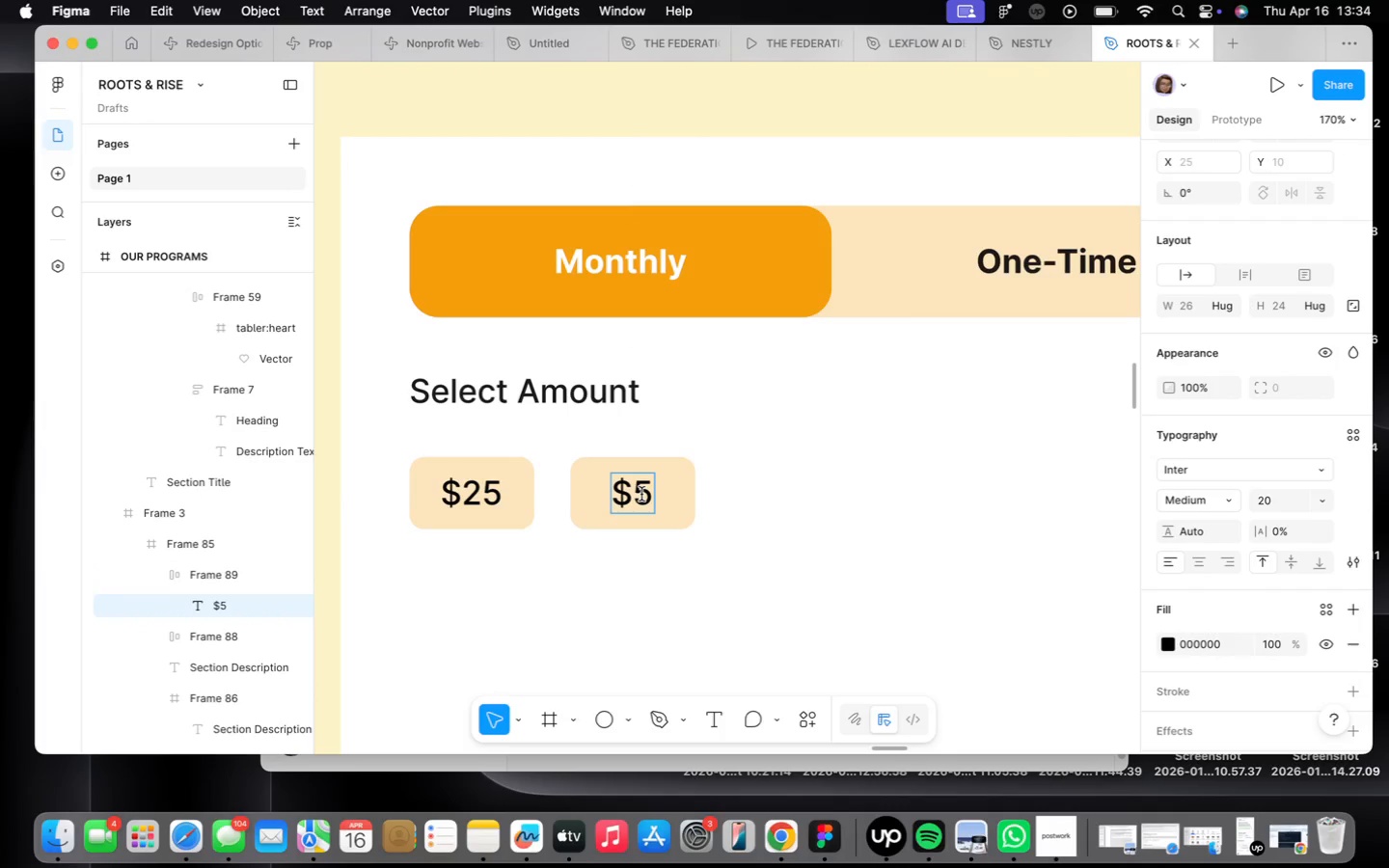 
key(0)
 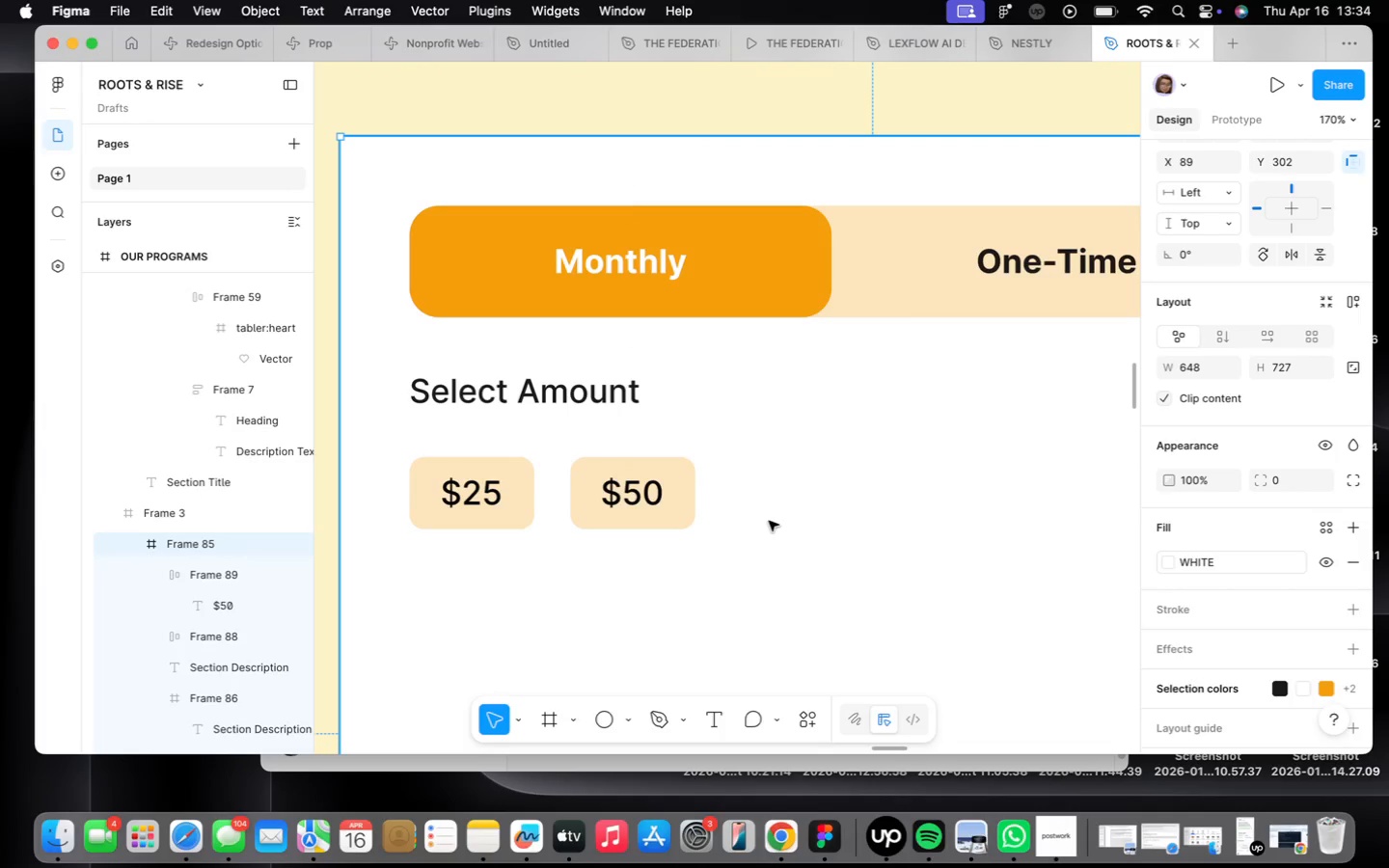 
scroll: coordinate [771, 517], scroll_direction: down, amount: 2.0
 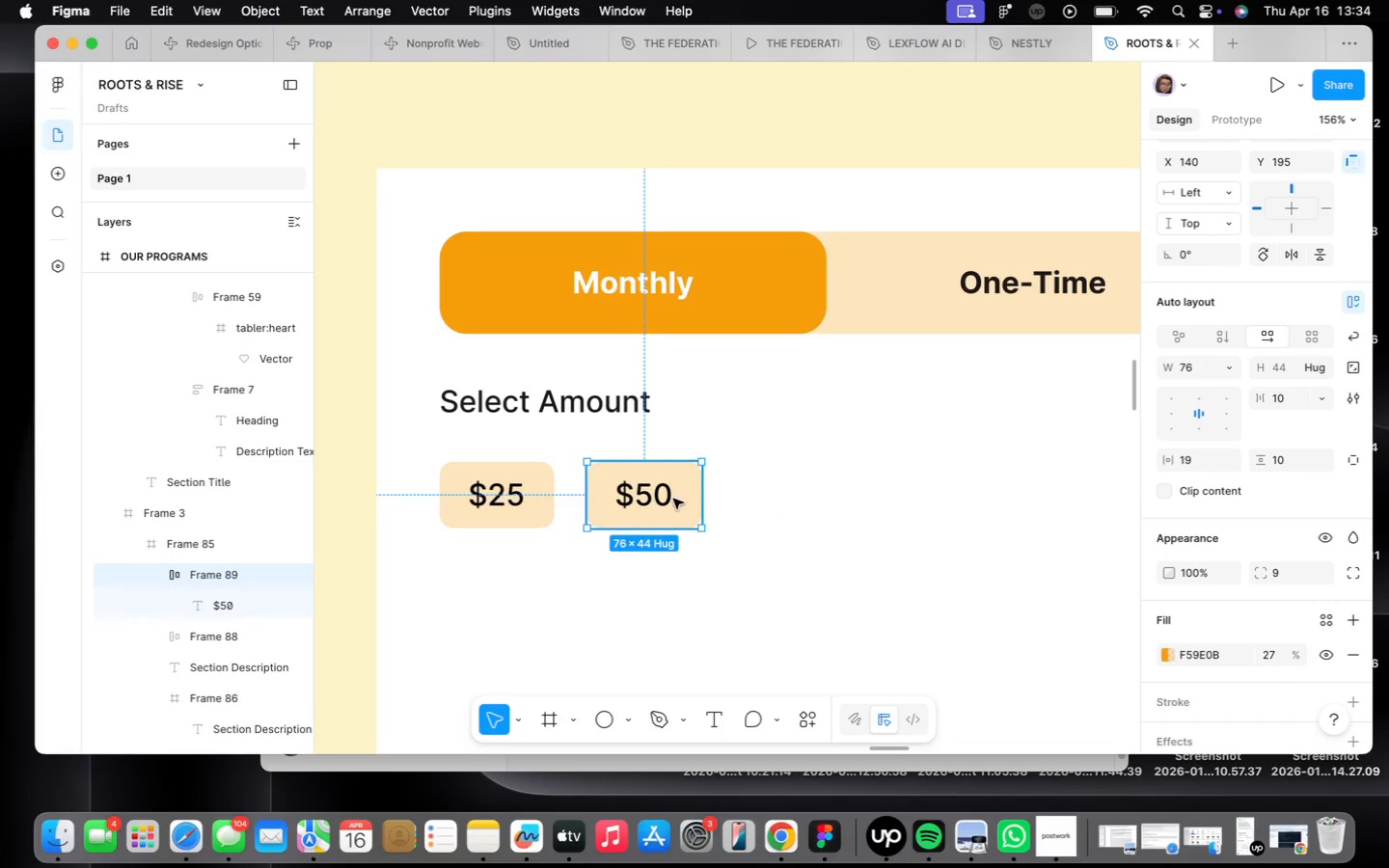 
left_click_drag(start_coordinate=[668, 502], to_coordinate=[818, 501])
 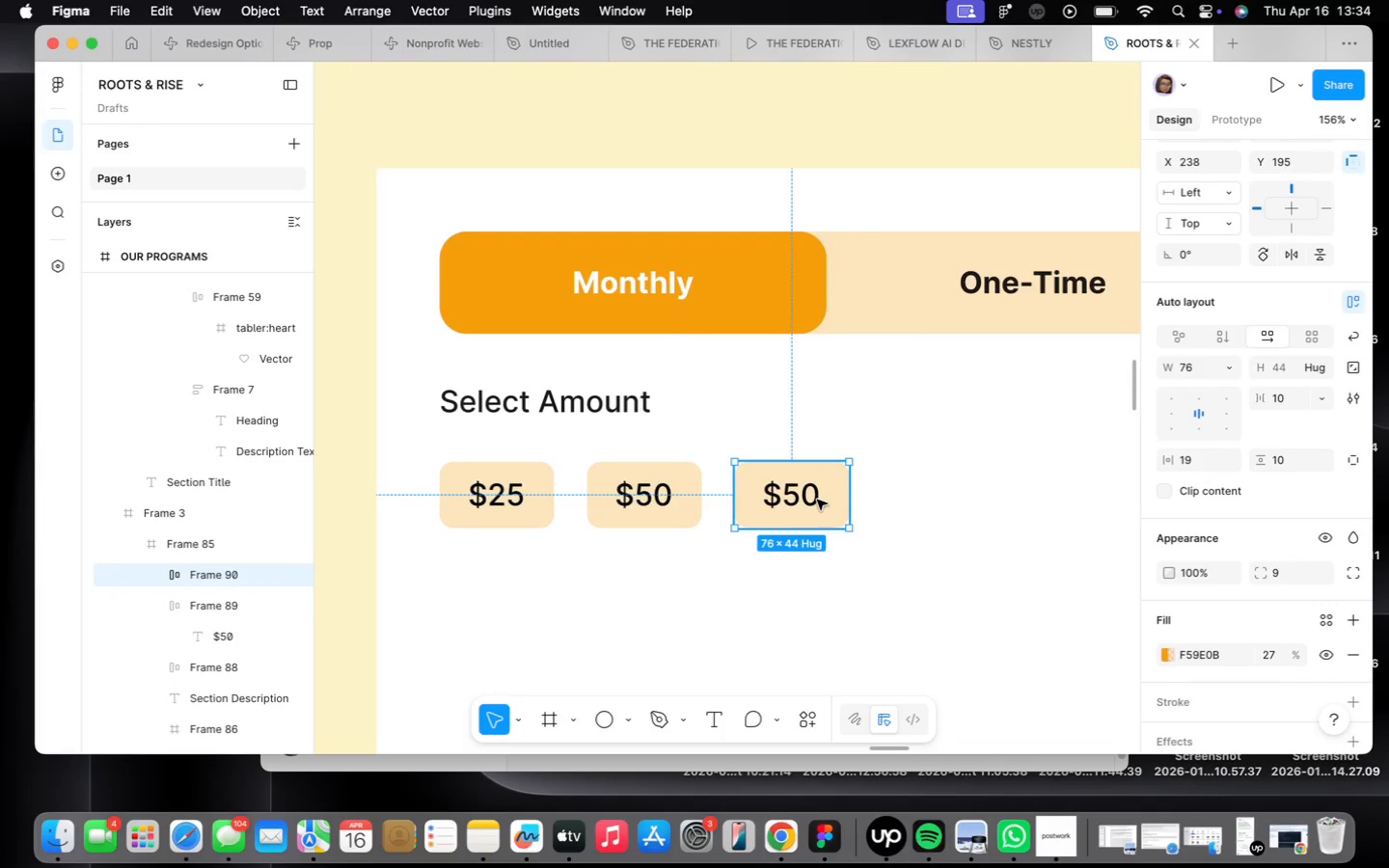 
hold_key(key=OptionLeft, duration=1.35)
 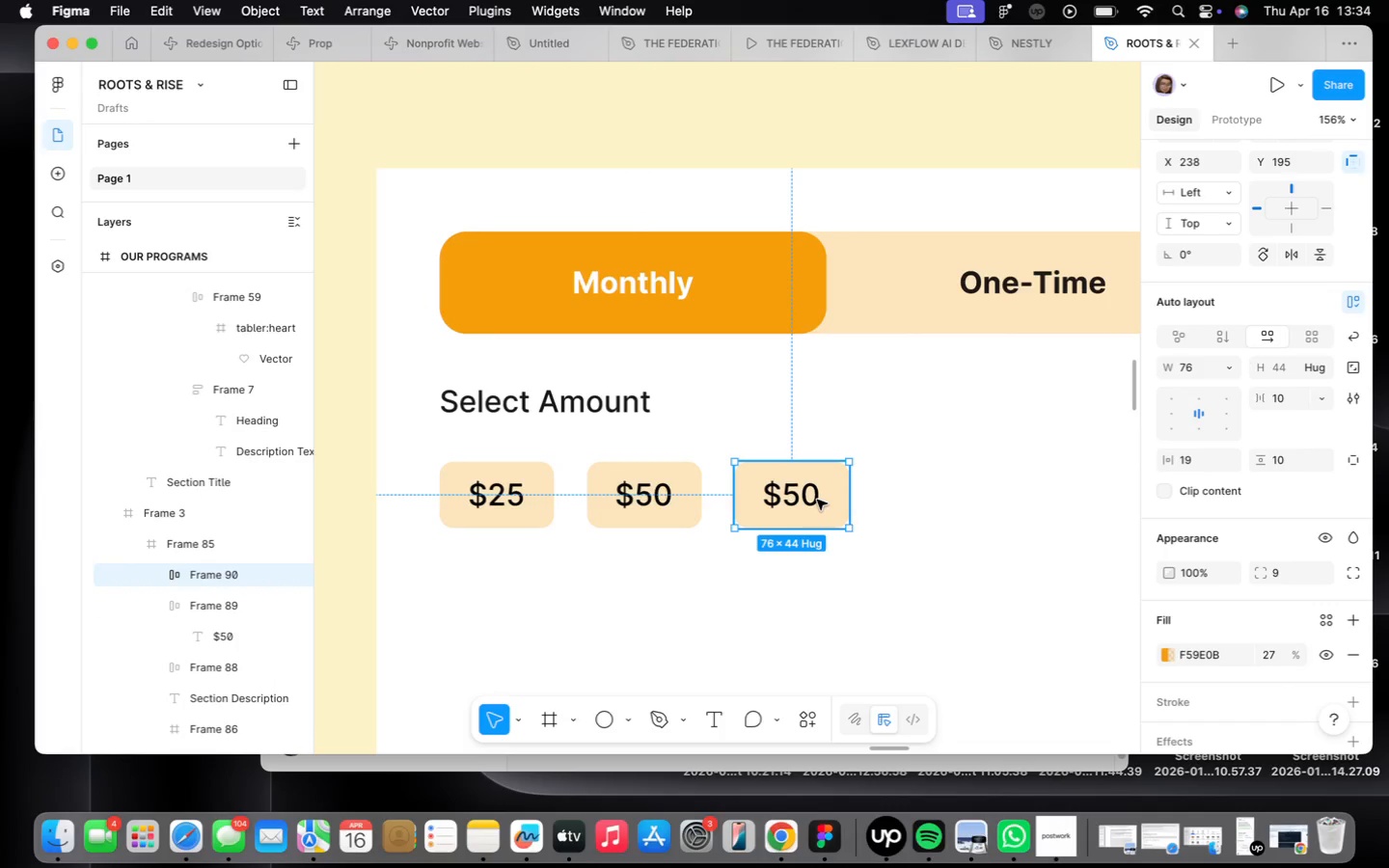 
double_click([817, 500])
 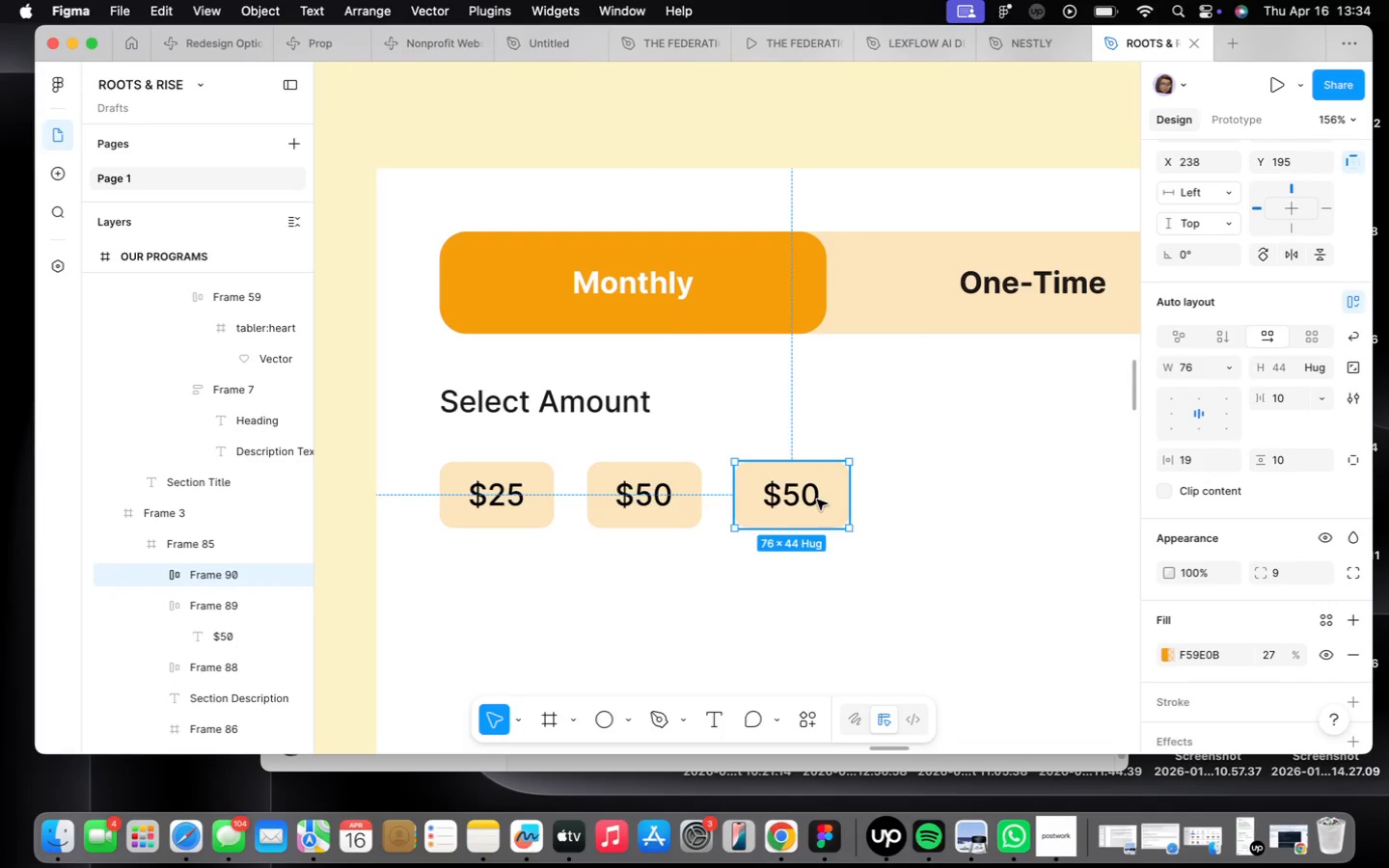 
triple_click([817, 500])
 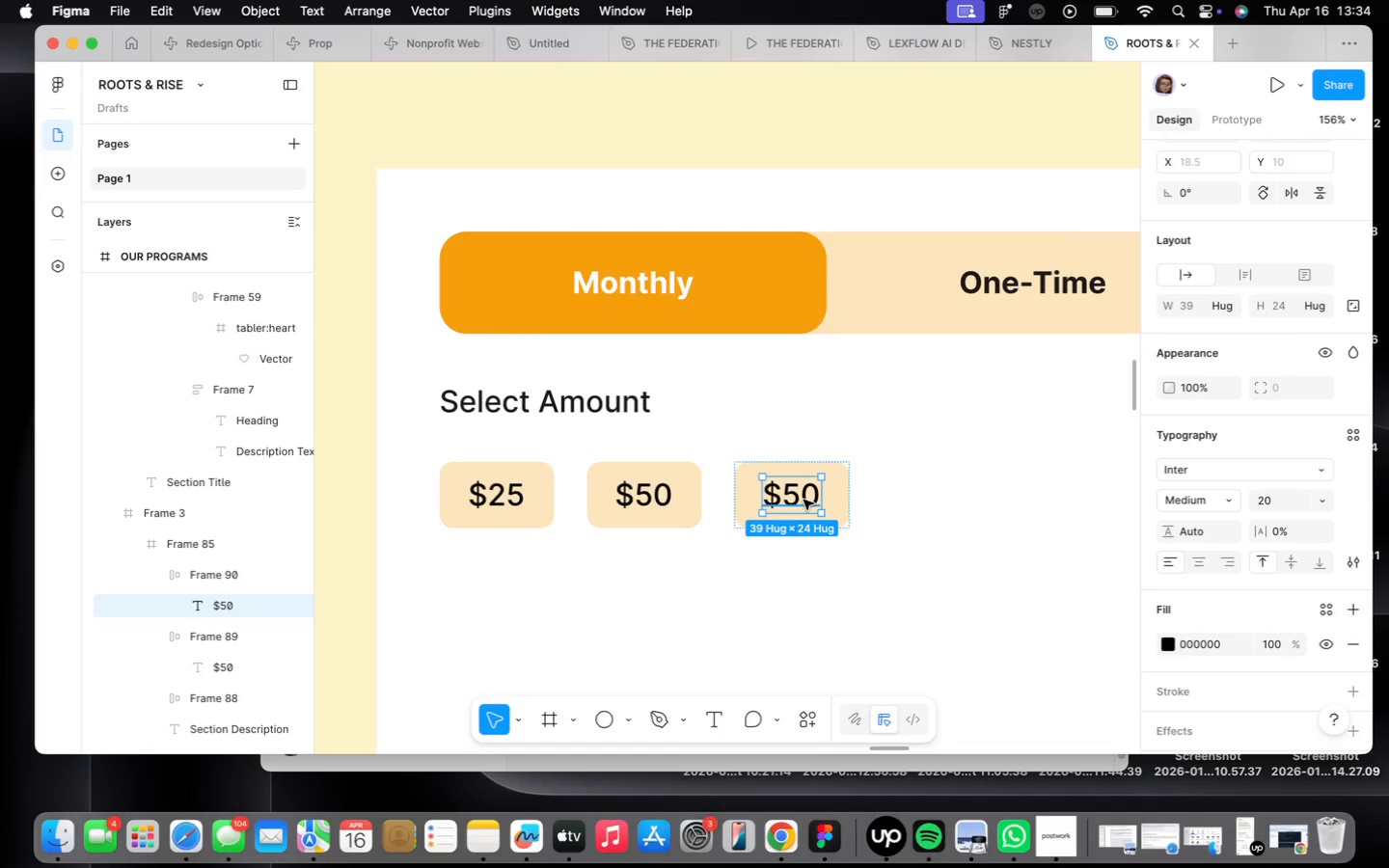 
triple_click([804, 500])
 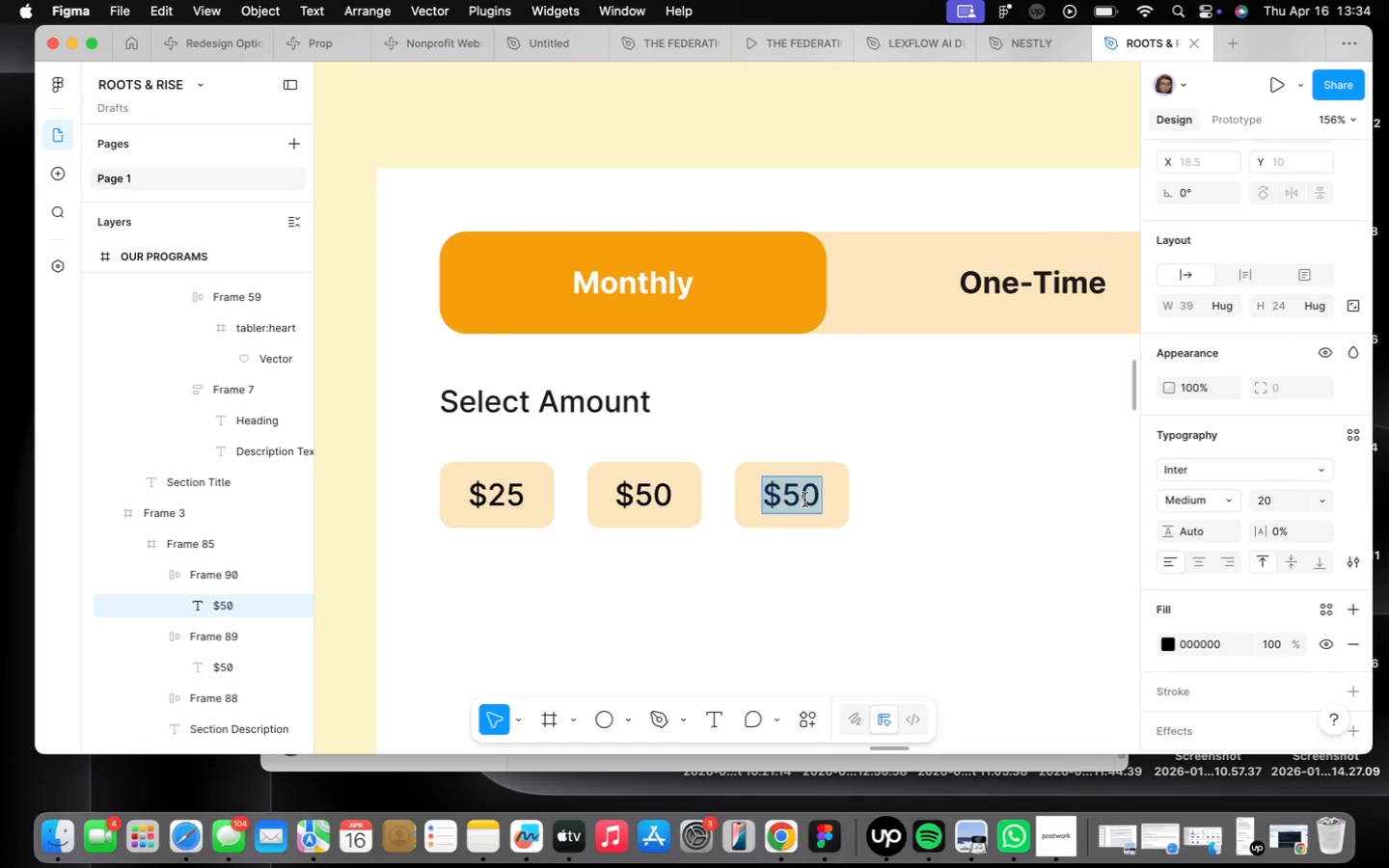 
triple_click([804, 500])
 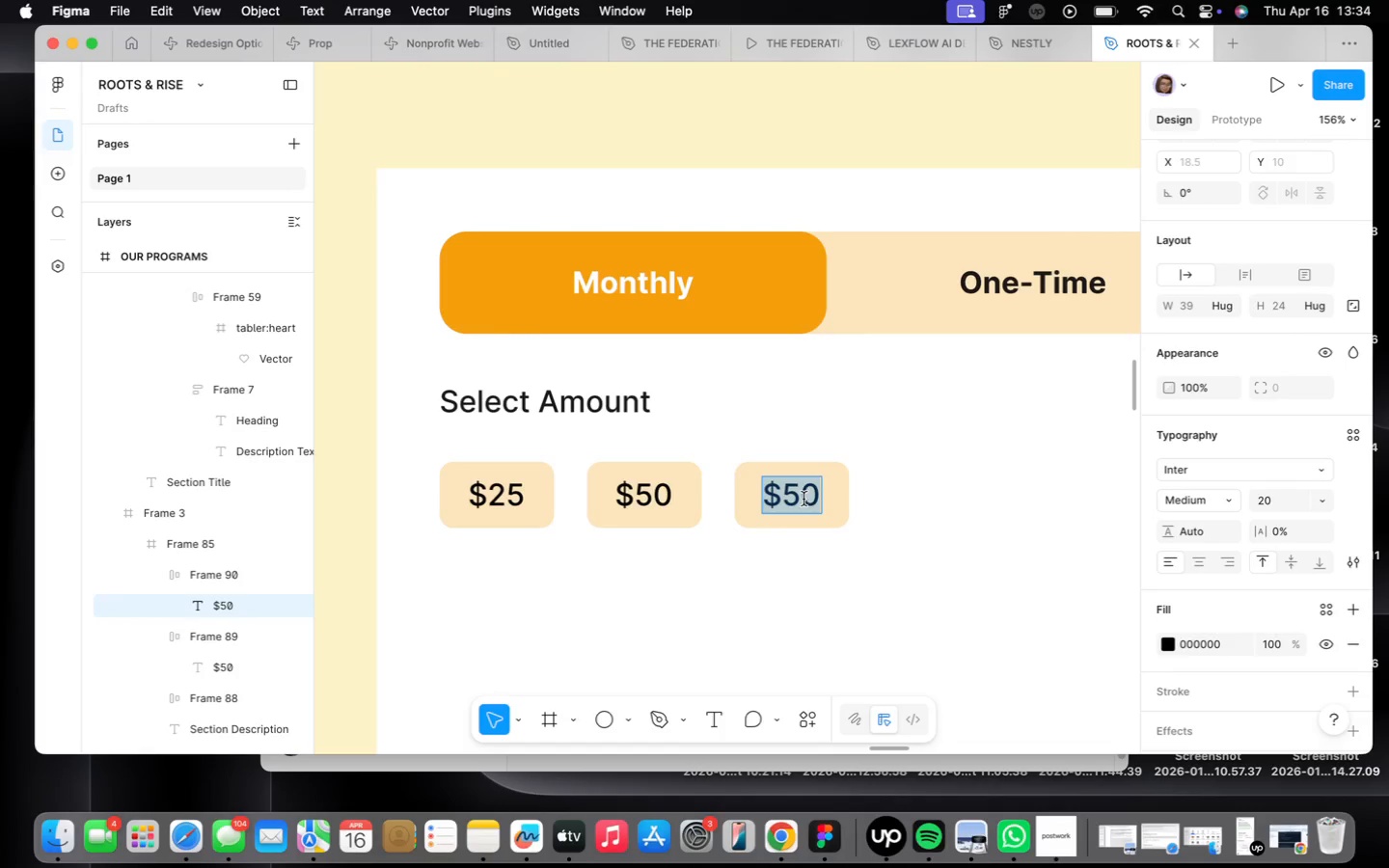 
triple_click([803, 499])
 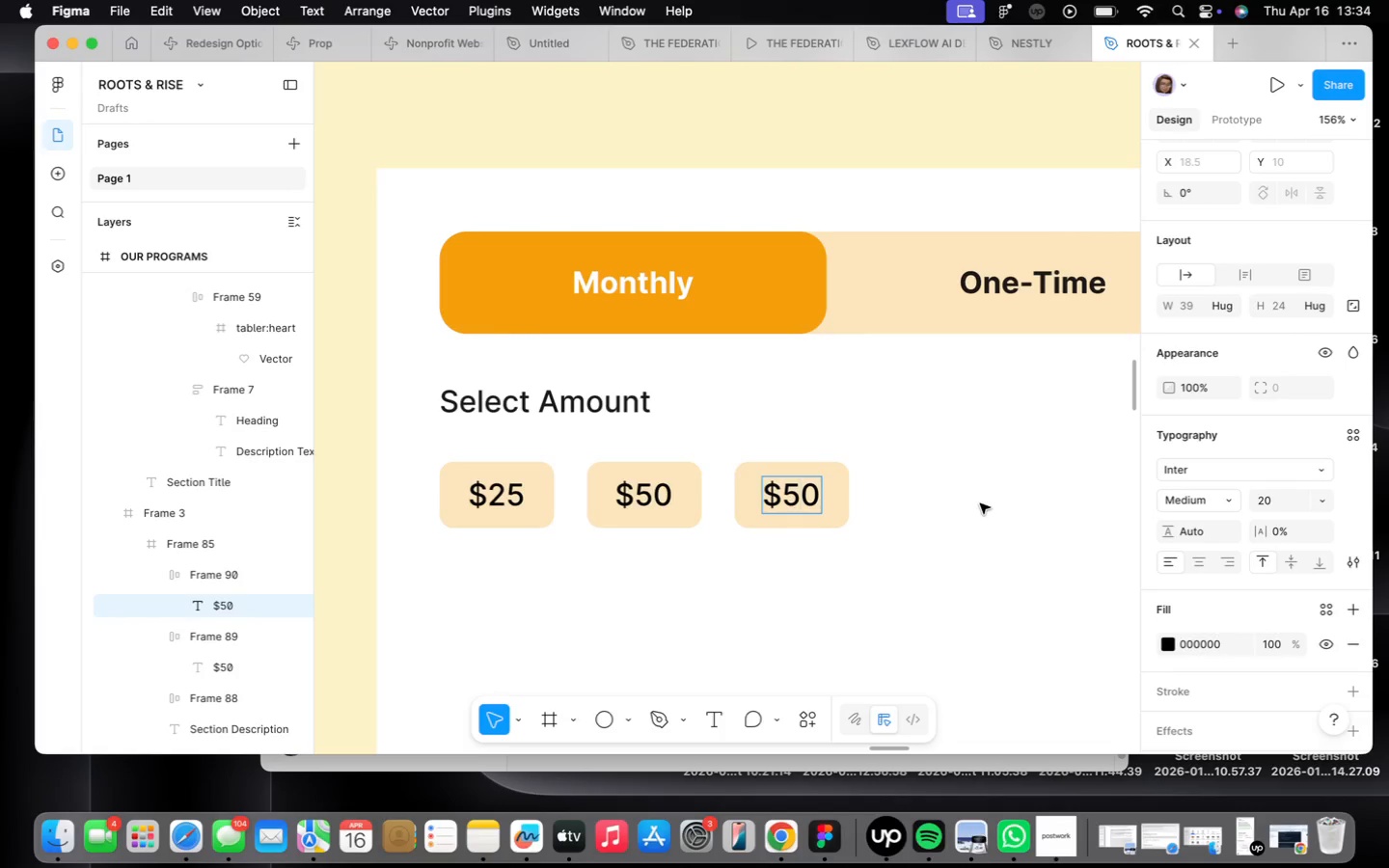 
key(Backspace)
type(11)
key(Backspace)
type(0)
 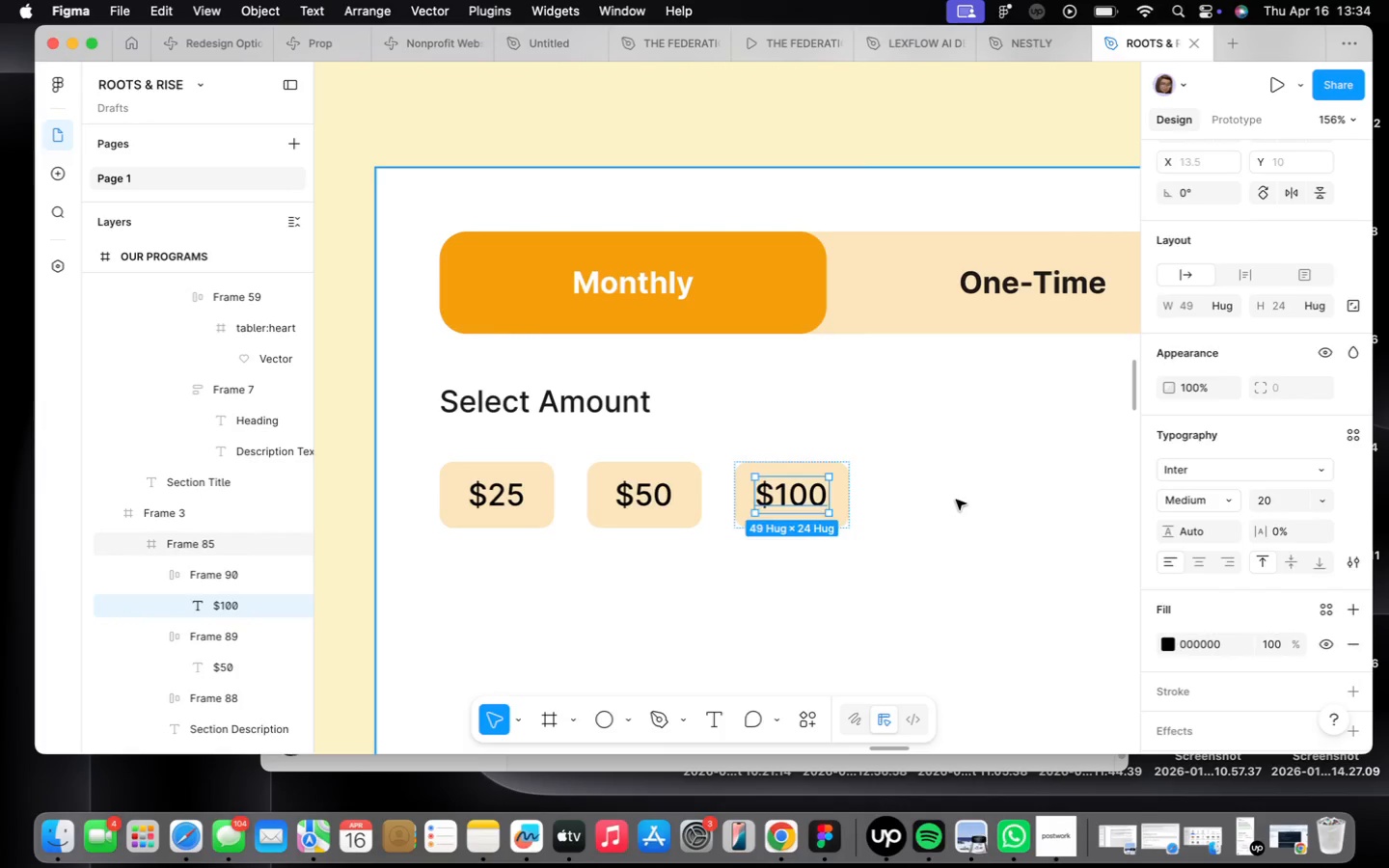 
scroll: coordinate [958, 494], scroll_direction: down, amount: 5.0
 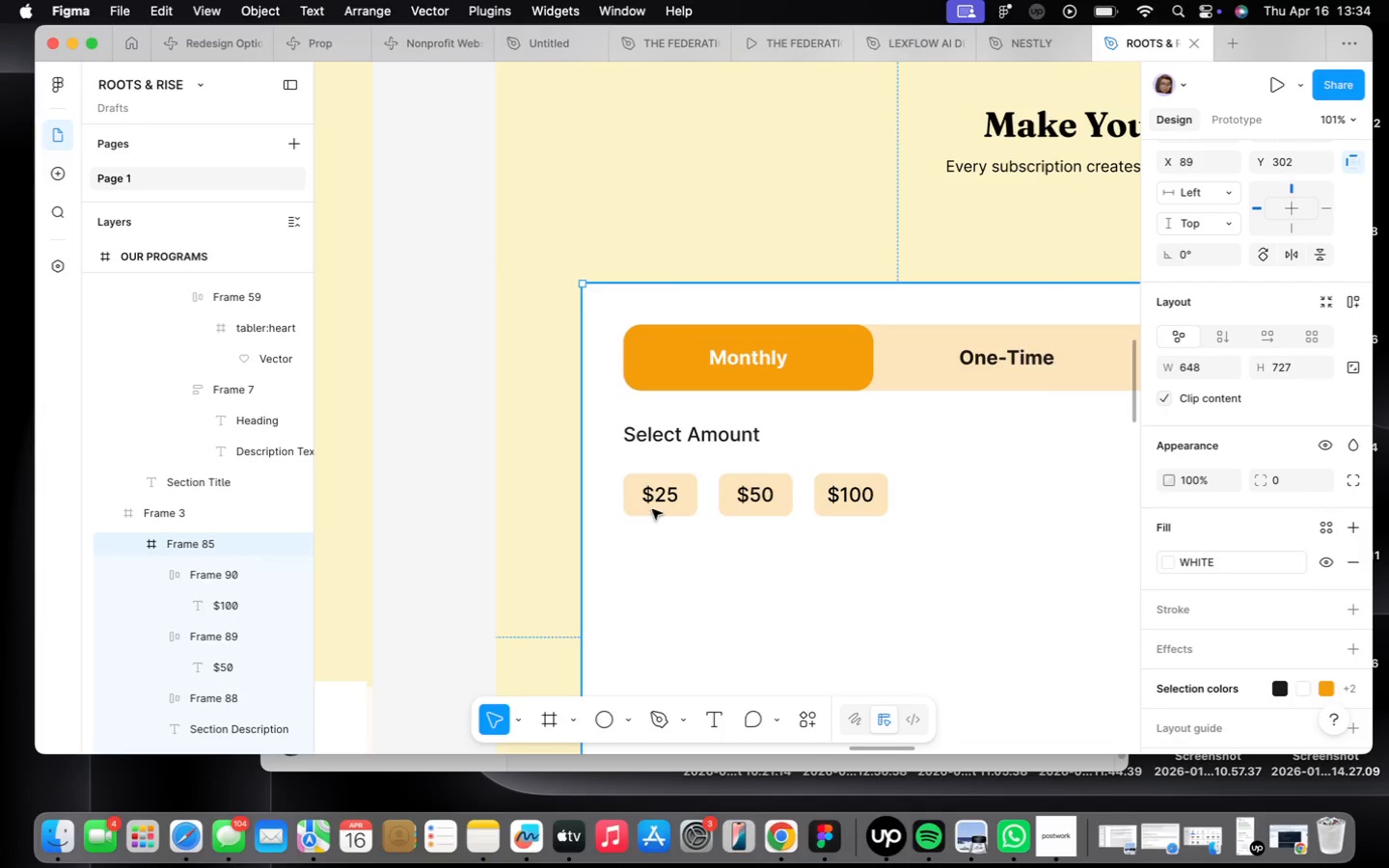 
double_click([652, 509])
 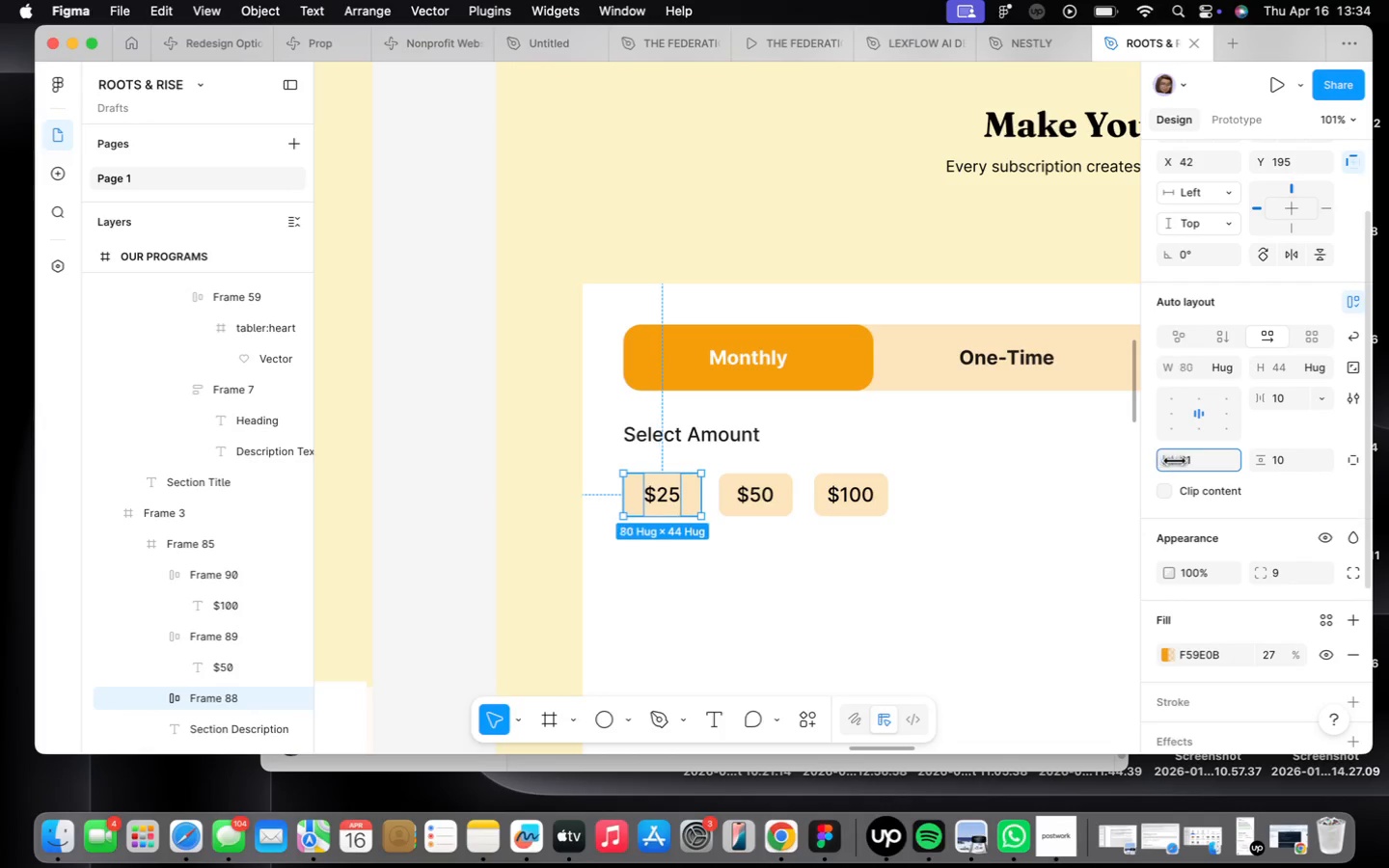 
wait(8.86)
 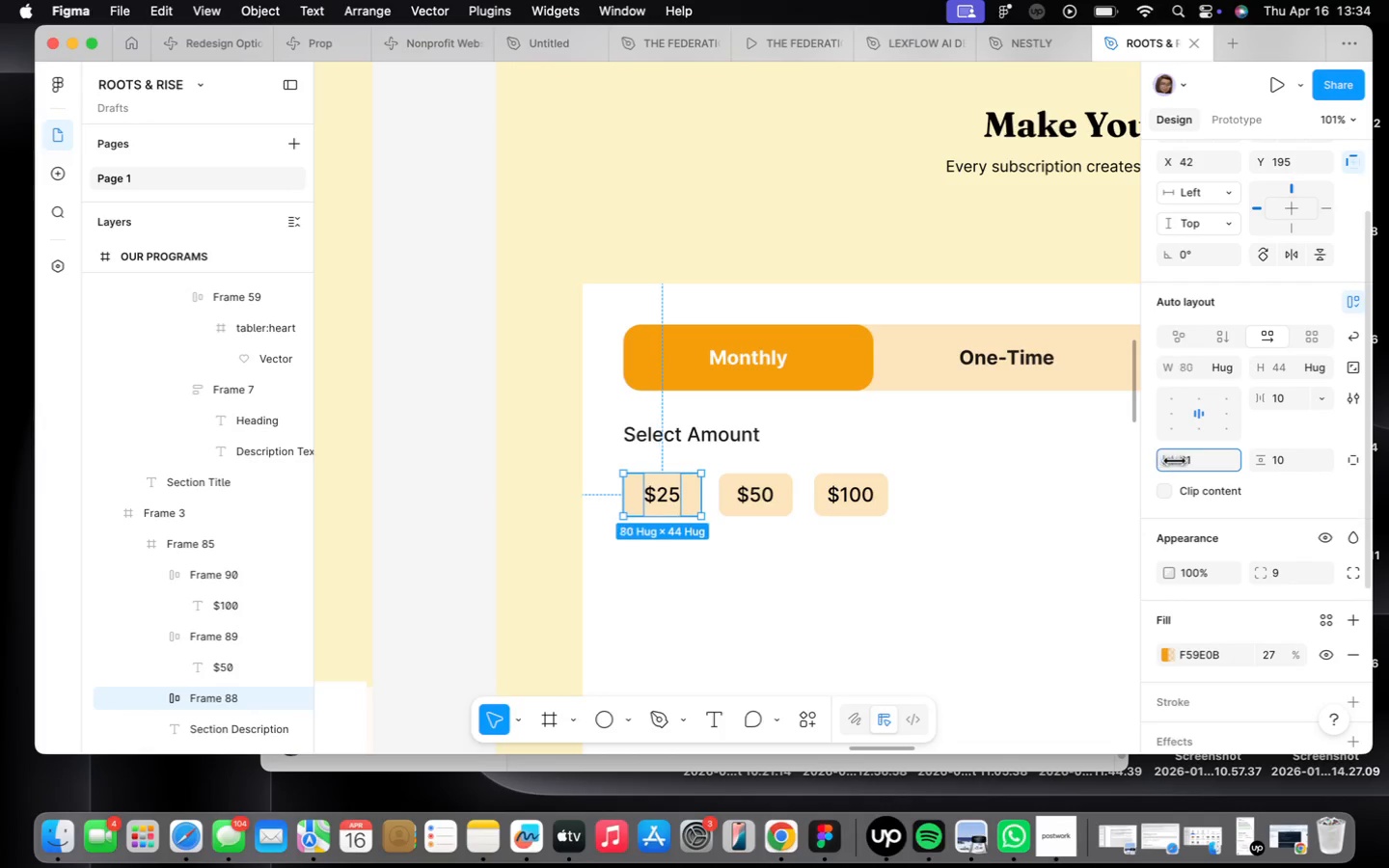 
left_click_drag(start_coordinate=[852, 499], to_coordinate=[928, 492])
 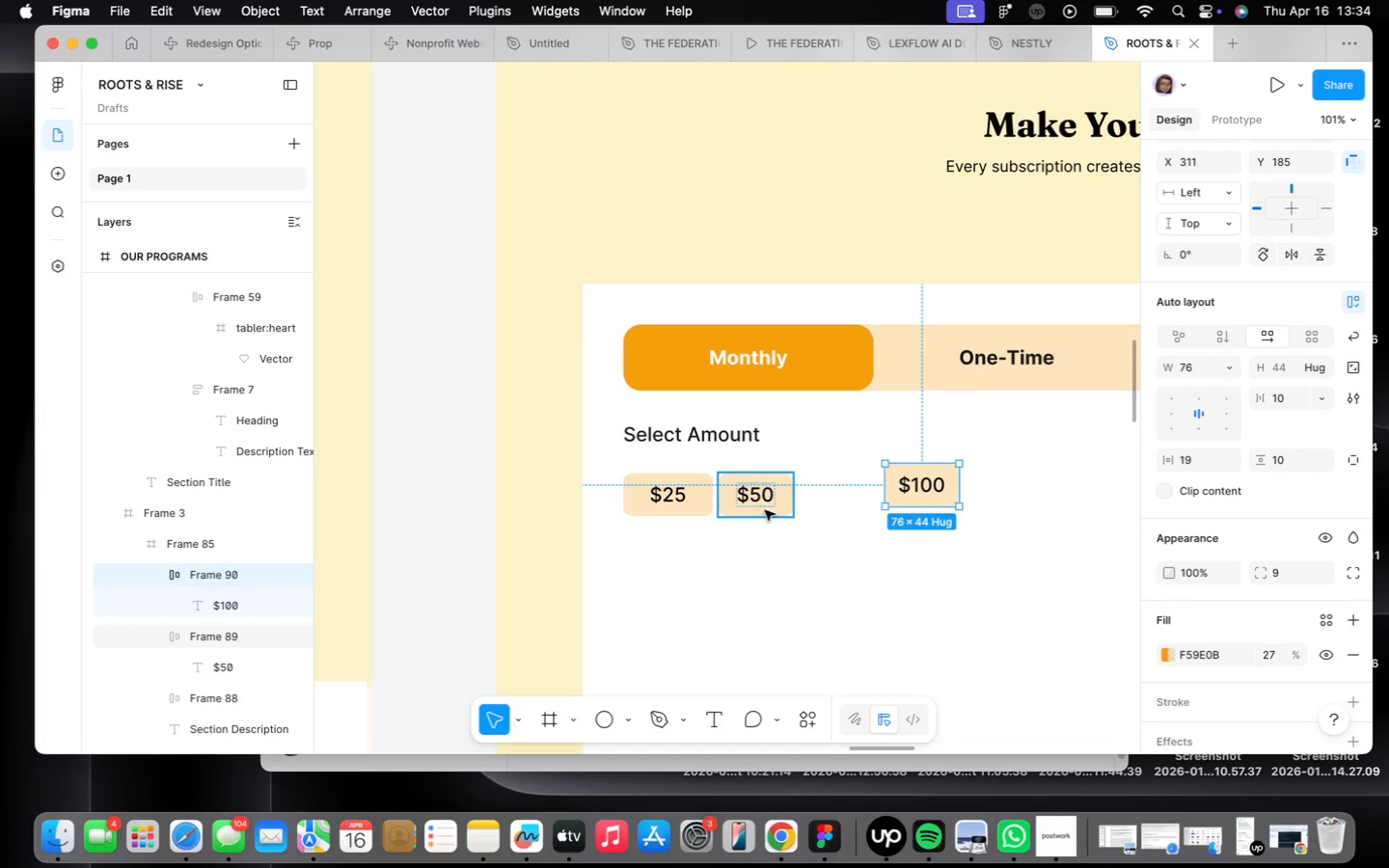 
left_click_drag(start_coordinate=[761, 503], to_coordinate=[792, 565])
 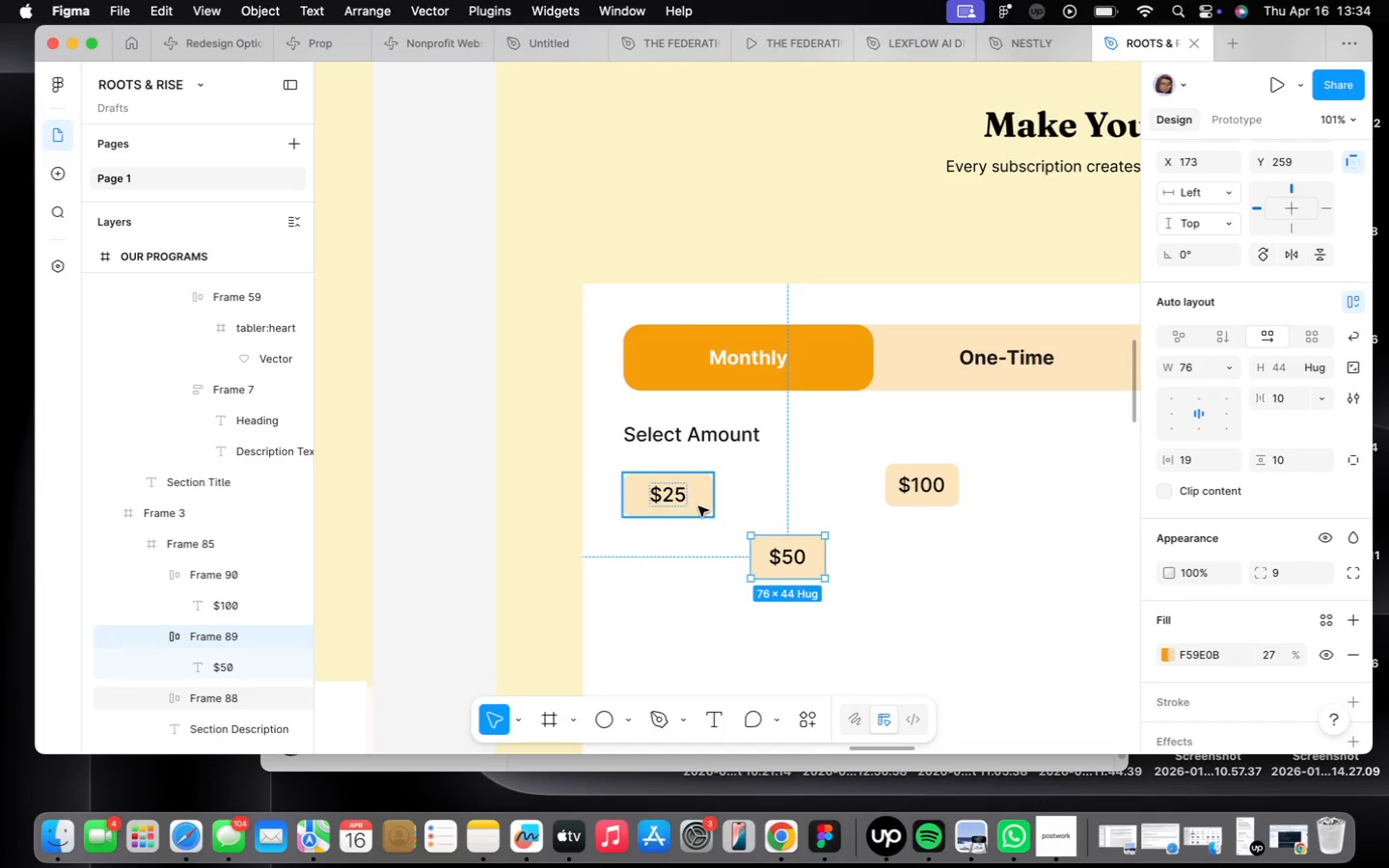 
left_click([698, 506])
 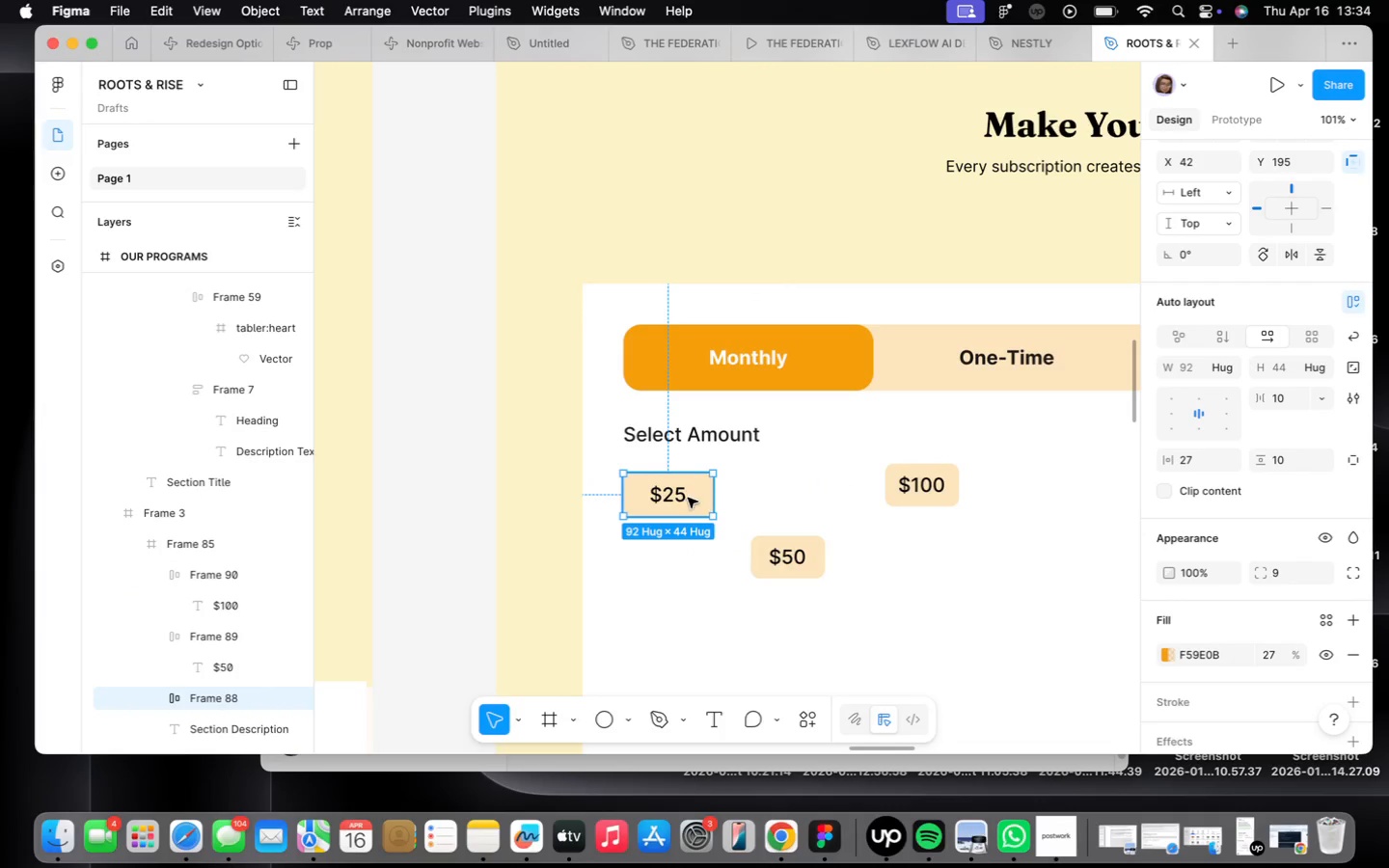 
hold_key(key=OptionLeft, duration=2.25)
left_click_drag(start_coordinate=[672, 501], to_coordinate=[783, 500])
 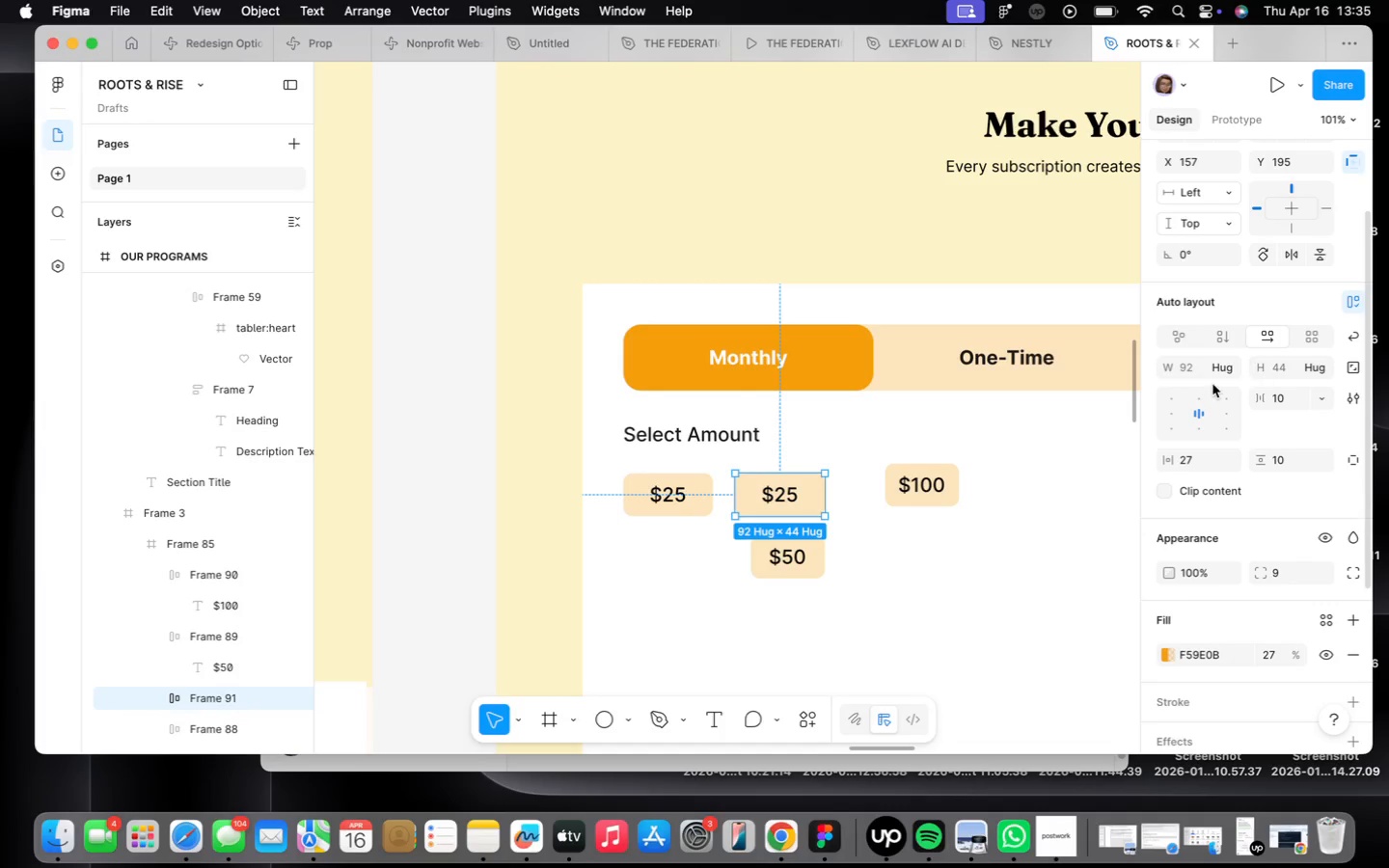 
left_click([1221, 368])
 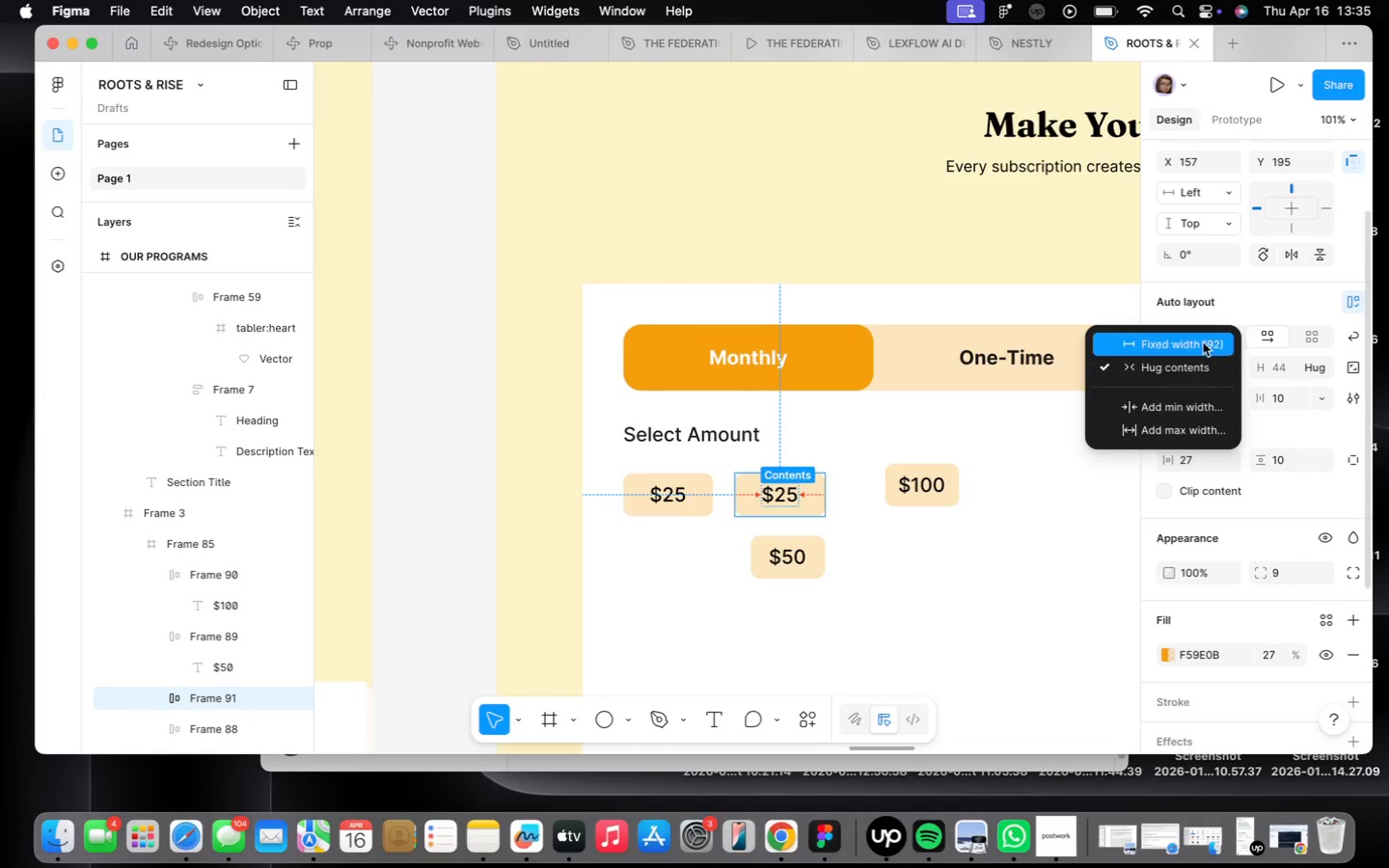 
left_click([1203, 342])
 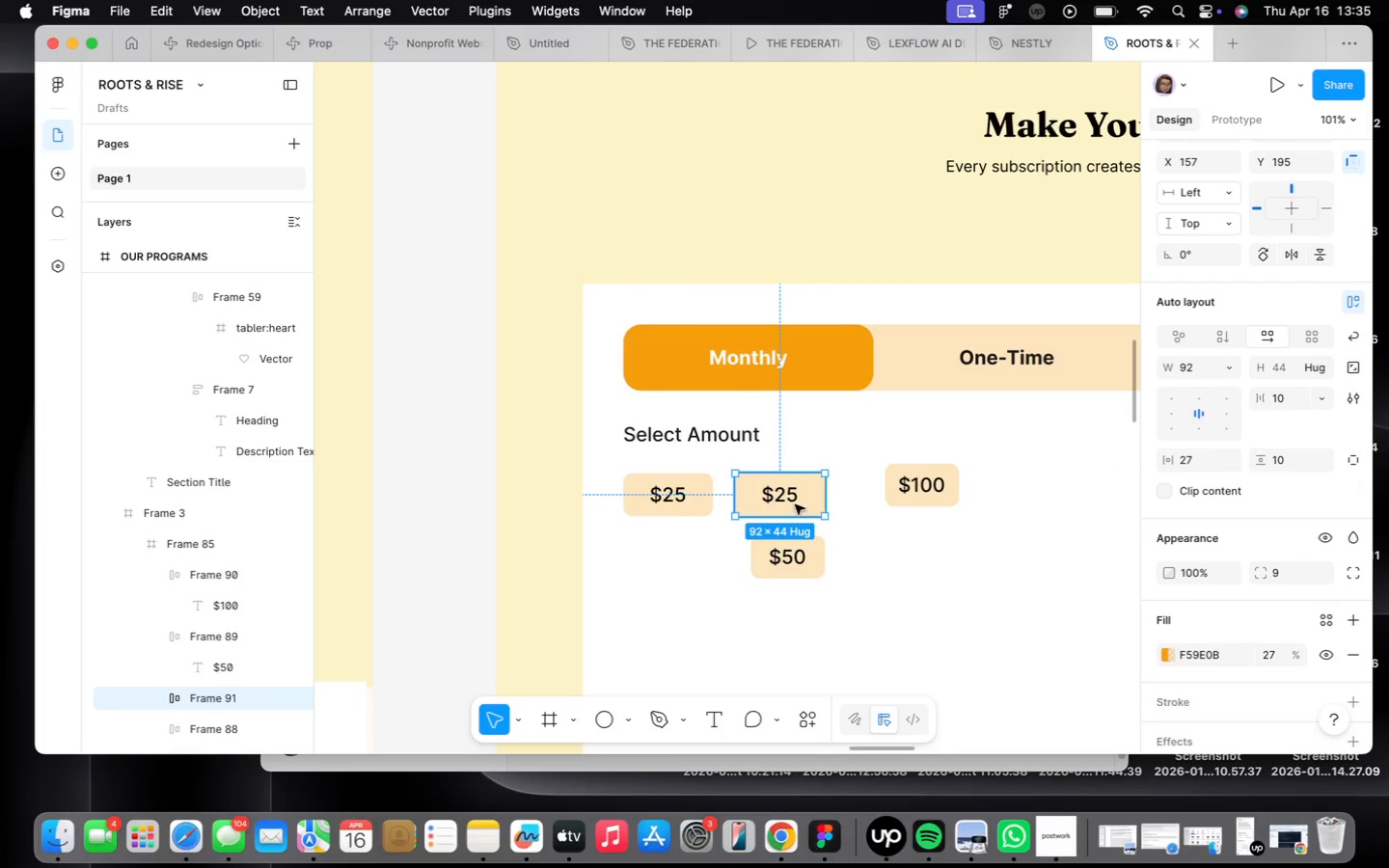 
double_click([794, 501])
 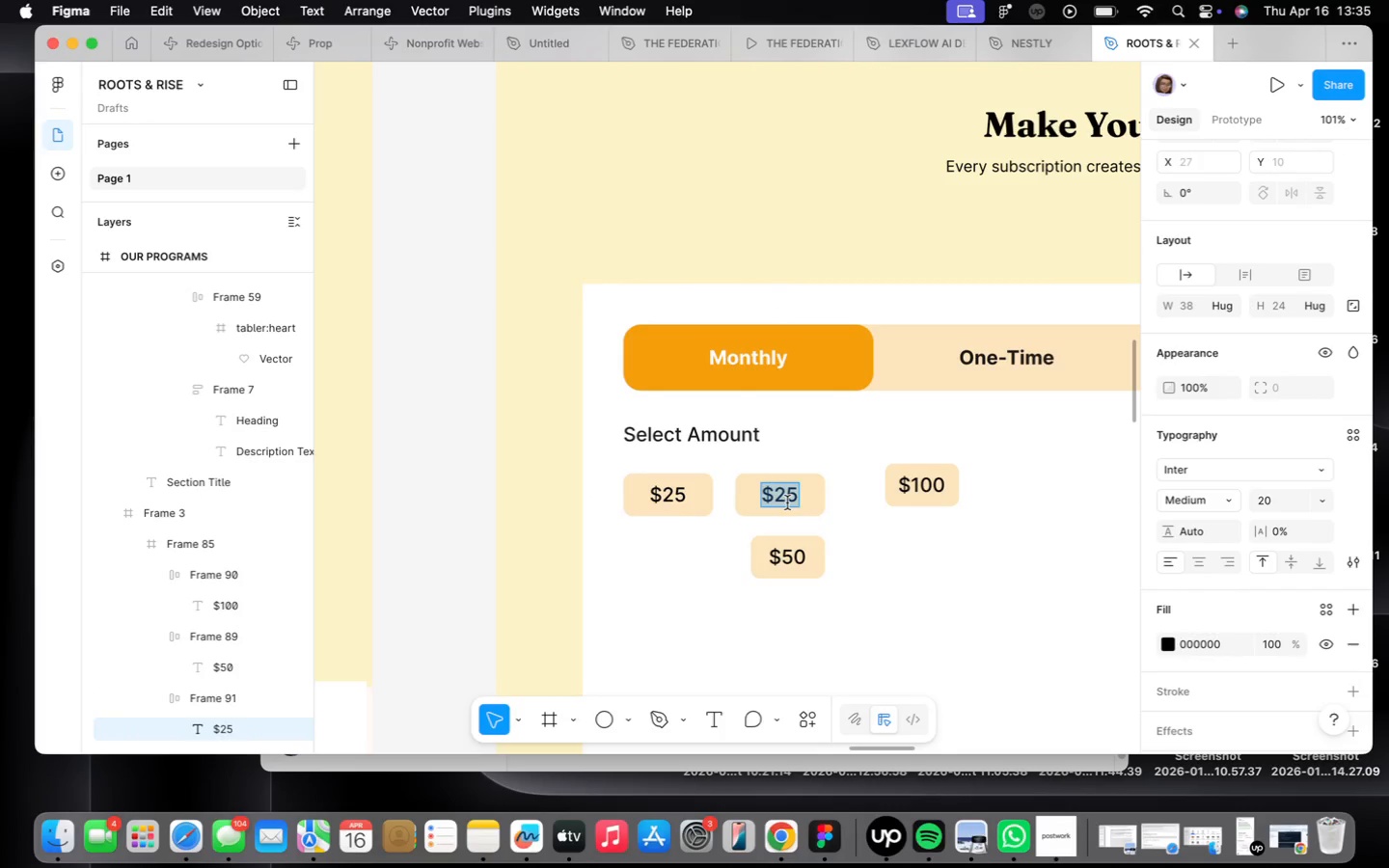 
left_click([788, 501])
 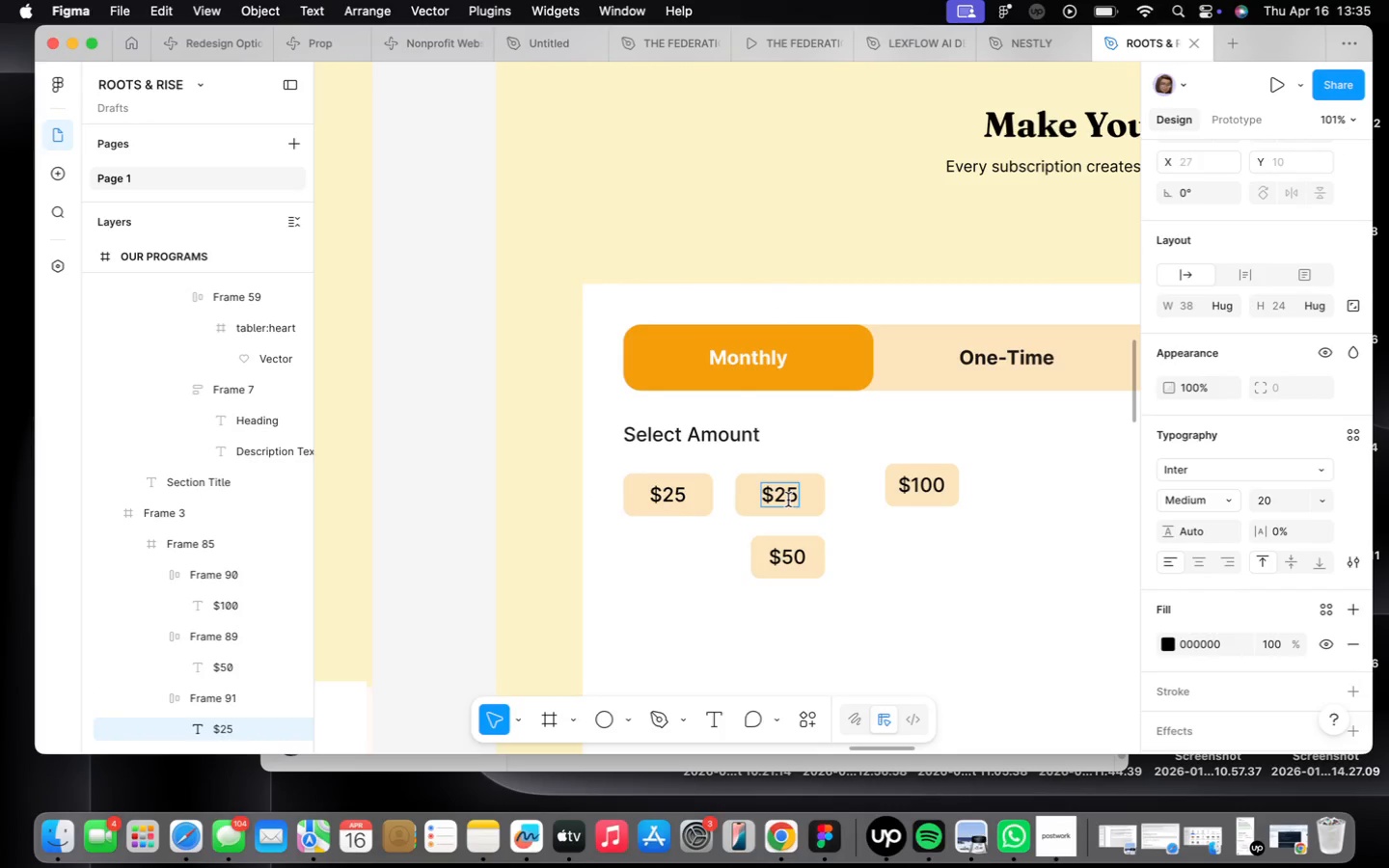 
key(Backspace)
 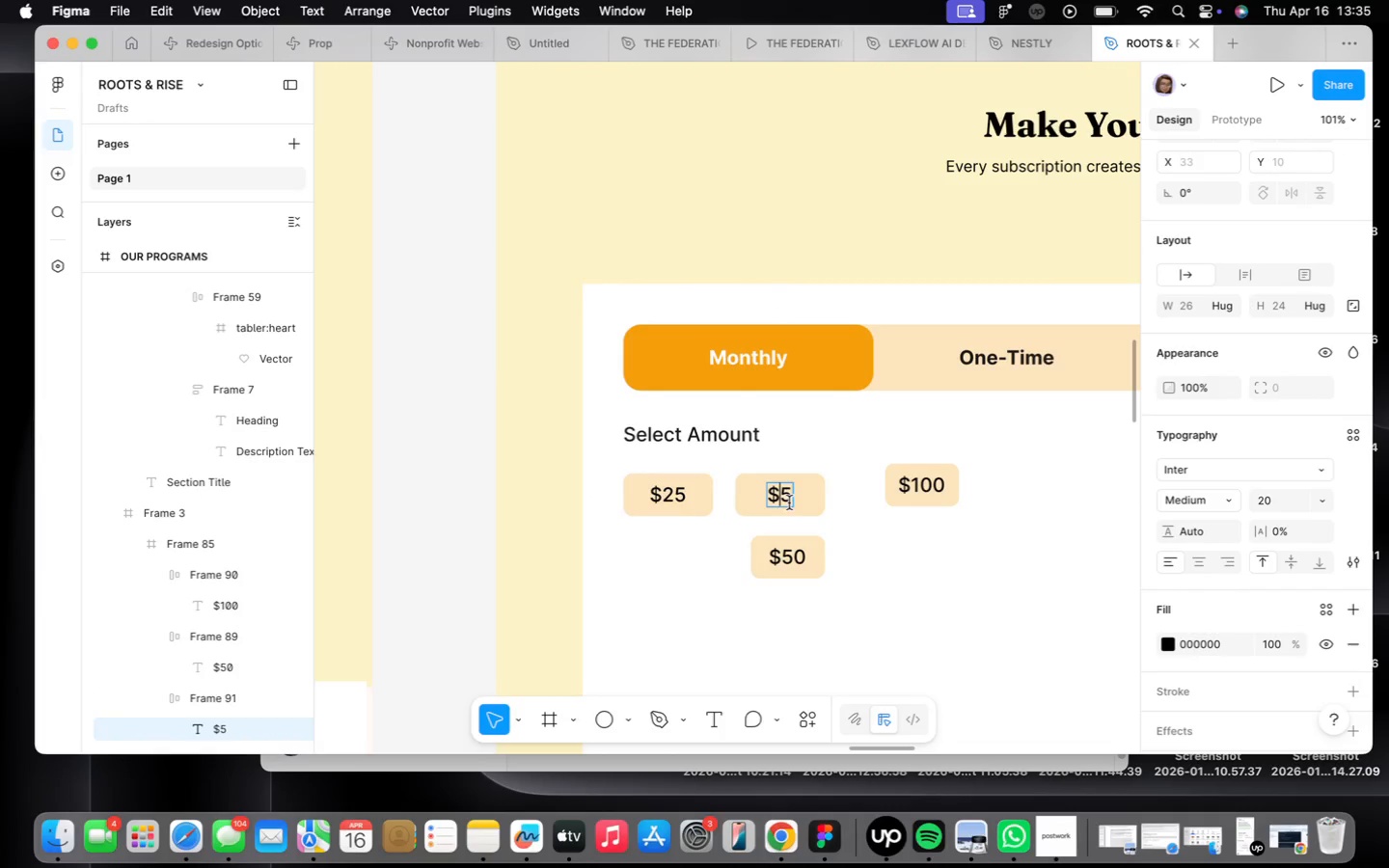 
key(ArrowRight)
 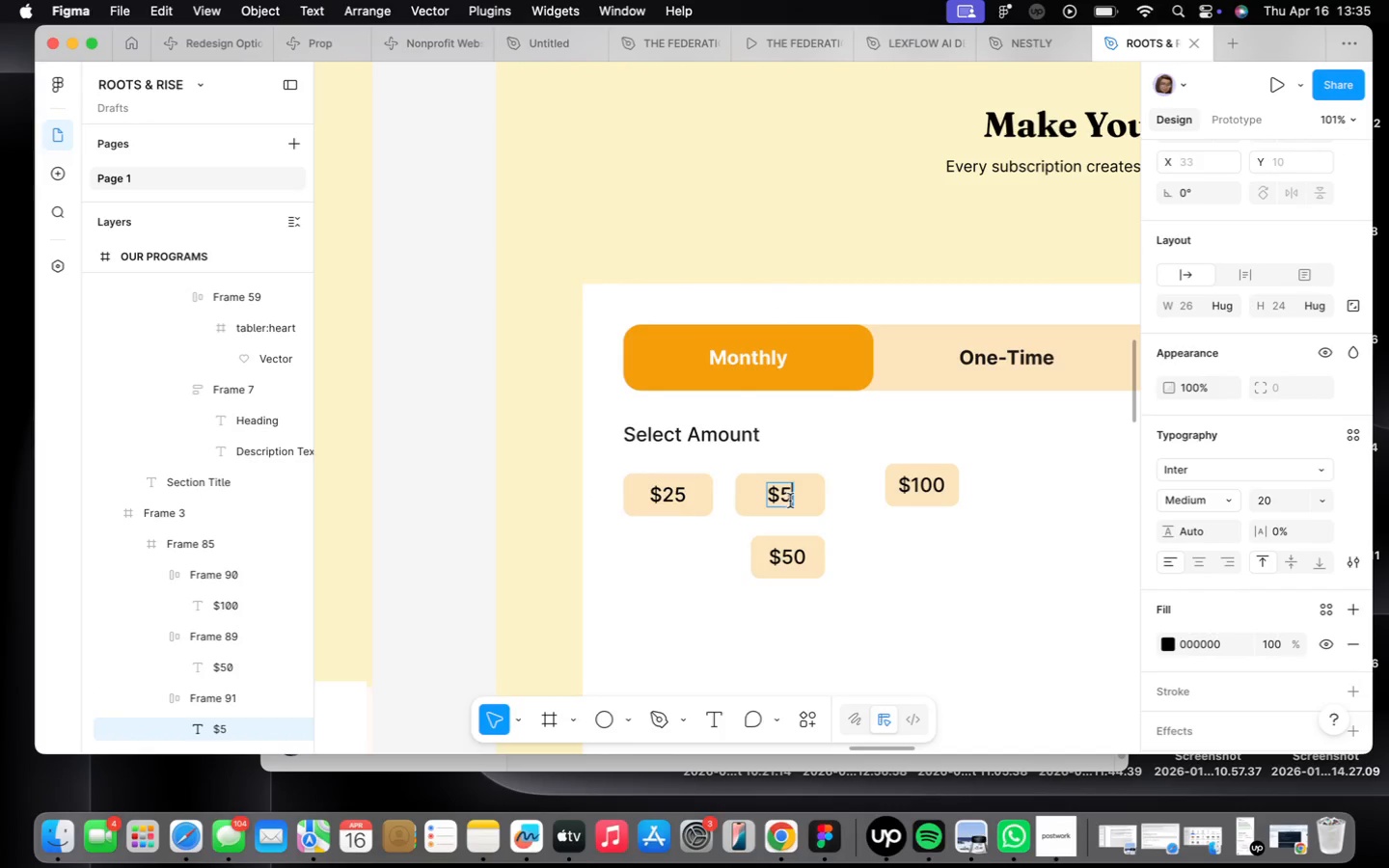 
key(0)
 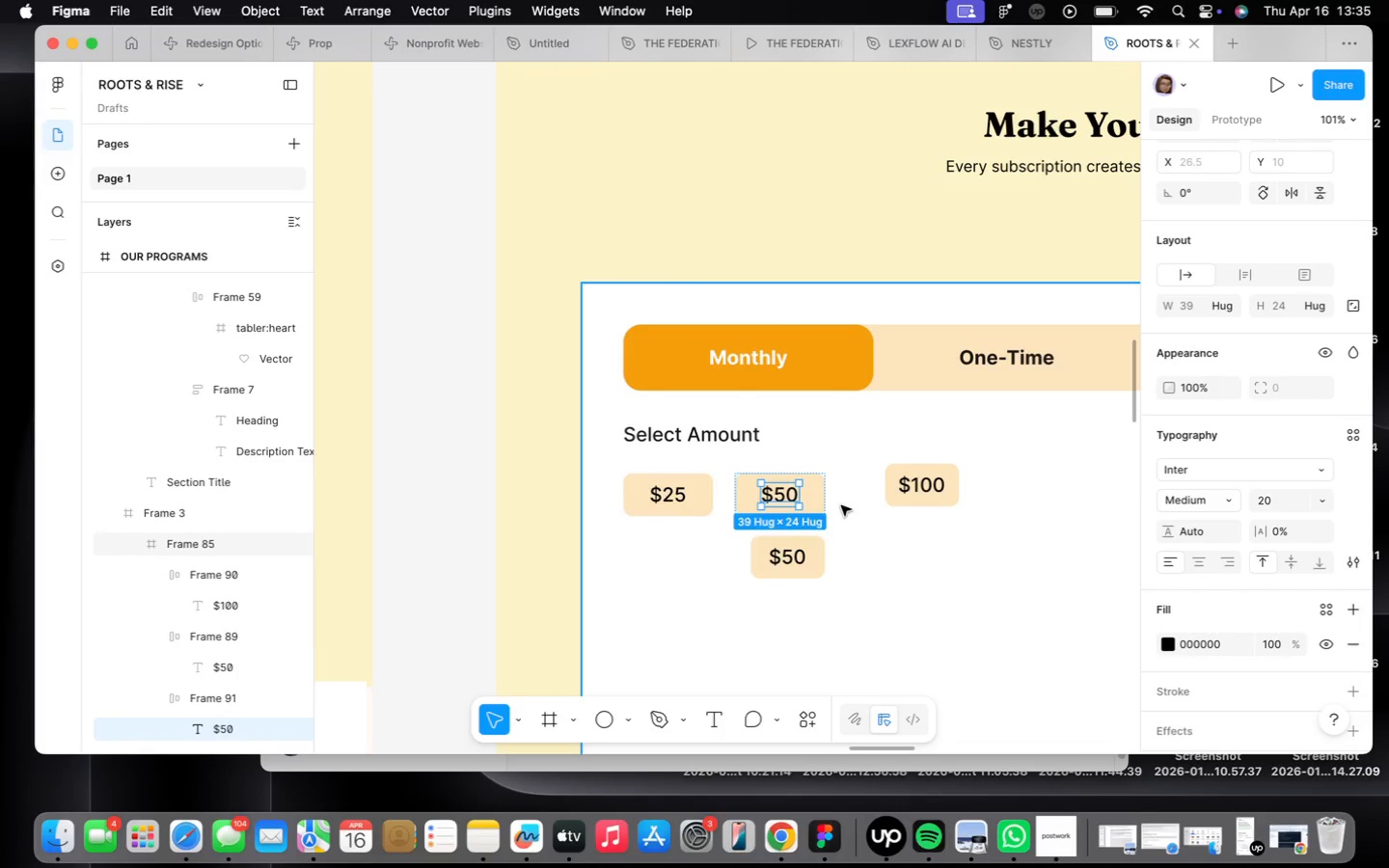 
double_click([787, 565])
 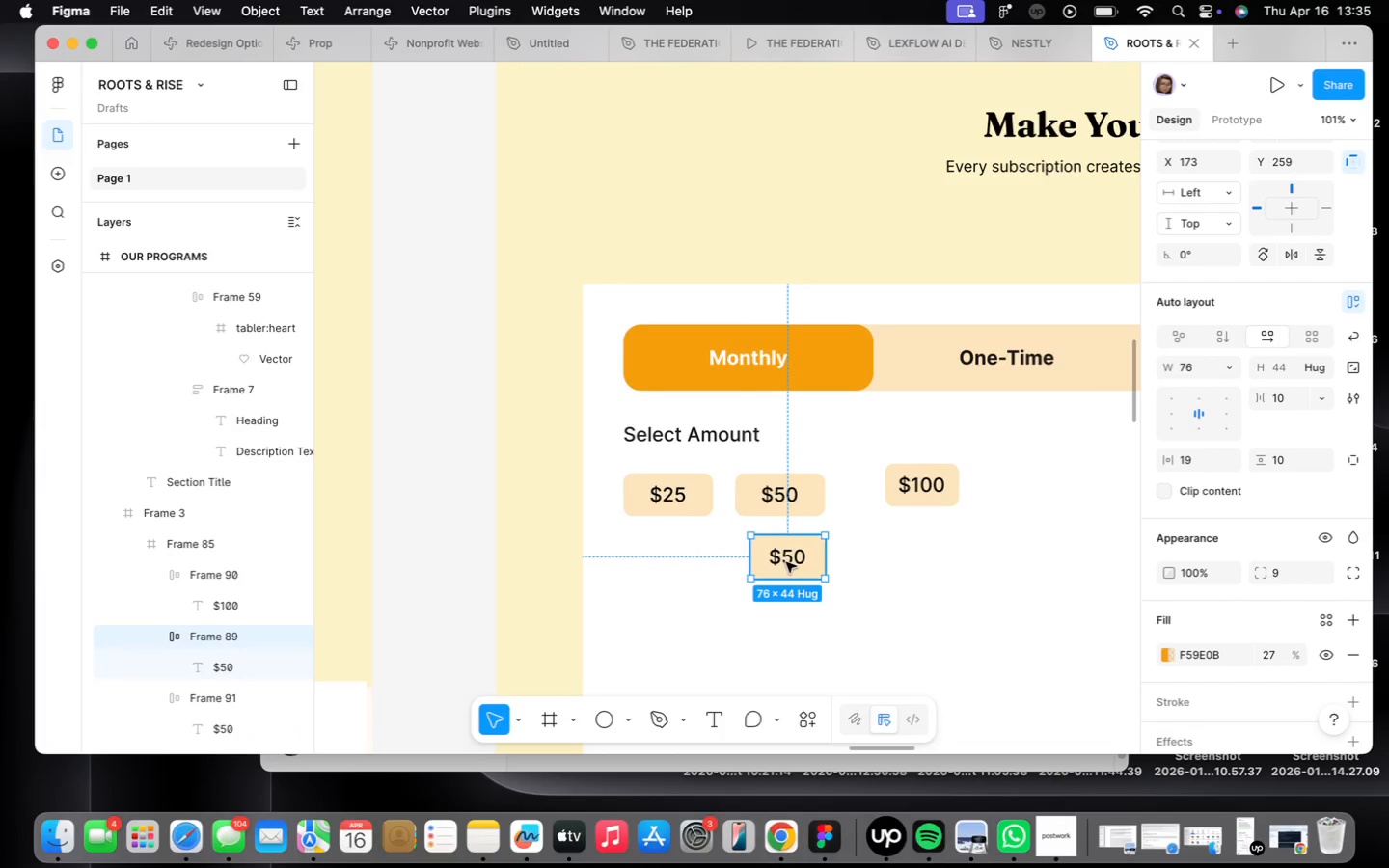 
key(Backspace)
 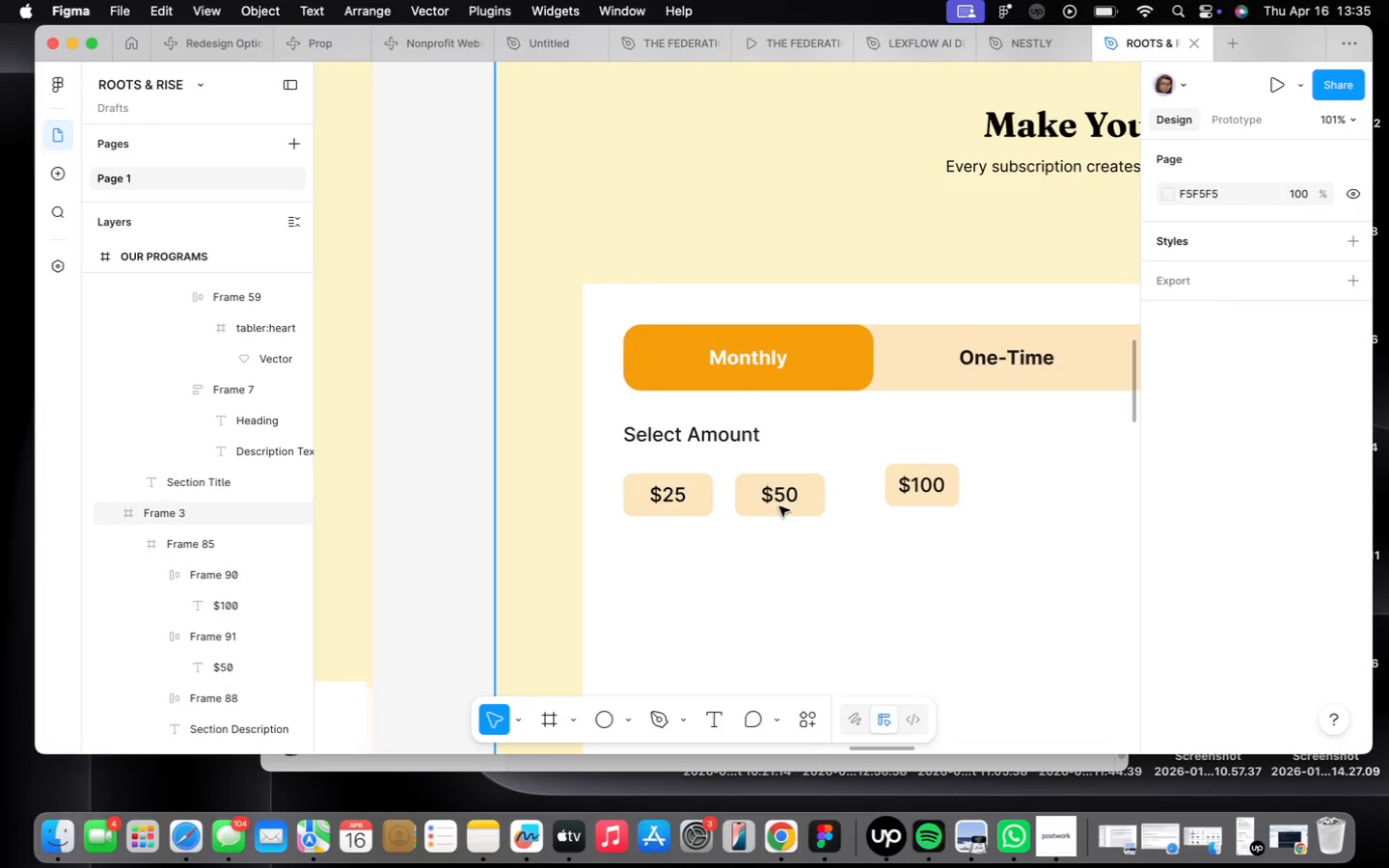 
double_click([779, 506])
 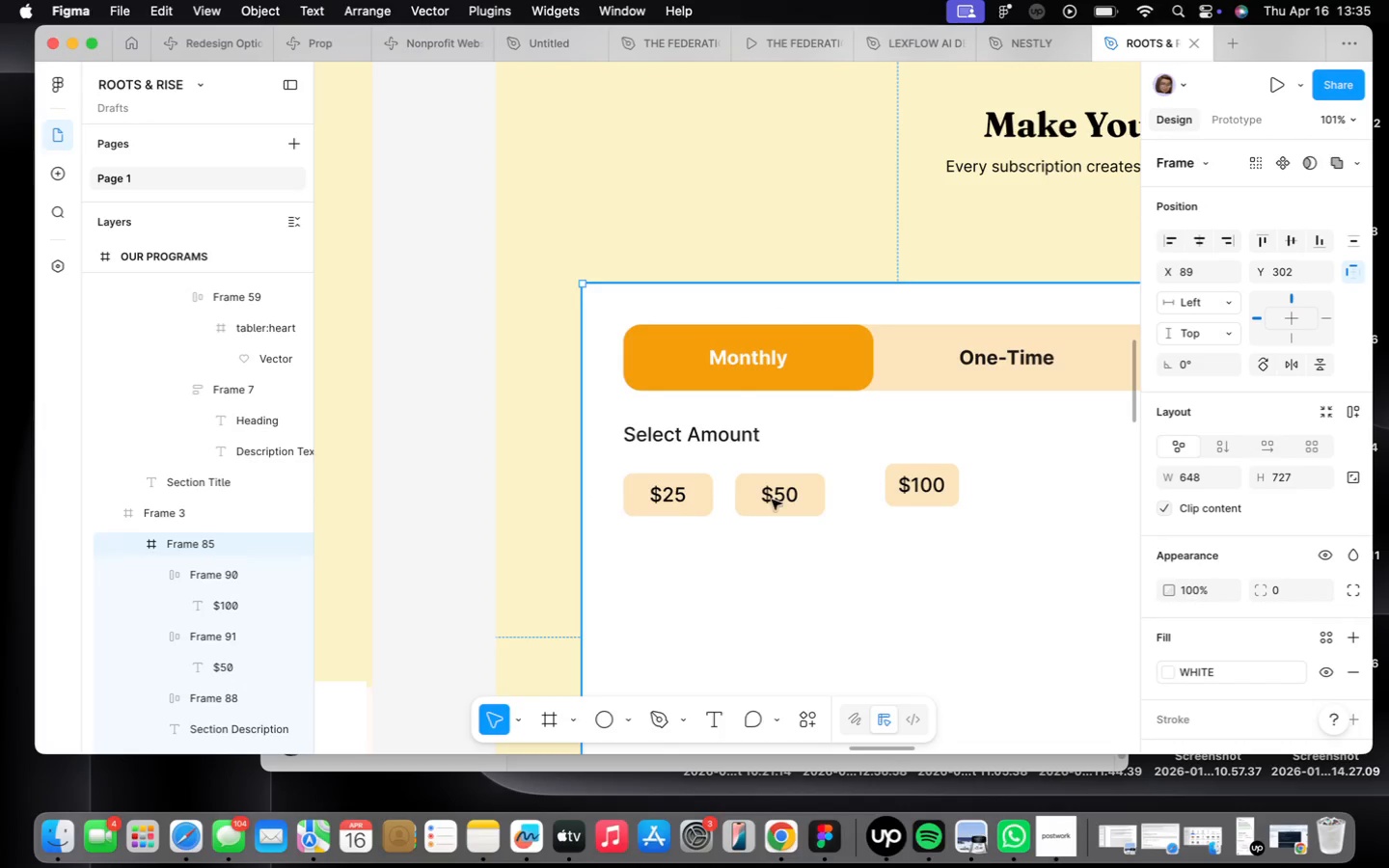 
left_click([772, 499])
 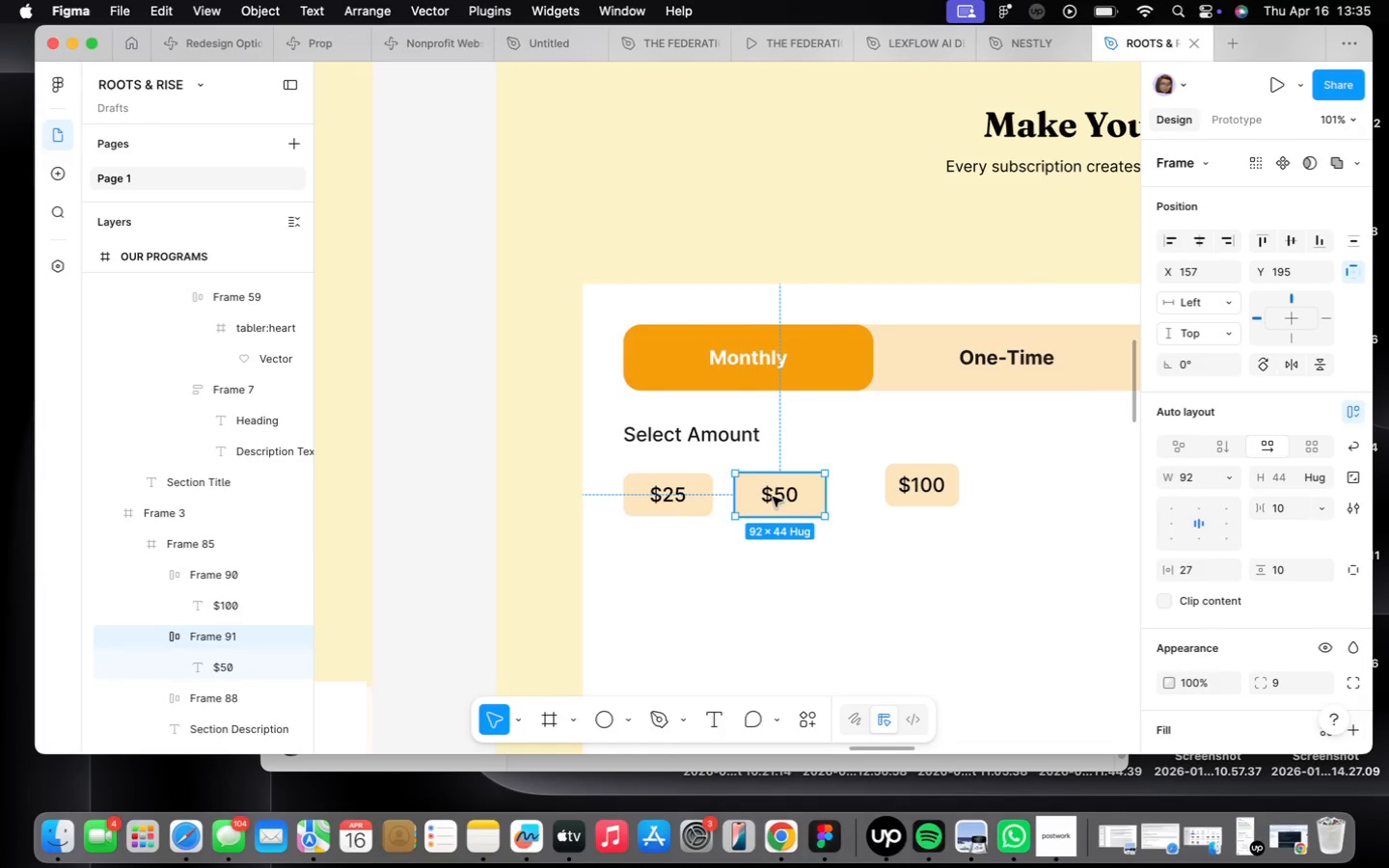 
hold_key(key=OptionLeft, duration=1.65)
left_click_drag(start_coordinate=[773, 497], to_coordinate=[883, 496])
 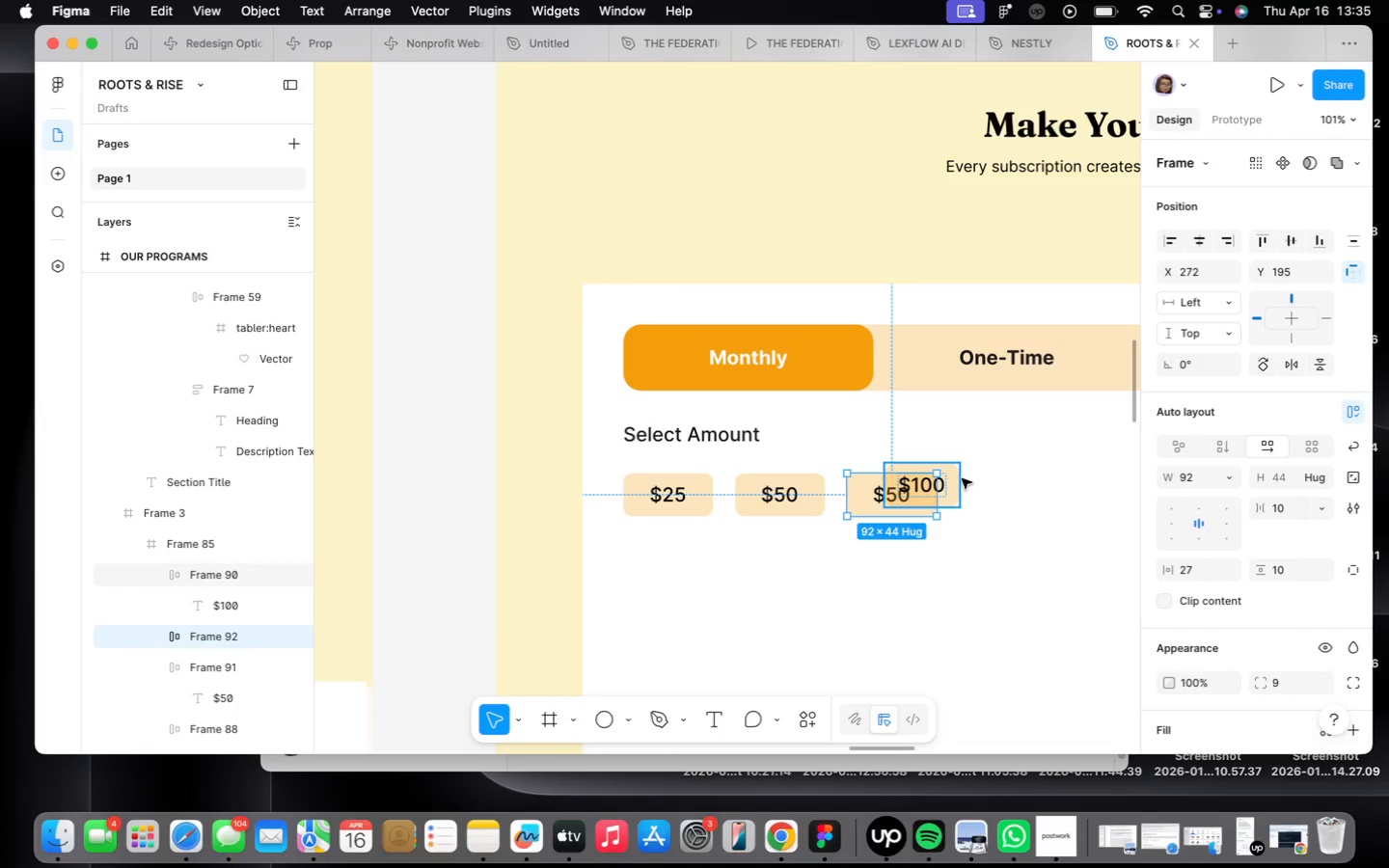 
left_click([962, 478])
 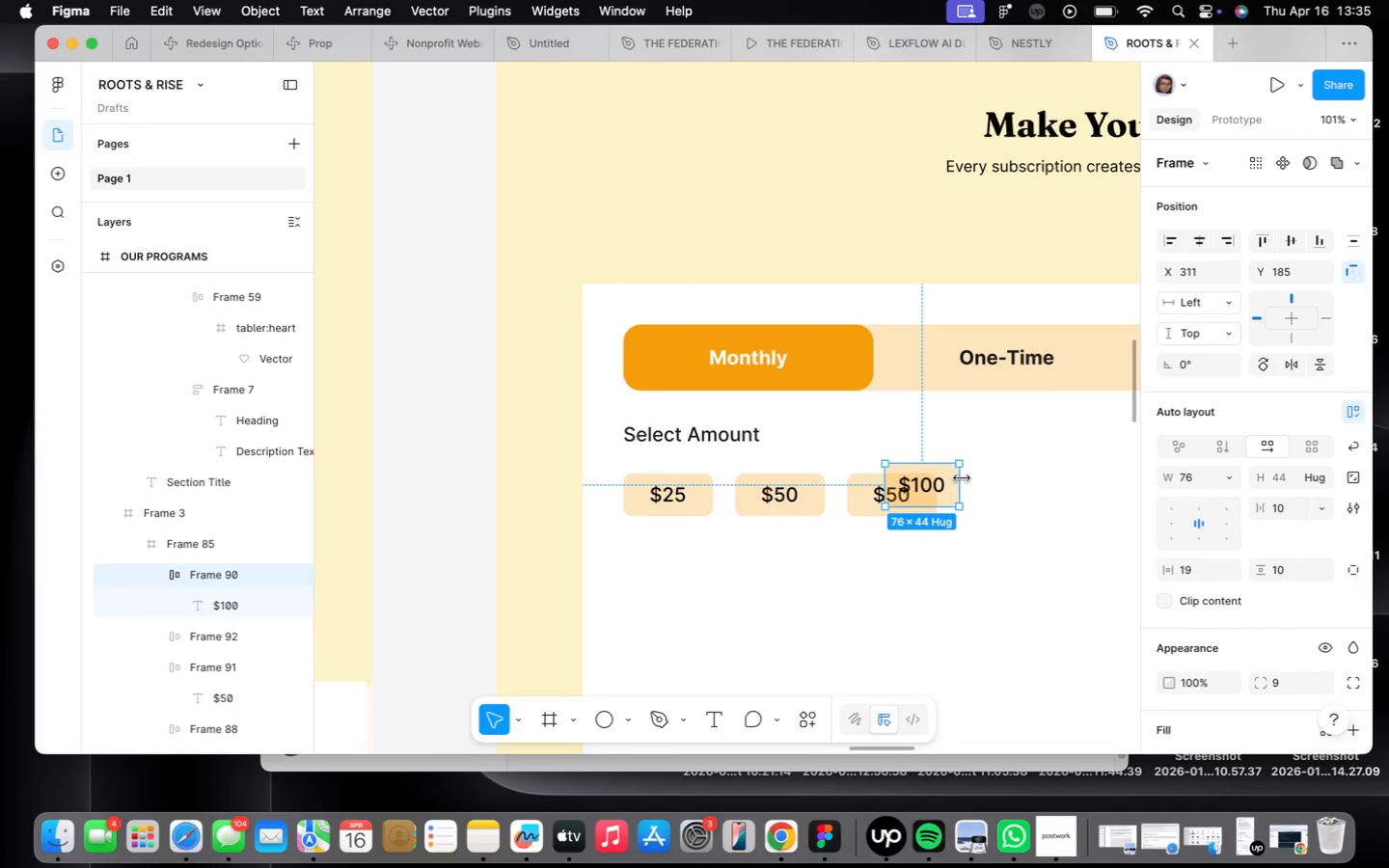 
key(Backspace)
 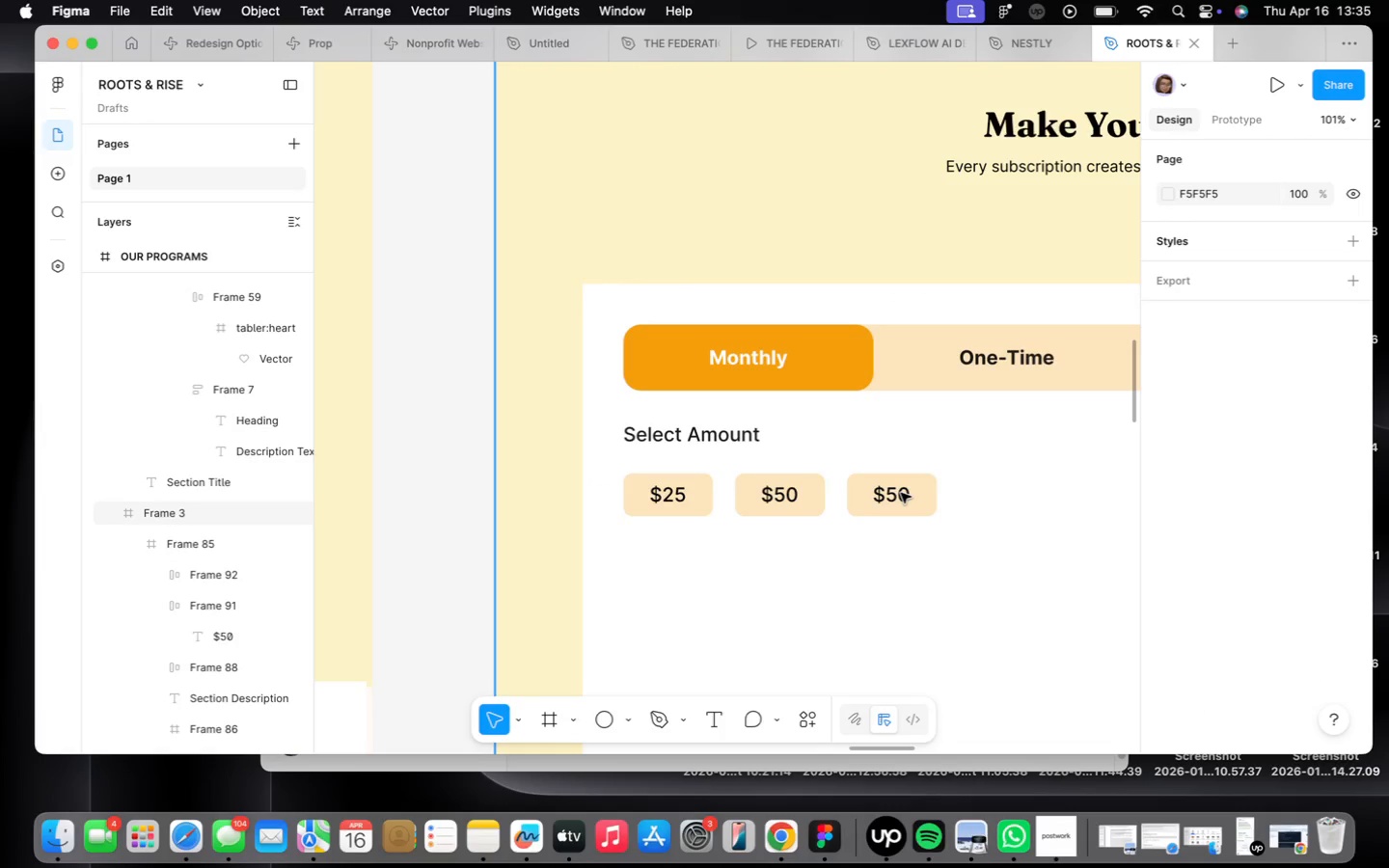 
double_click([900, 493])
 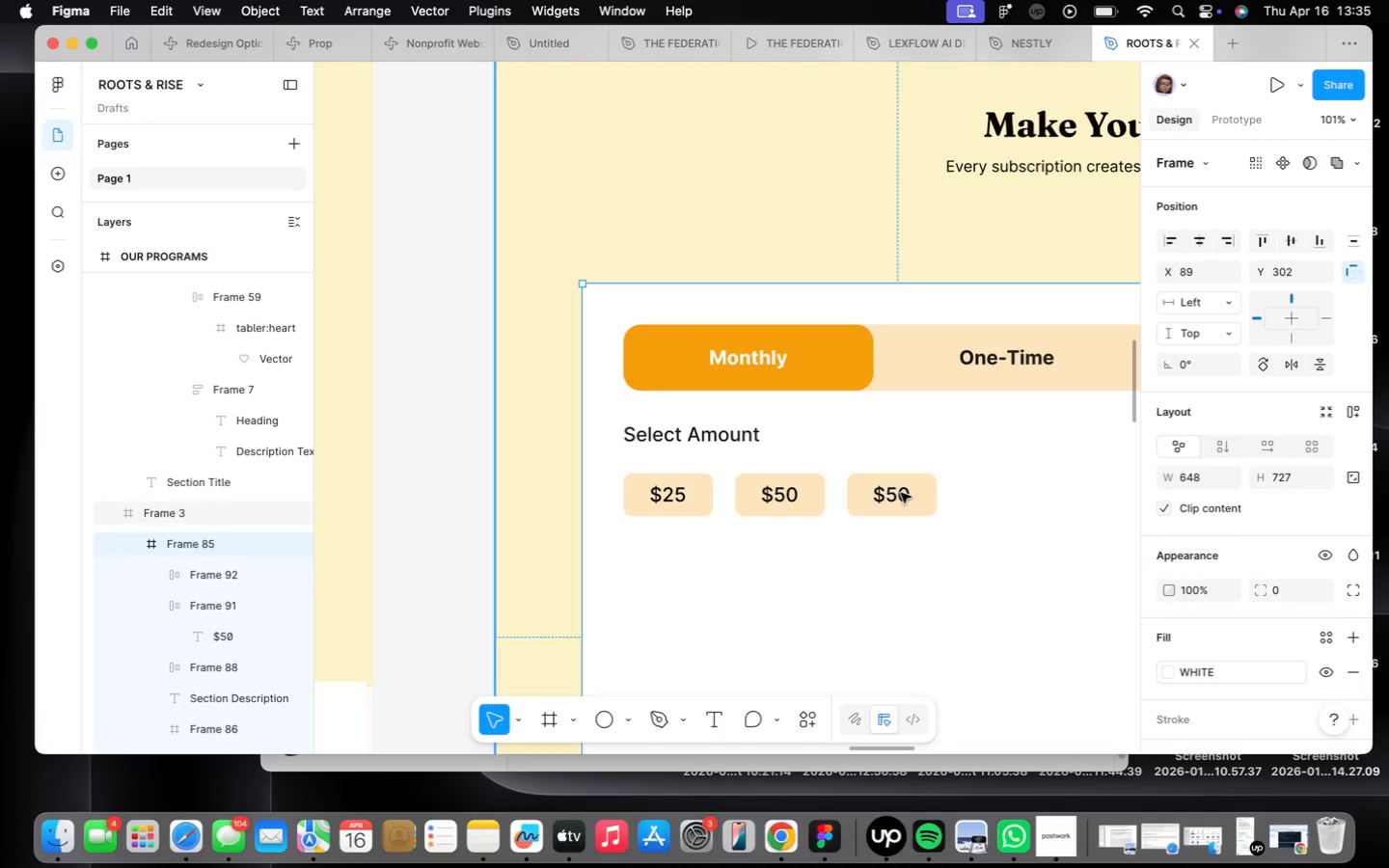 
triple_click([901, 493])
 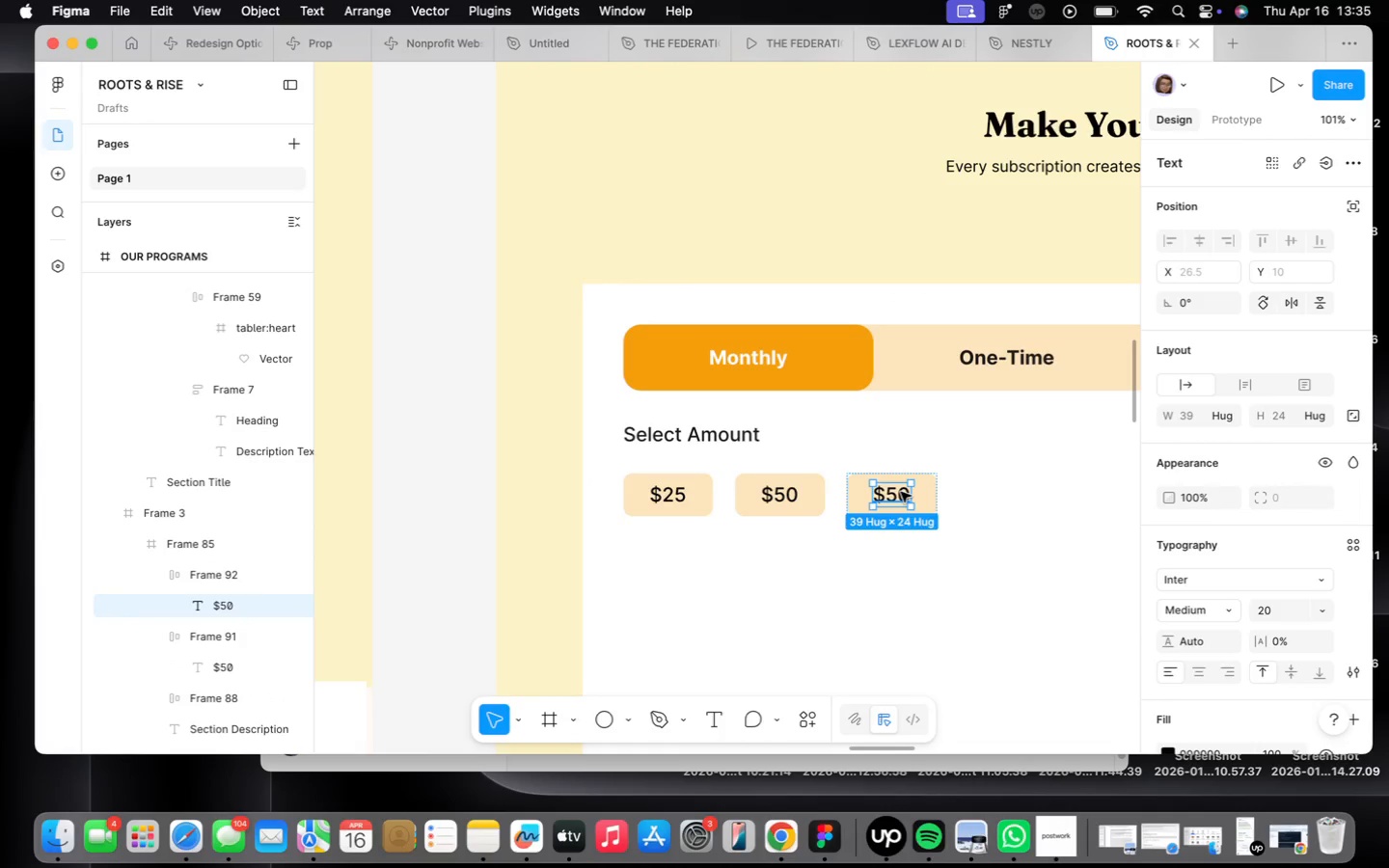 
triple_click([901, 492])
 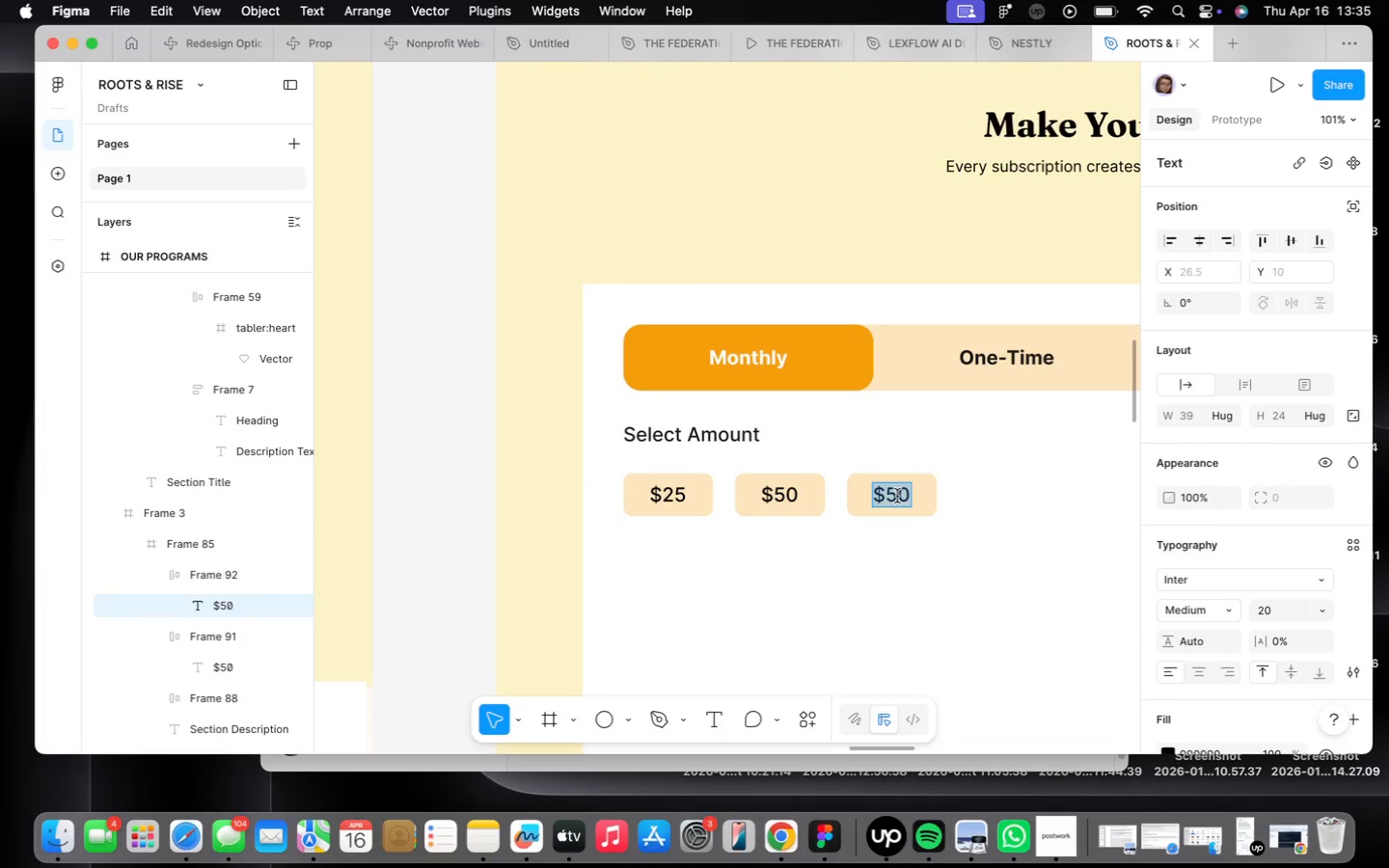 
left_click([897, 496])
 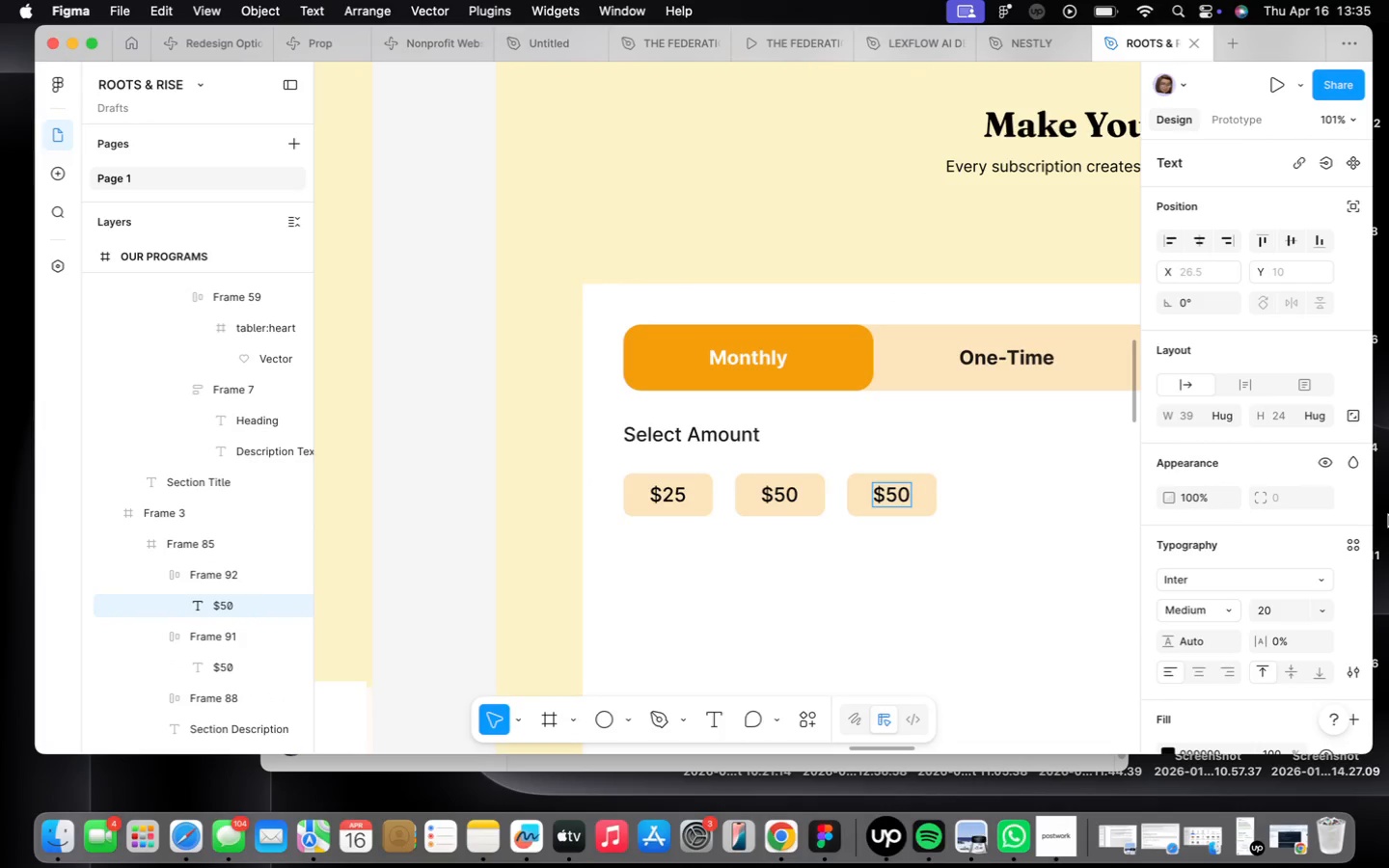 
key(Backspace)
type(10)
 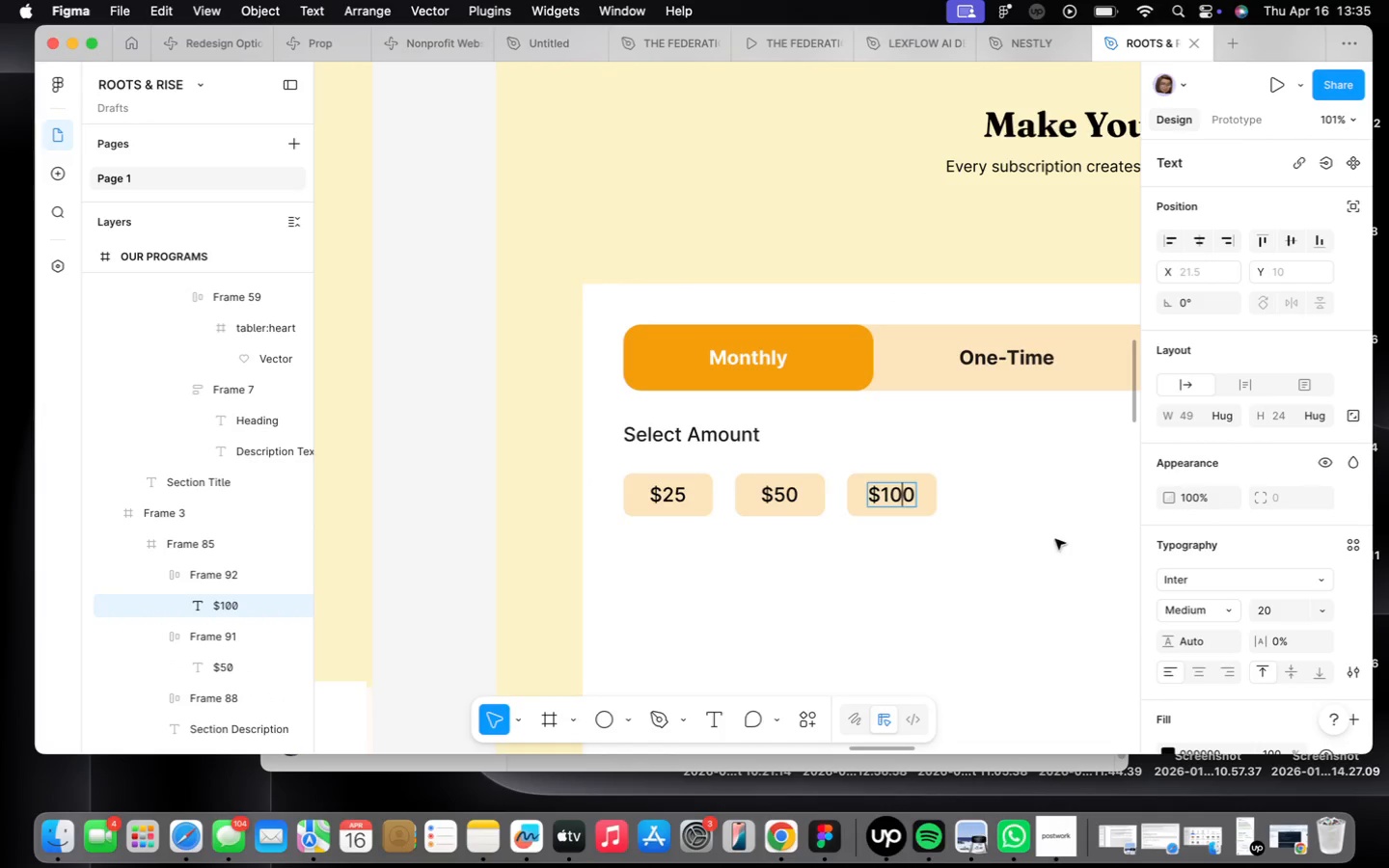 
scroll: coordinate [887, 466], scroll_direction: down, amount: 6.0
 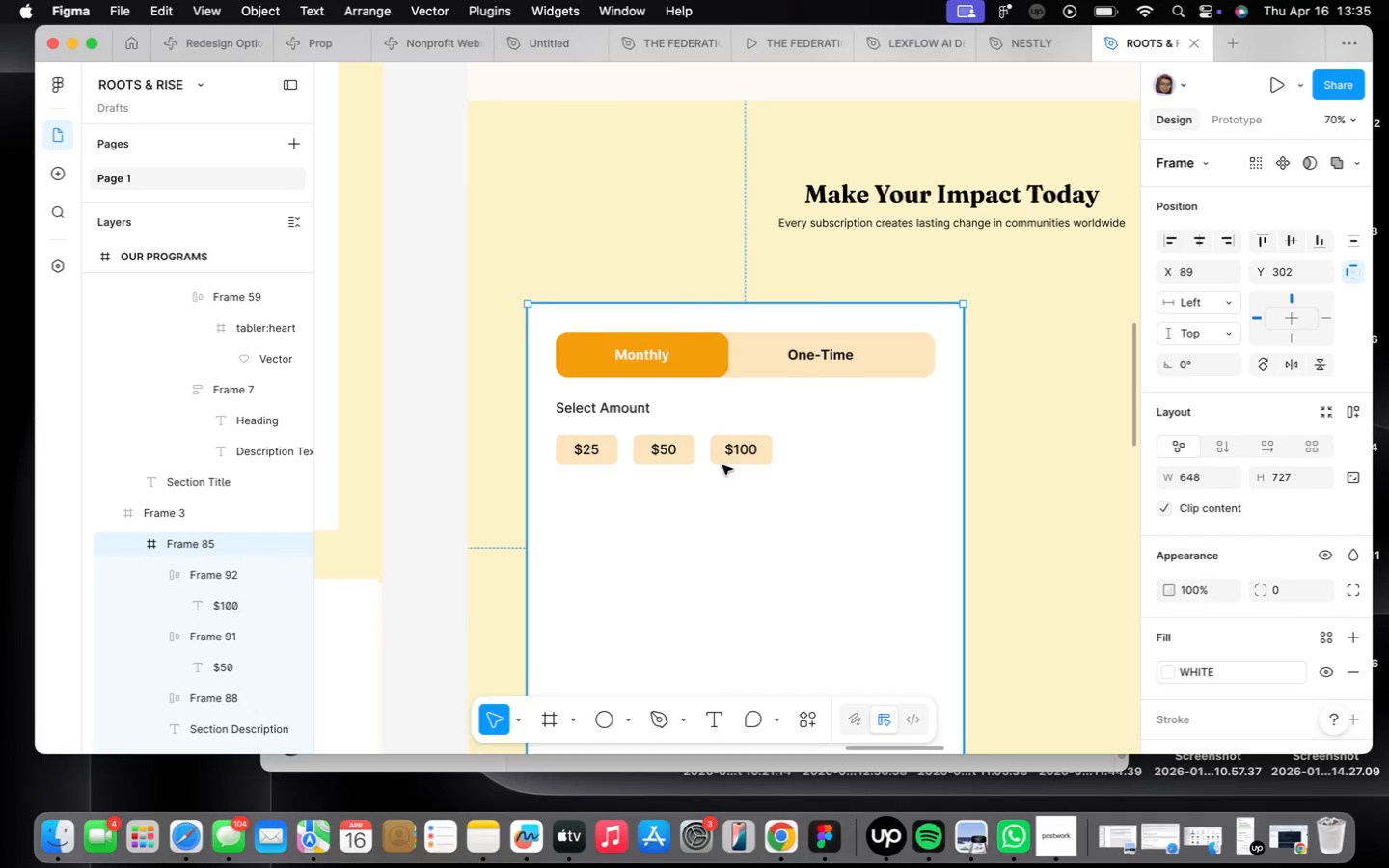 
left_click([733, 460])
 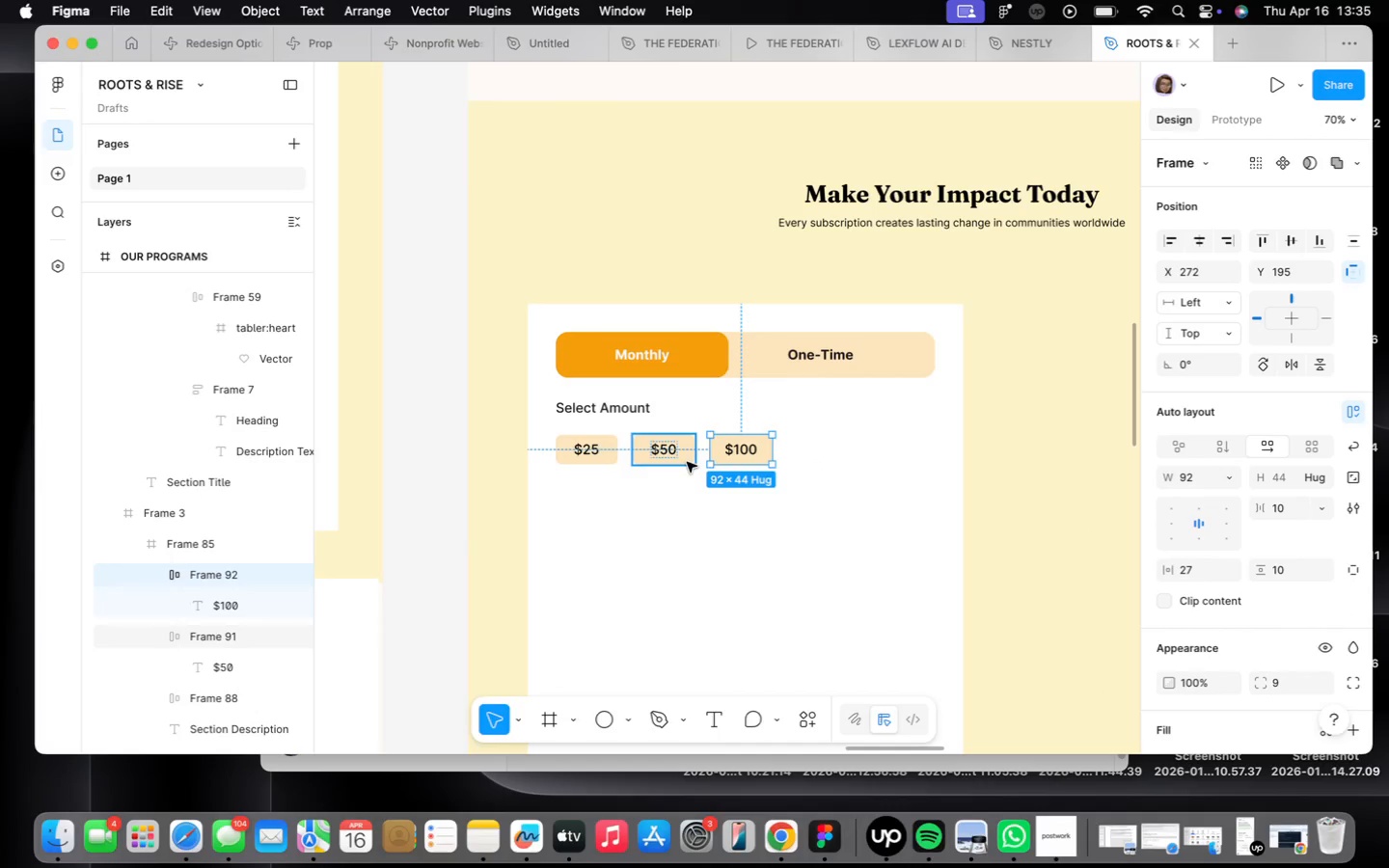 
hold_key(key=ShiftLeft, duration=1.8)
left_click([680, 456])
 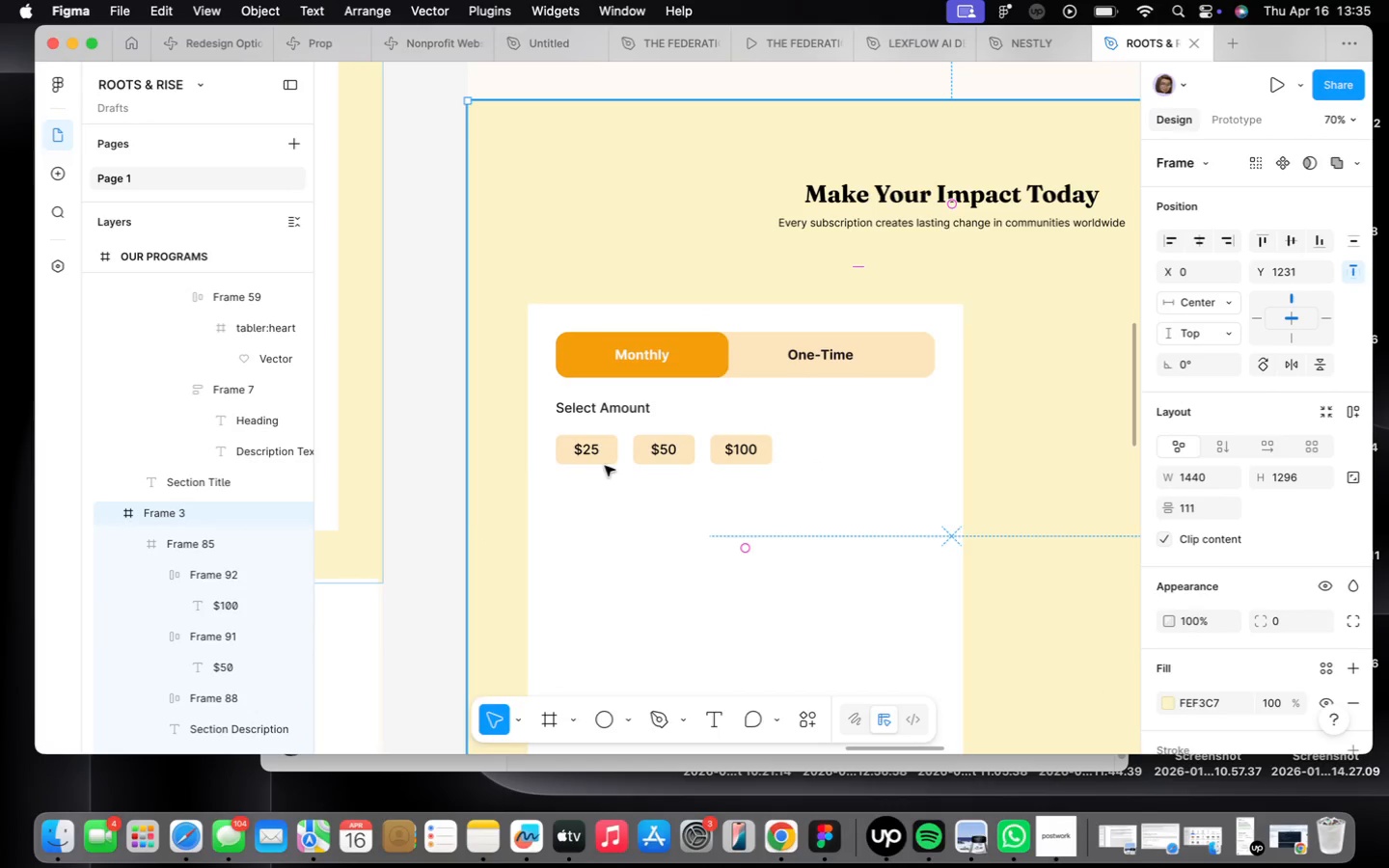 
double_click([602, 459])
 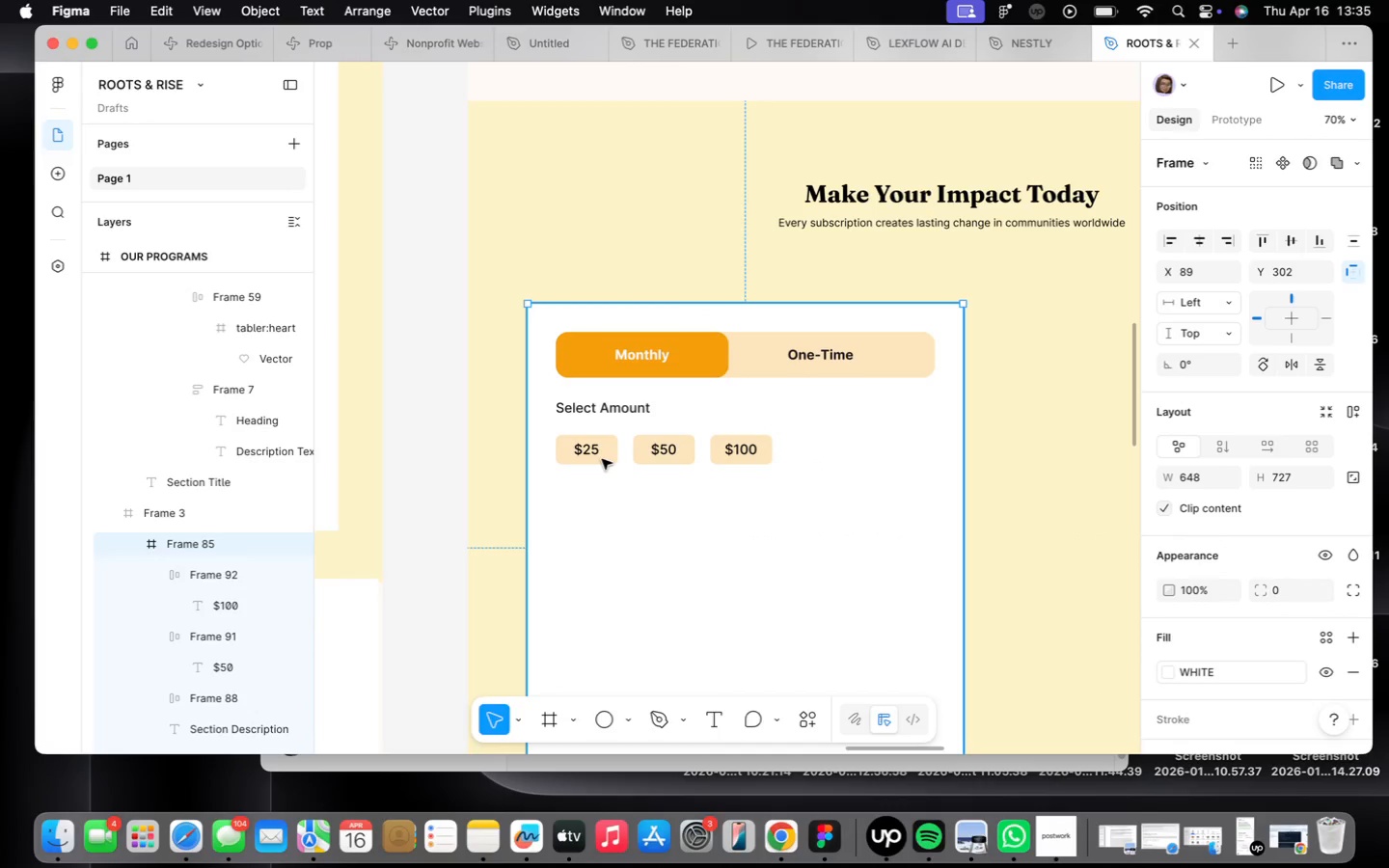 
triple_click([602, 459])
 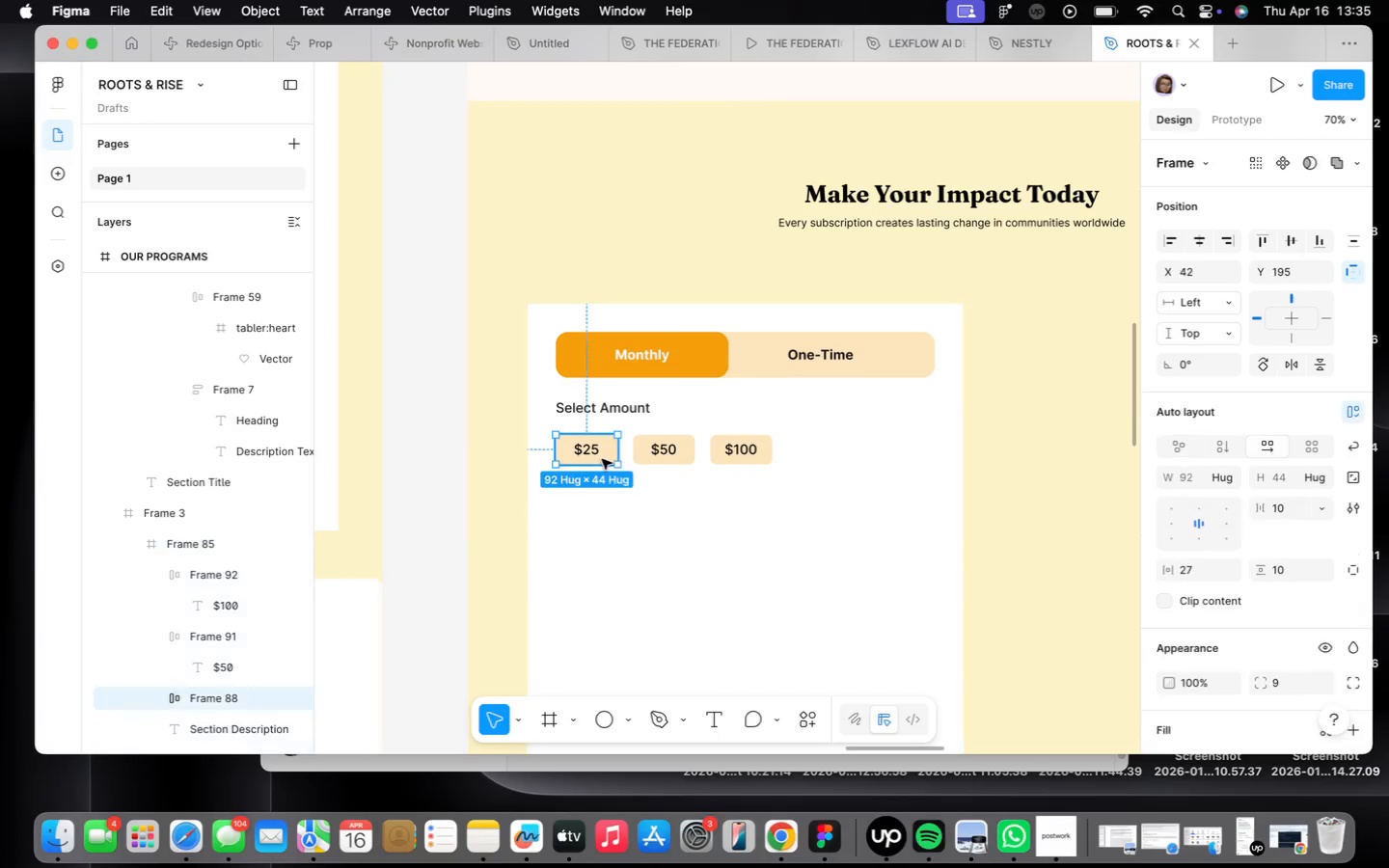 
triple_click([602, 459])
 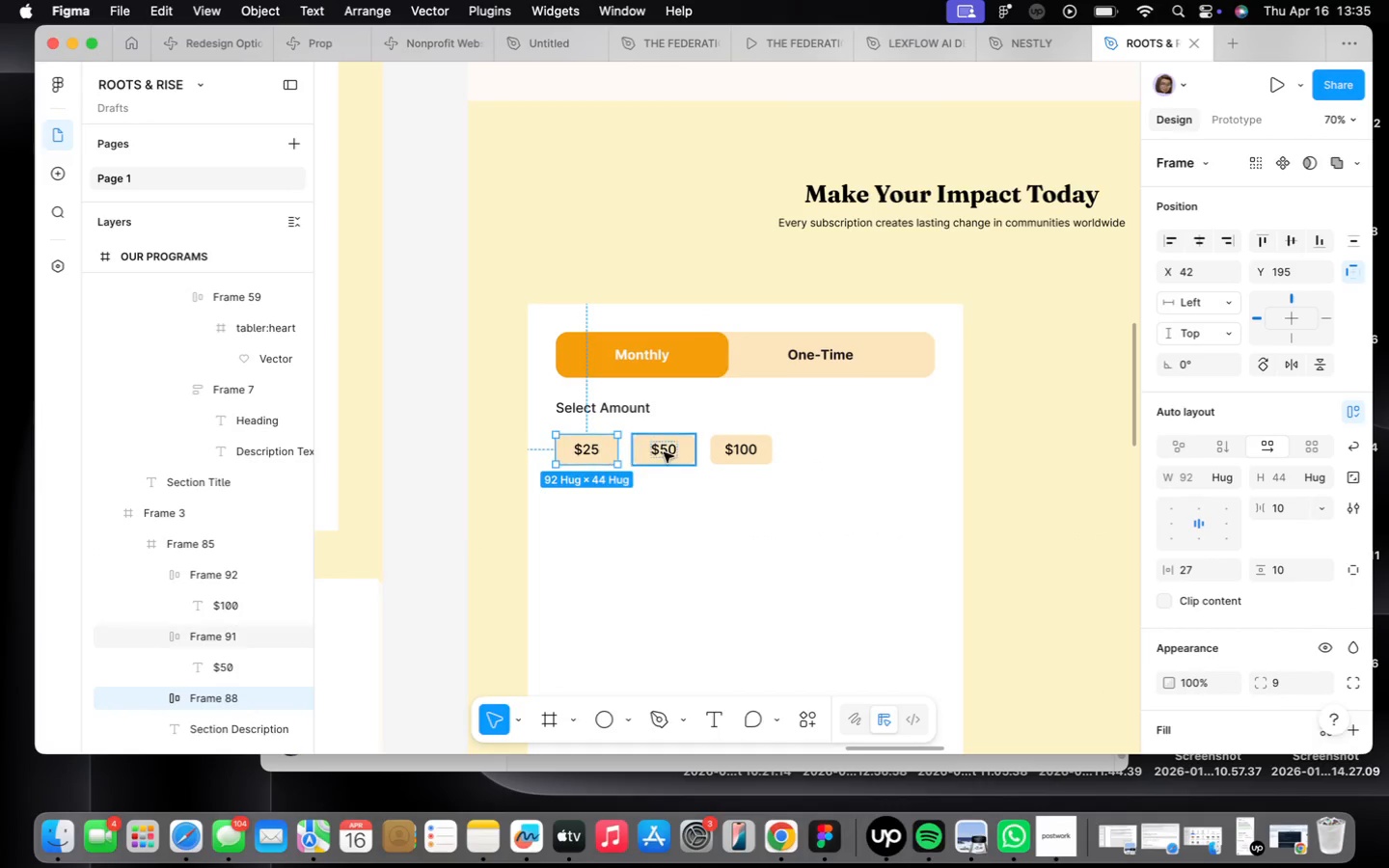 
hold_key(key=ShiftLeft, duration=1.41)
left_click([665, 452])
 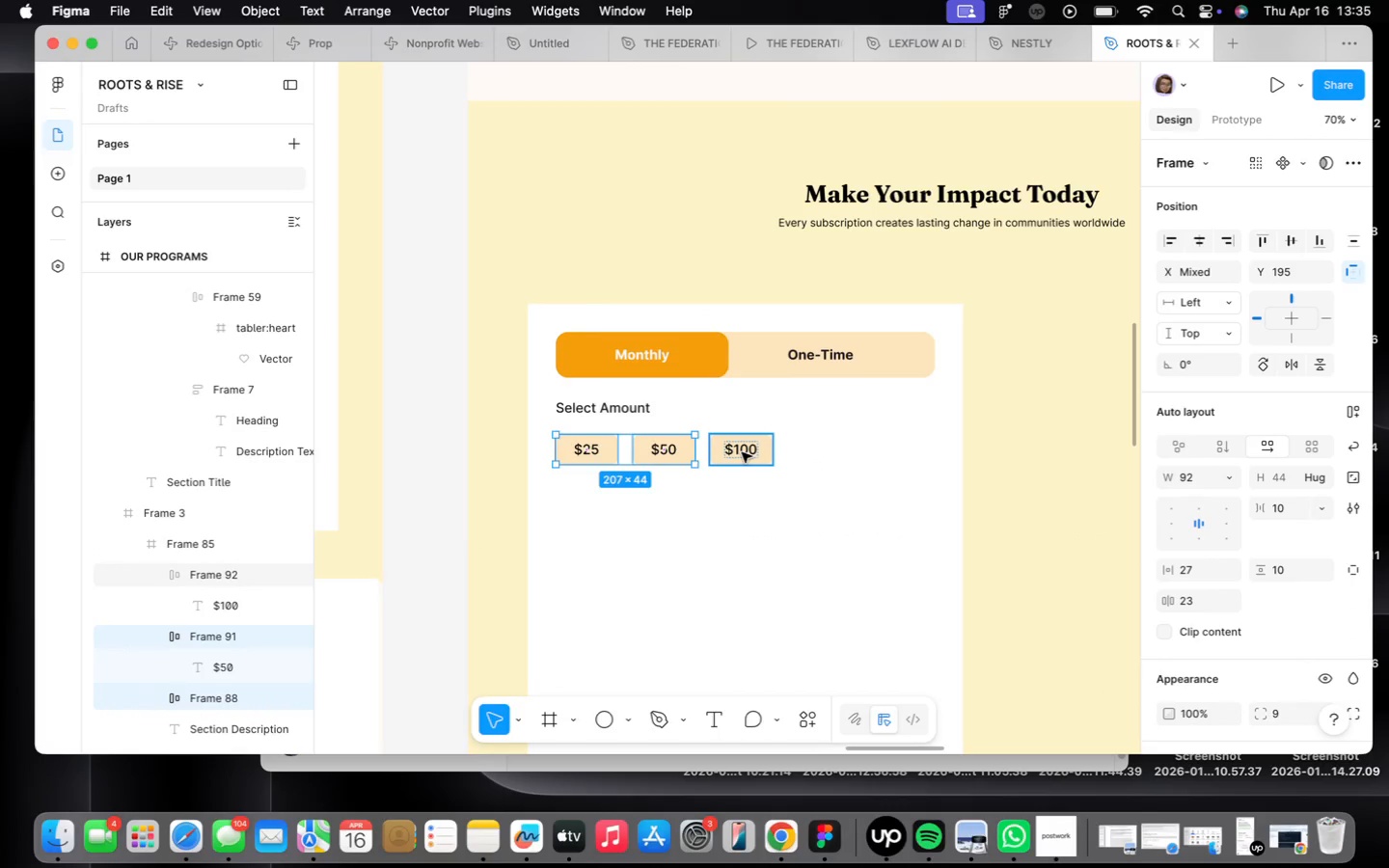 
left_click([742, 452])
 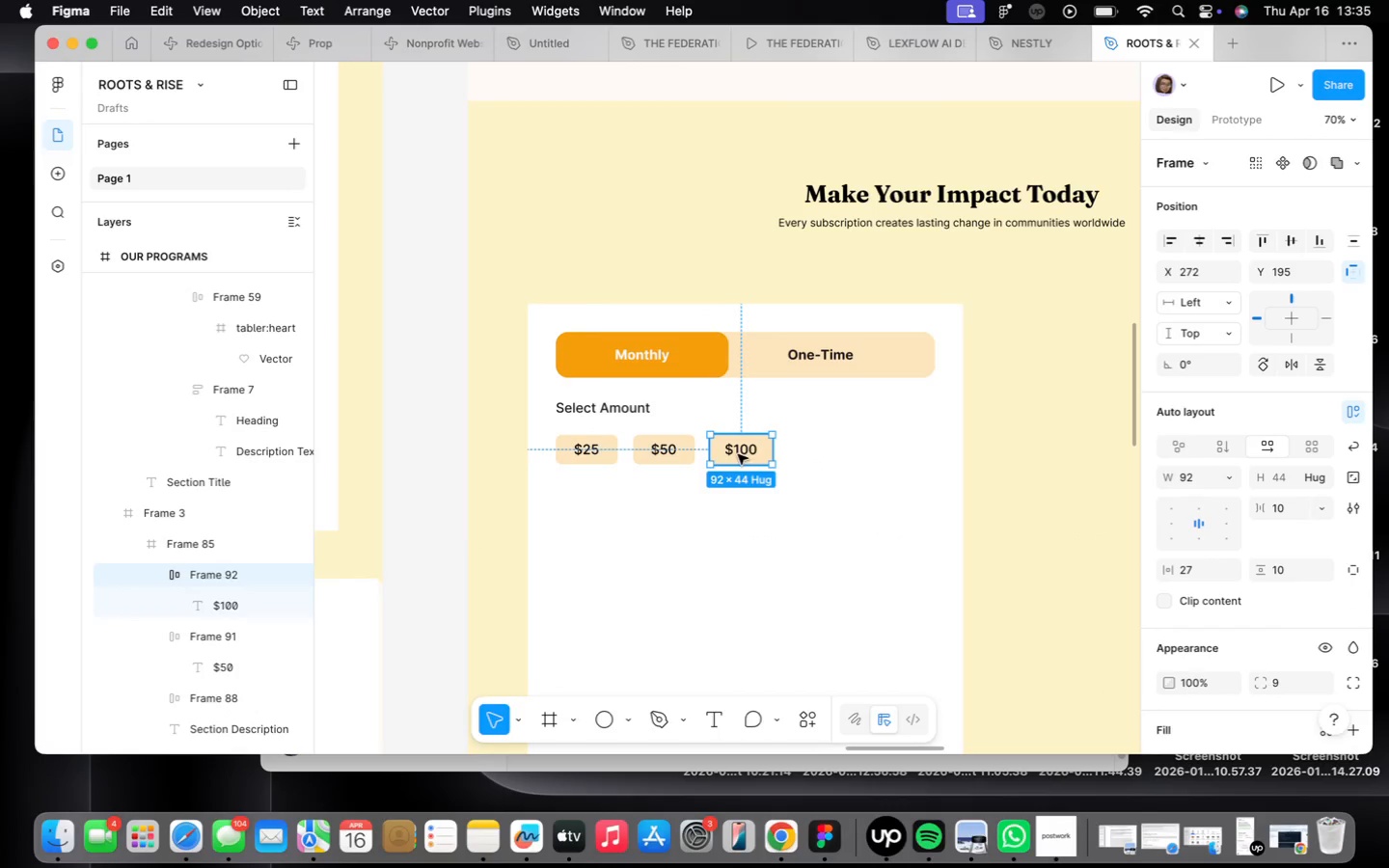 
hold_key(key=ShiftLeft, duration=1.44)
left_click([691, 453])
 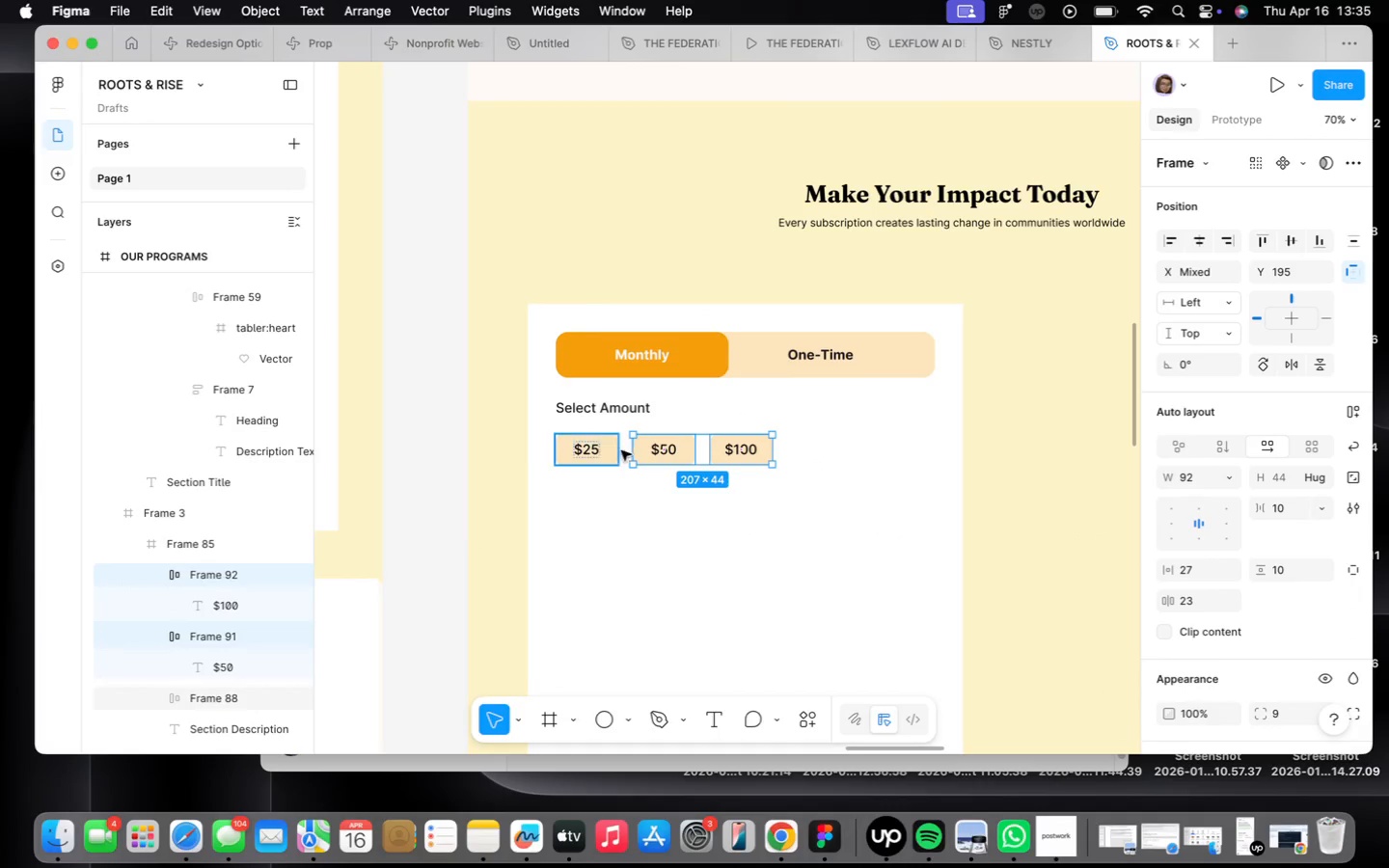 
left_click([602, 449])
 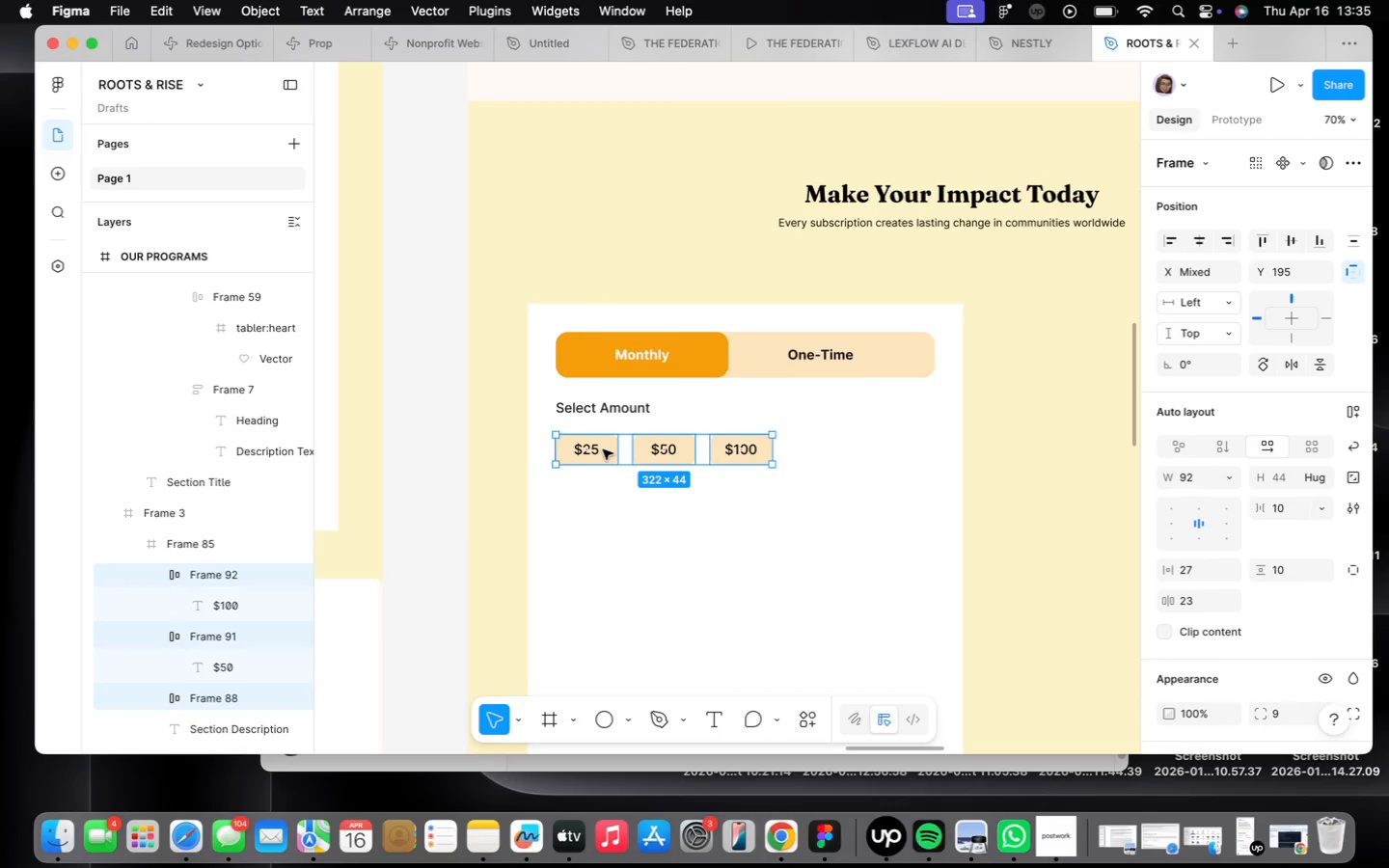 
key(Shift+ShiftLeft)
 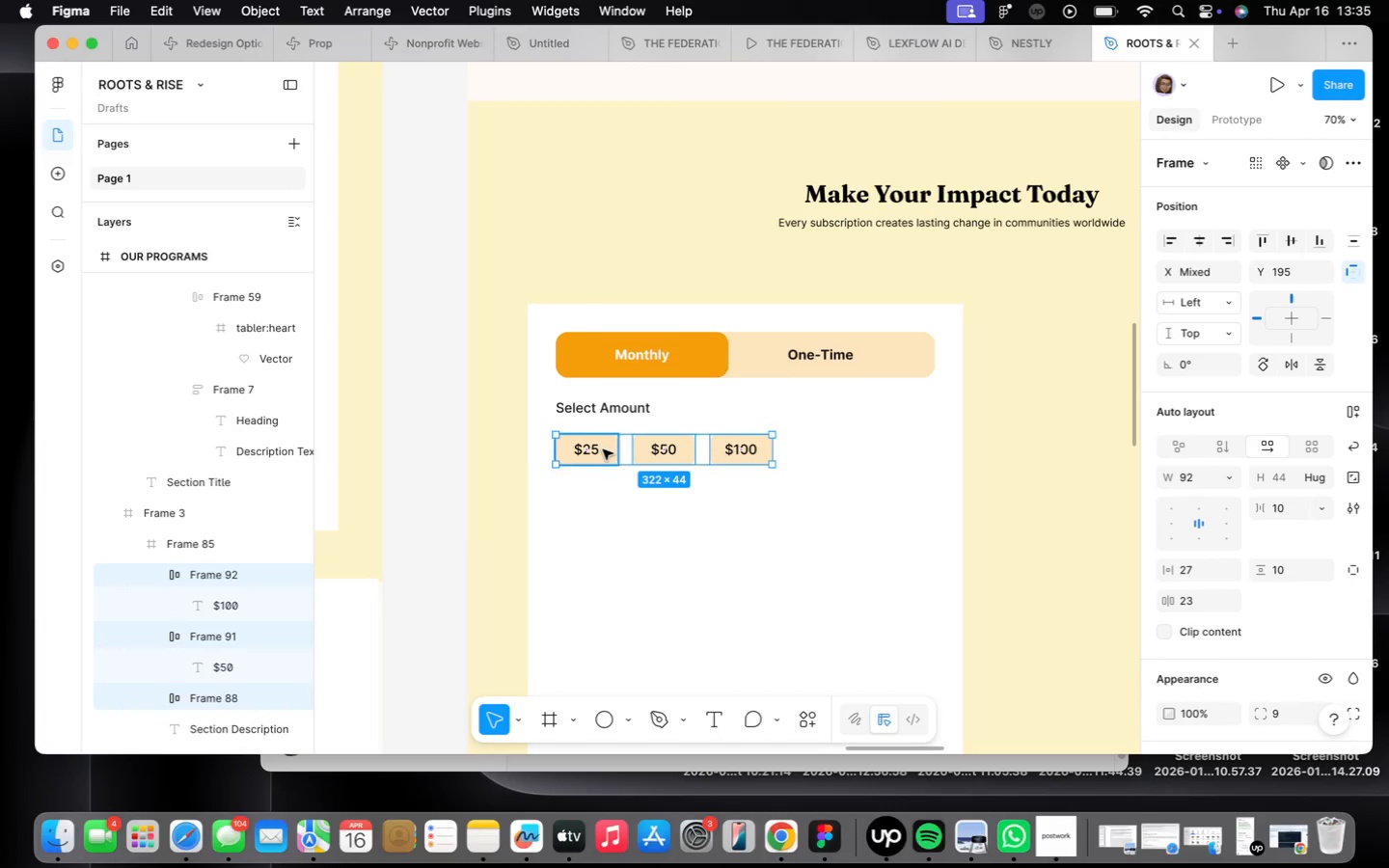 
key(Shift+A)
 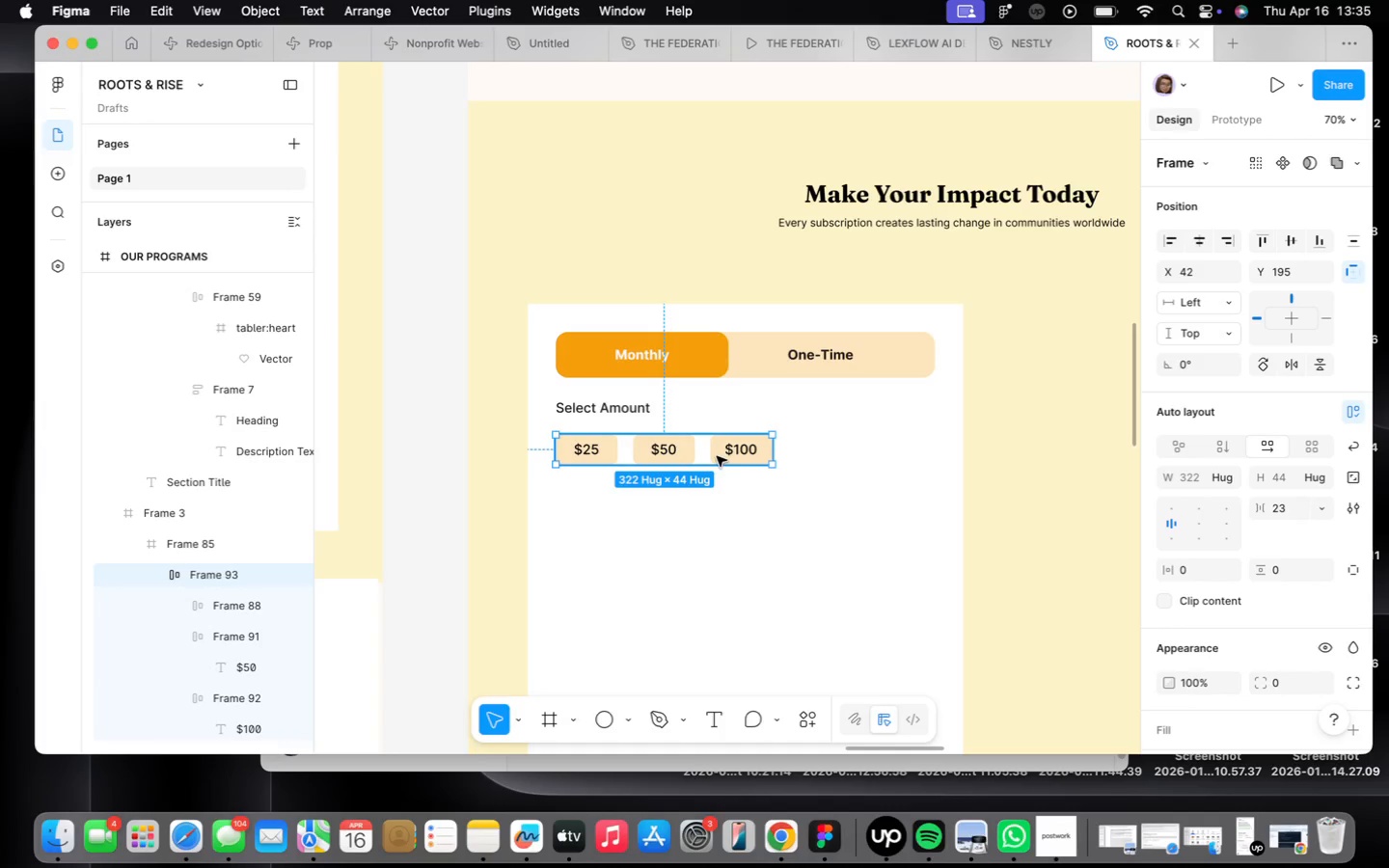 
double_click([720, 453])
 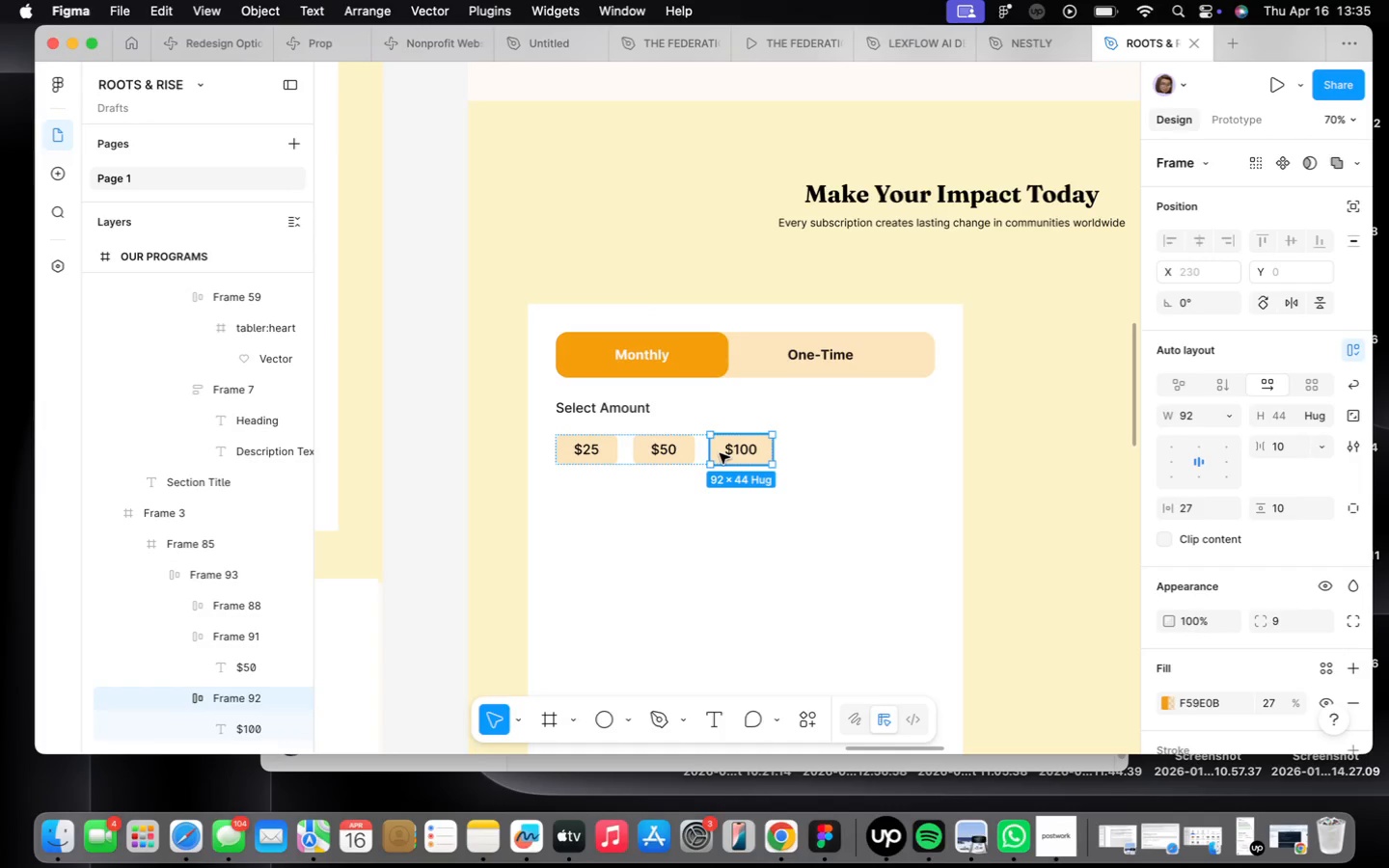 
key(Meta+CommandLeft)
 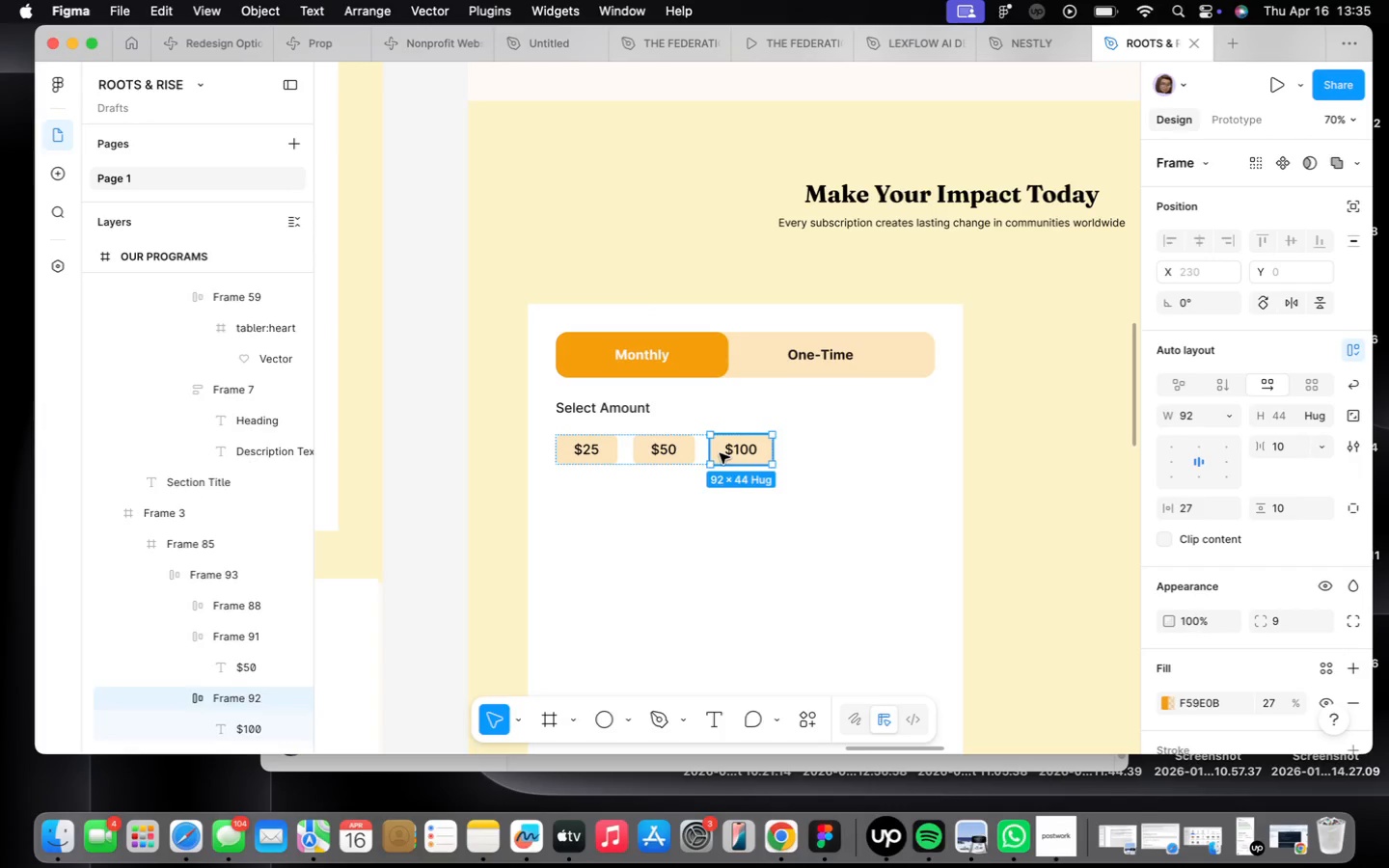 
key(Meta+D)
 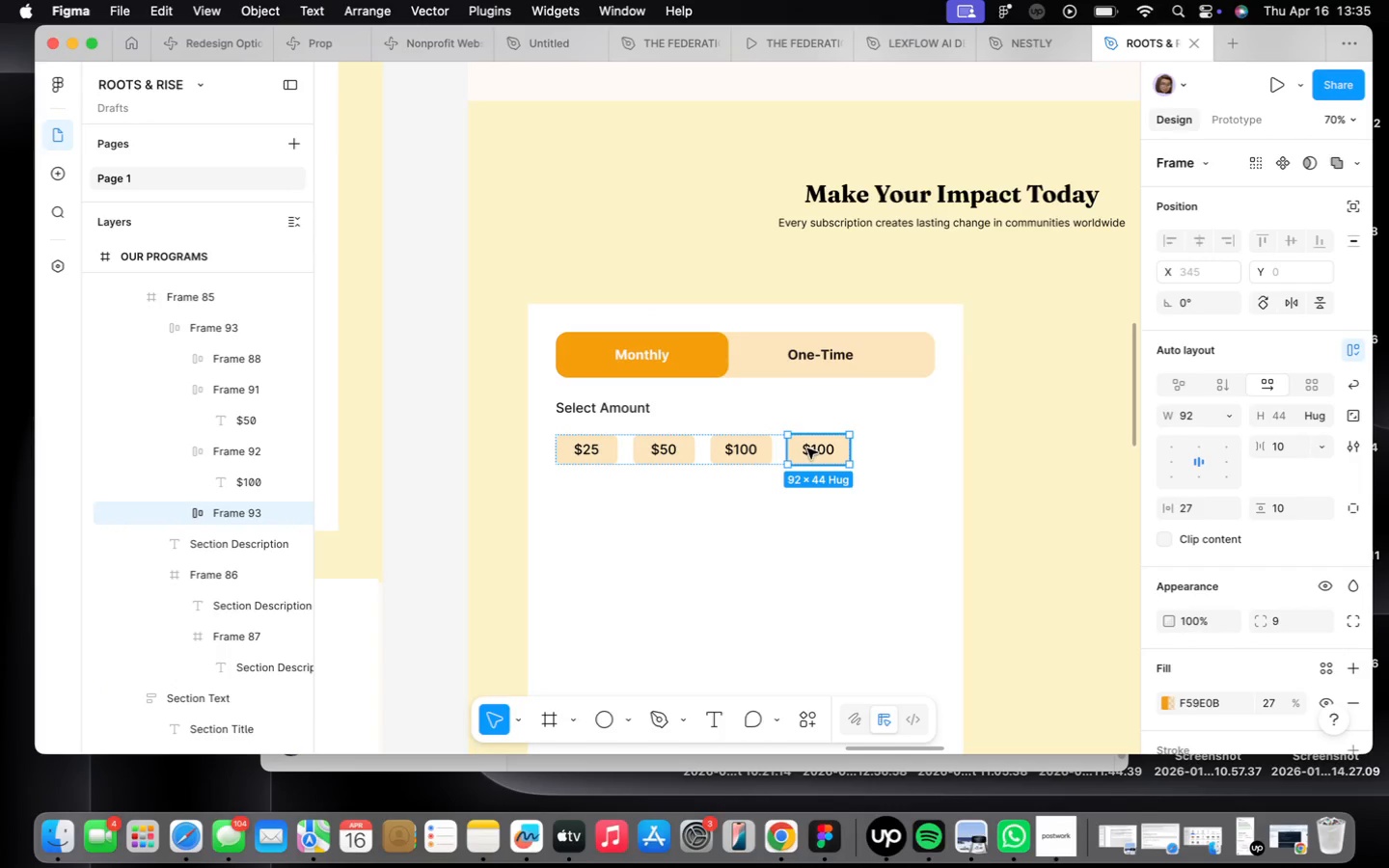 
double_click([813, 449])
 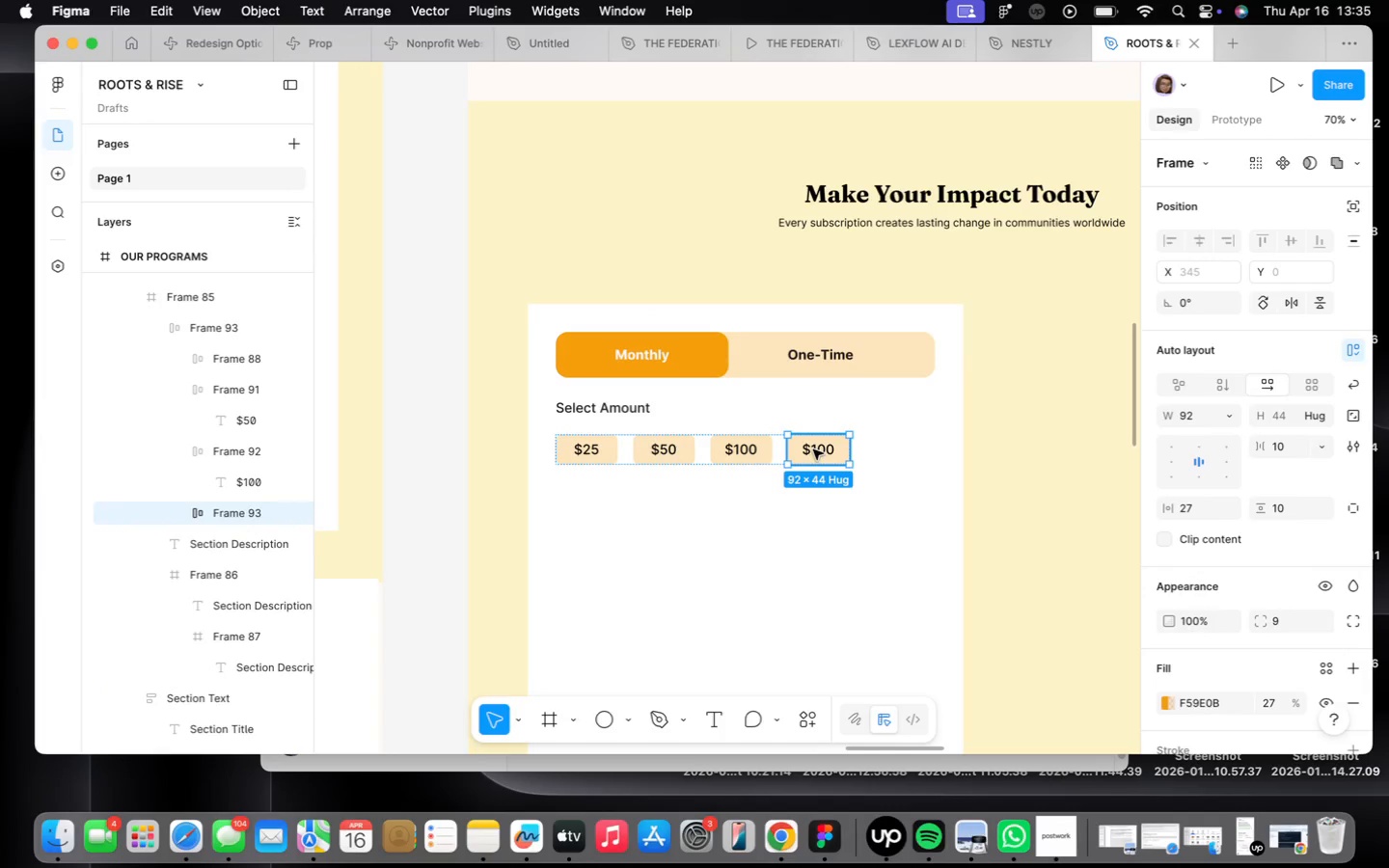 
triple_click([813, 449])
 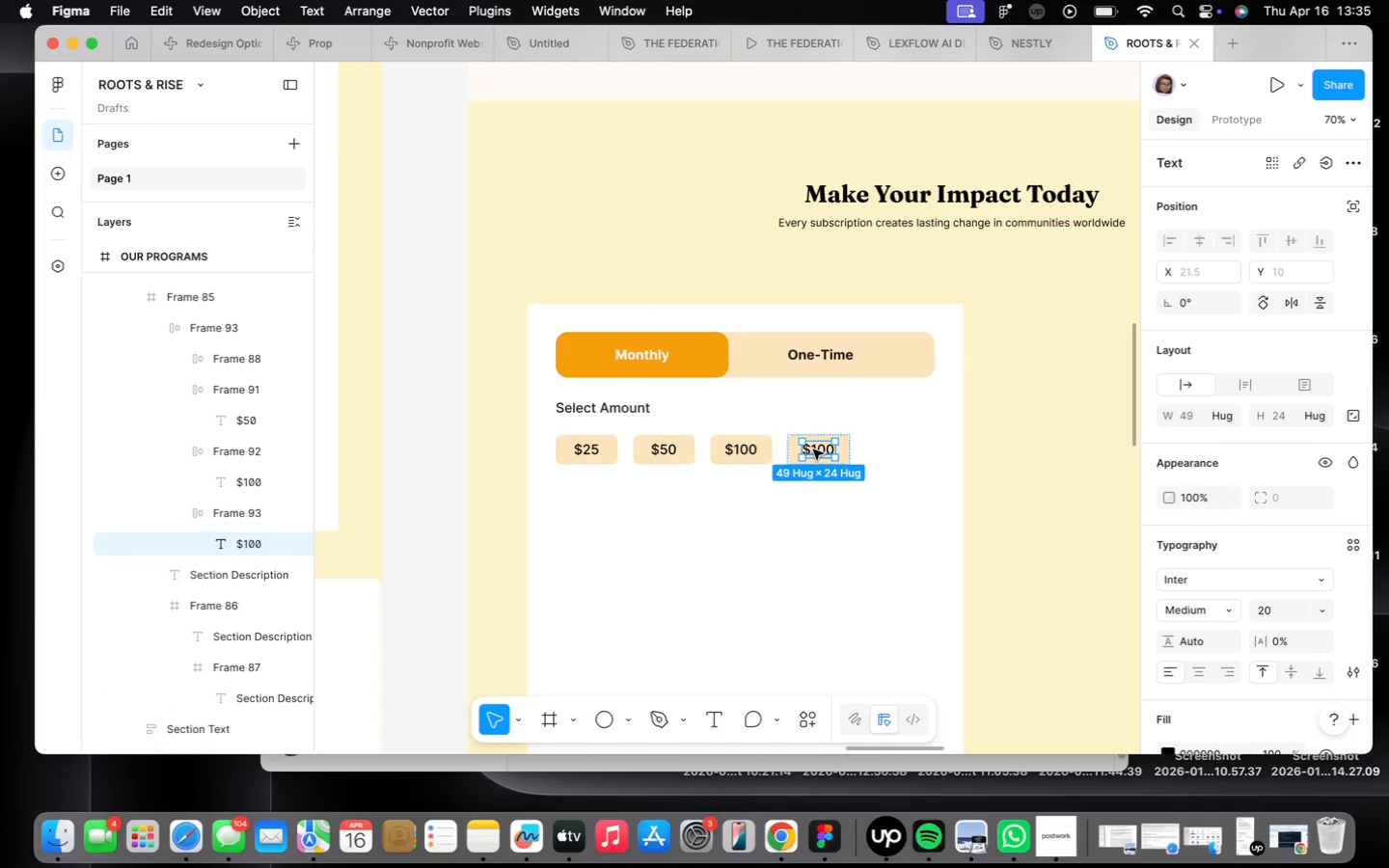 
triple_click([813, 449])
 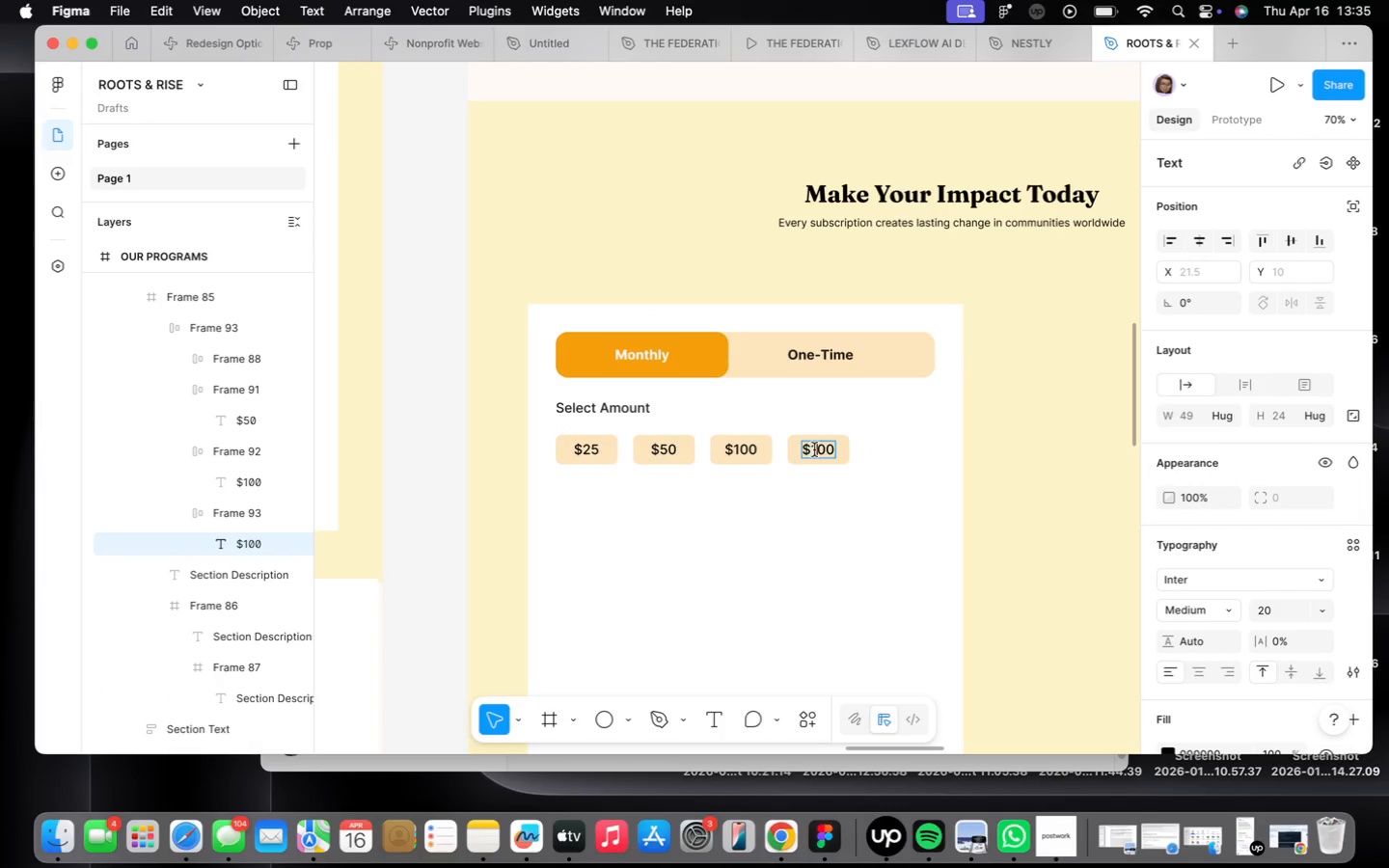 
left_click_drag(start_coordinate=[817, 449], to_coordinate=[822, 449])
 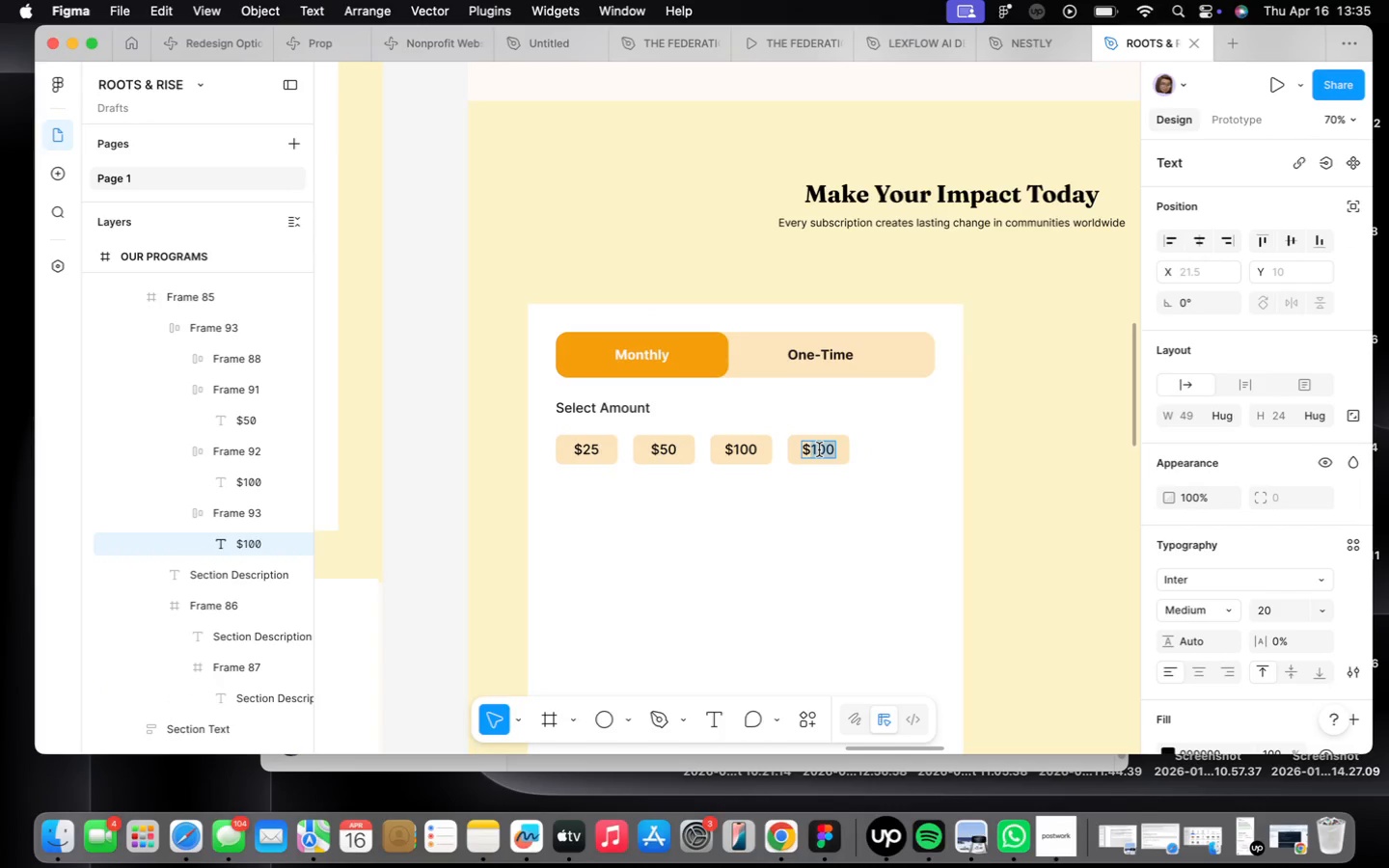 
type(250)
 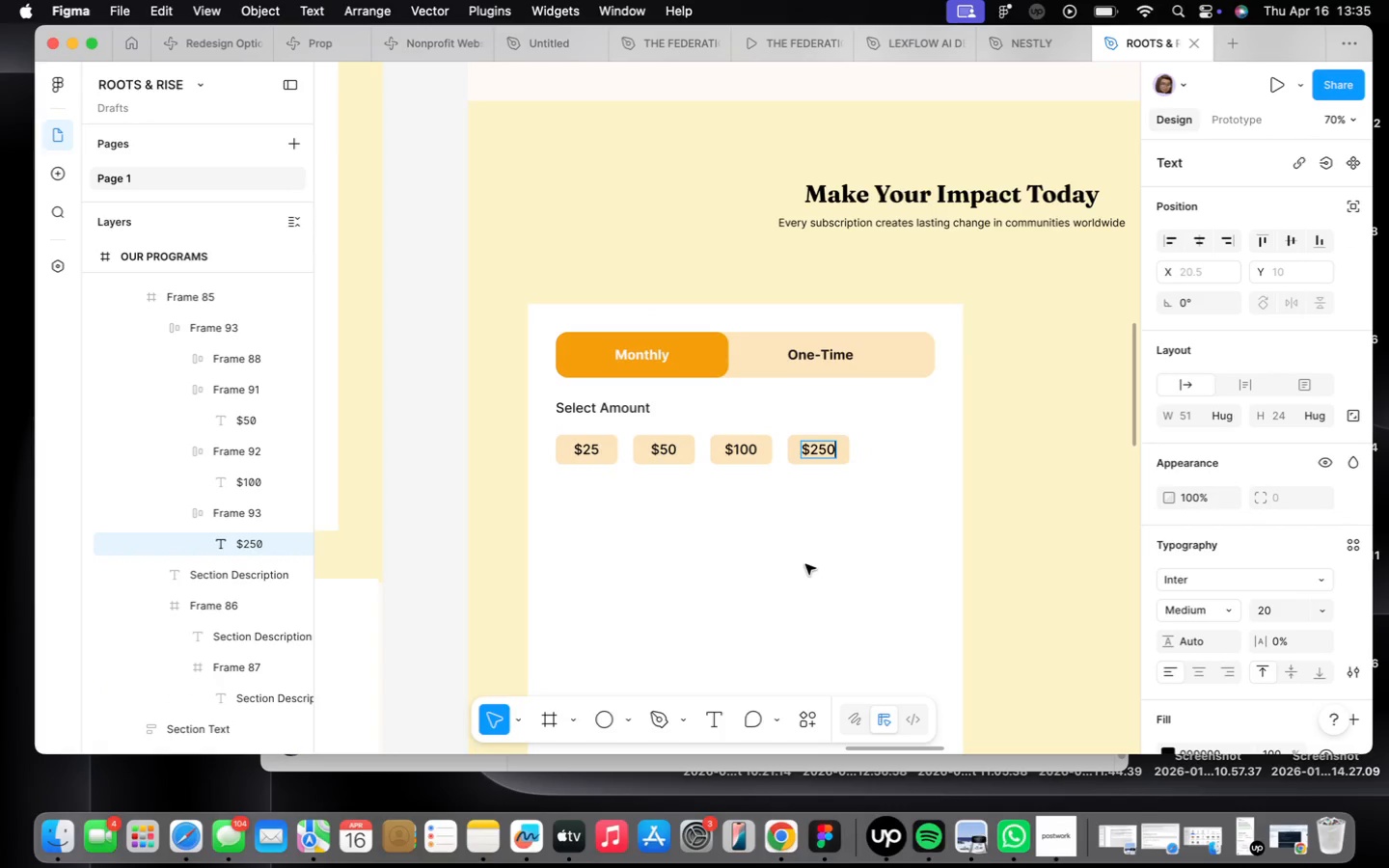 
left_click([805, 565])
 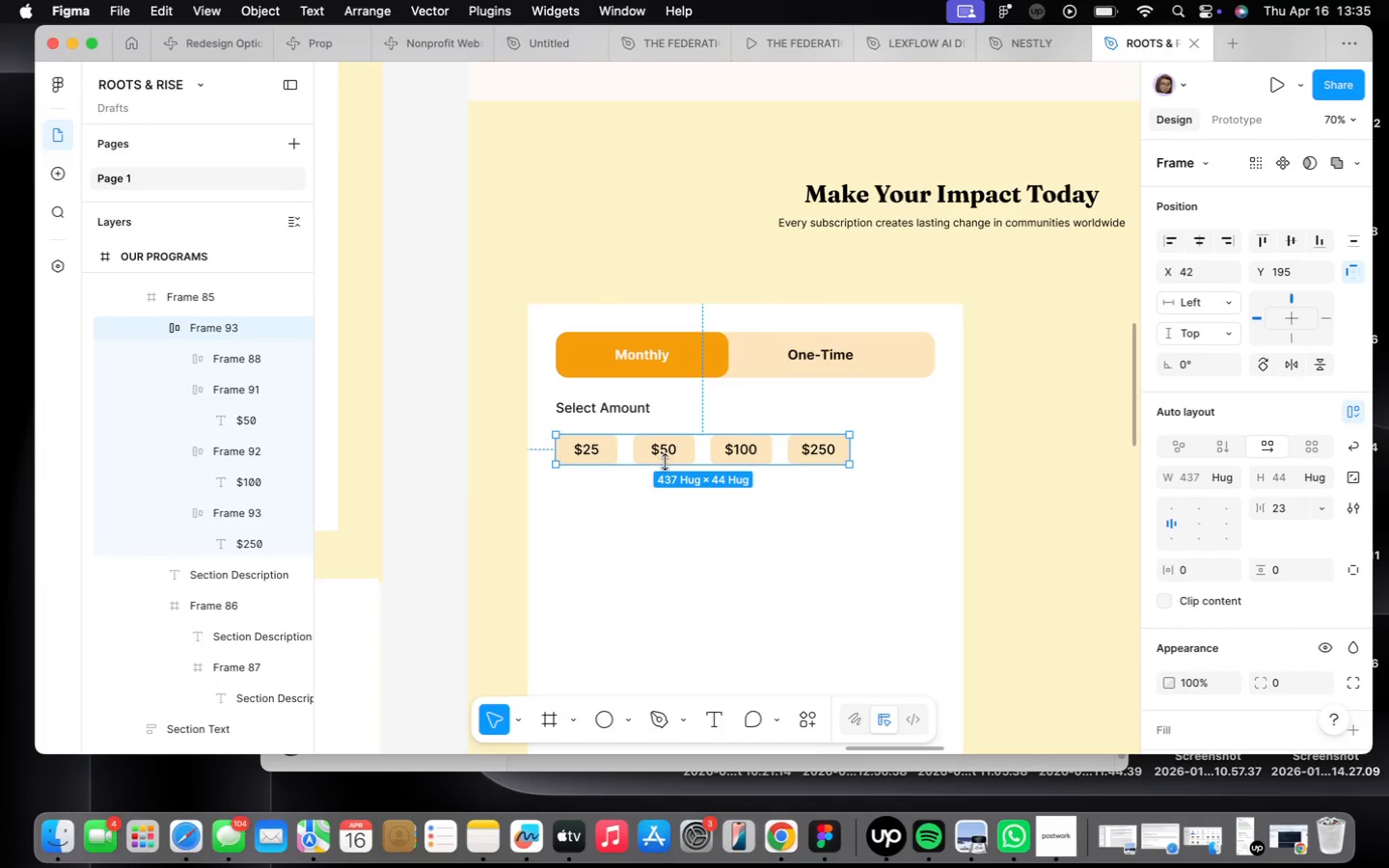 
wait(7.15)
 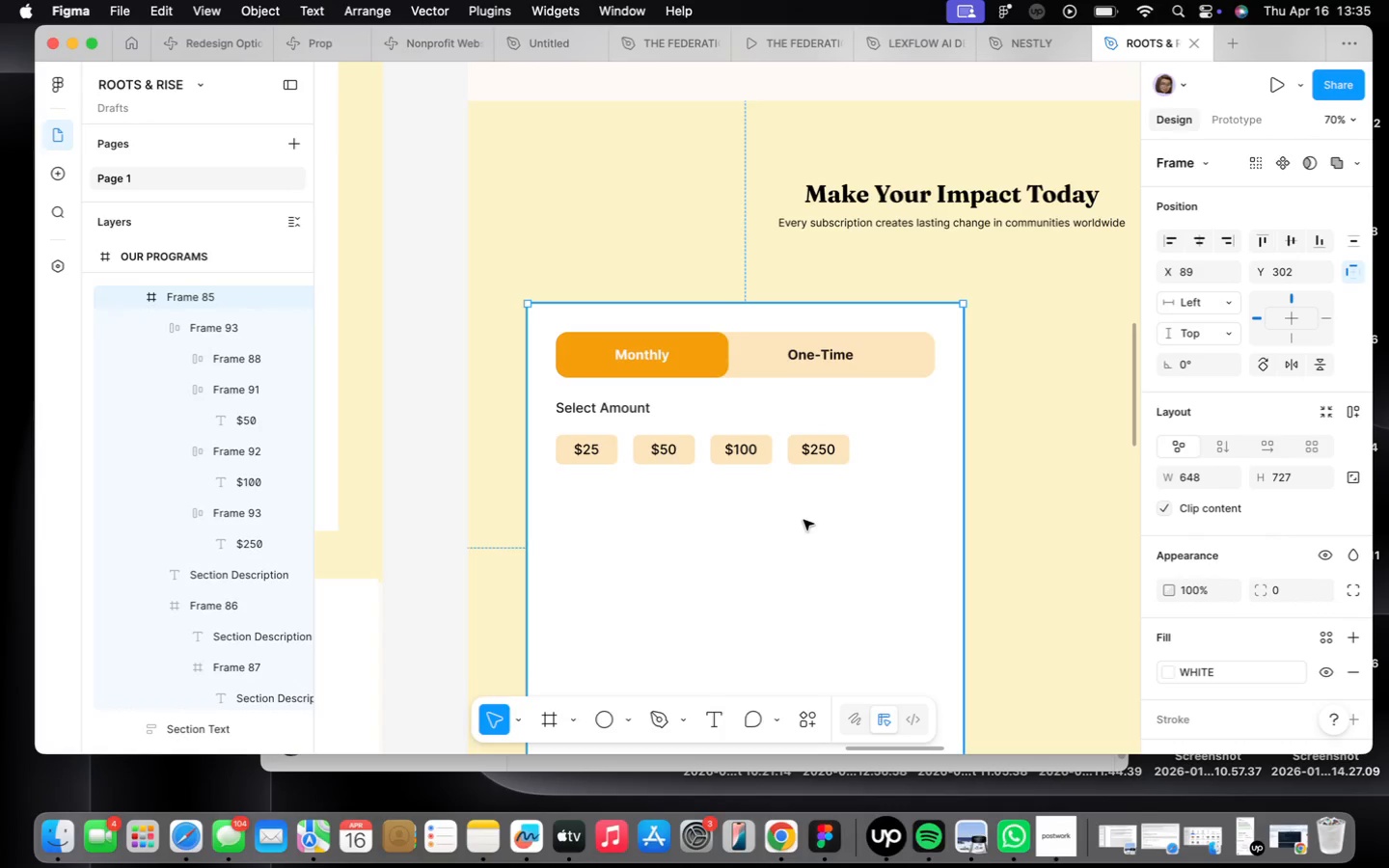 
left_click([853, 533])
 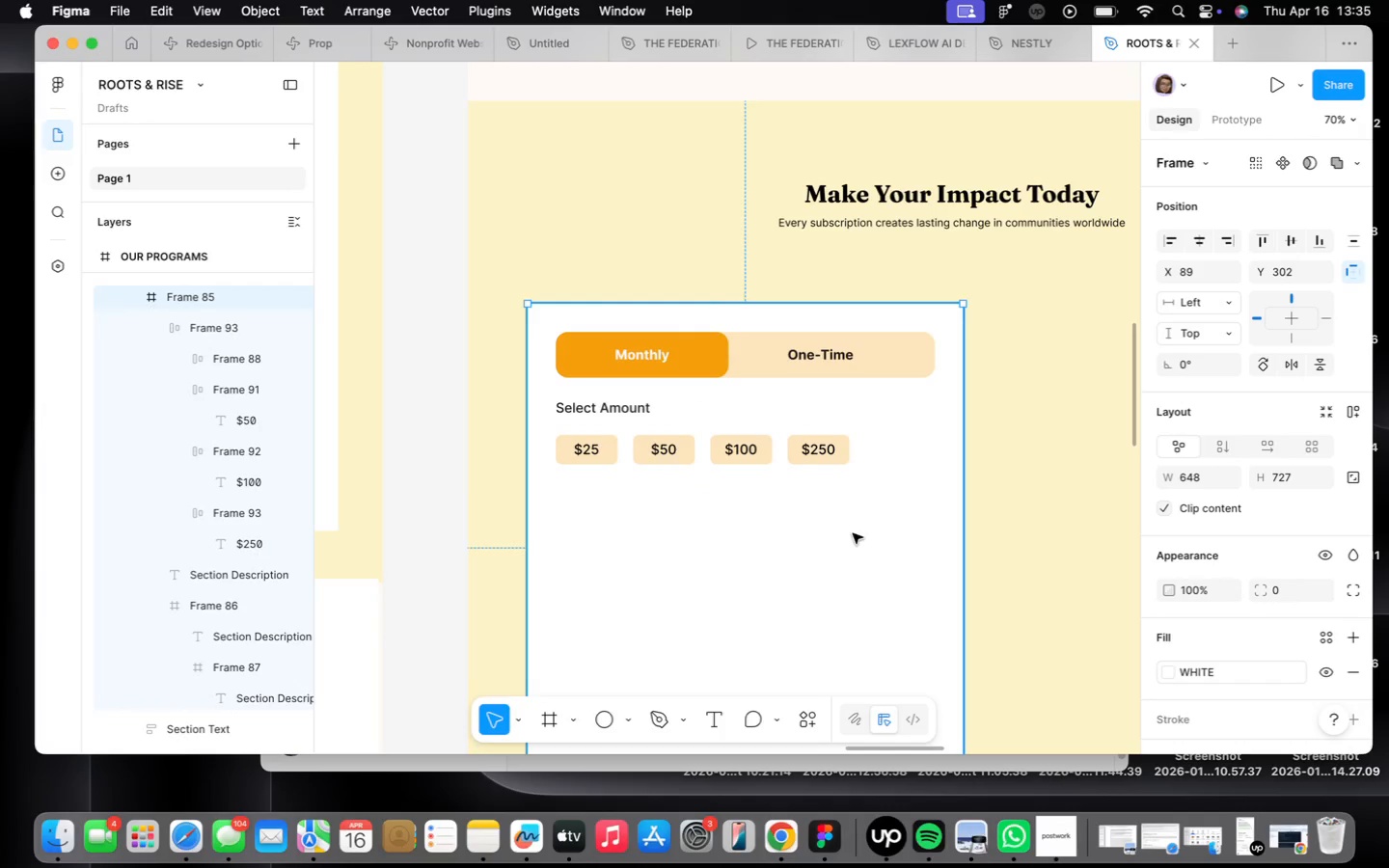 
scroll: coordinate [859, 525], scroll_direction: down, amount: 7.0
 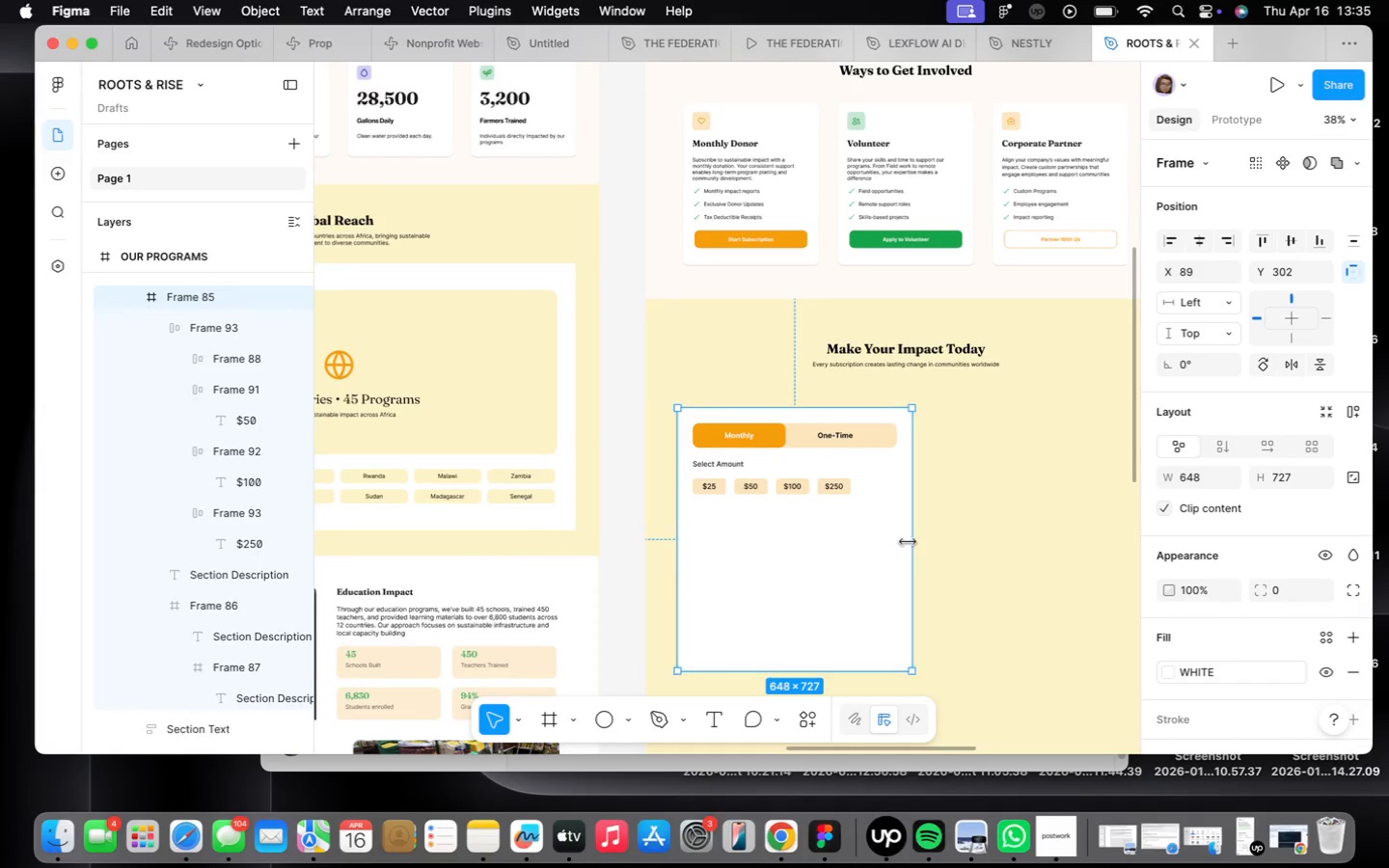 
left_click_drag(start_coordinate=[911, 542], to_coordinate=[897, 544])
 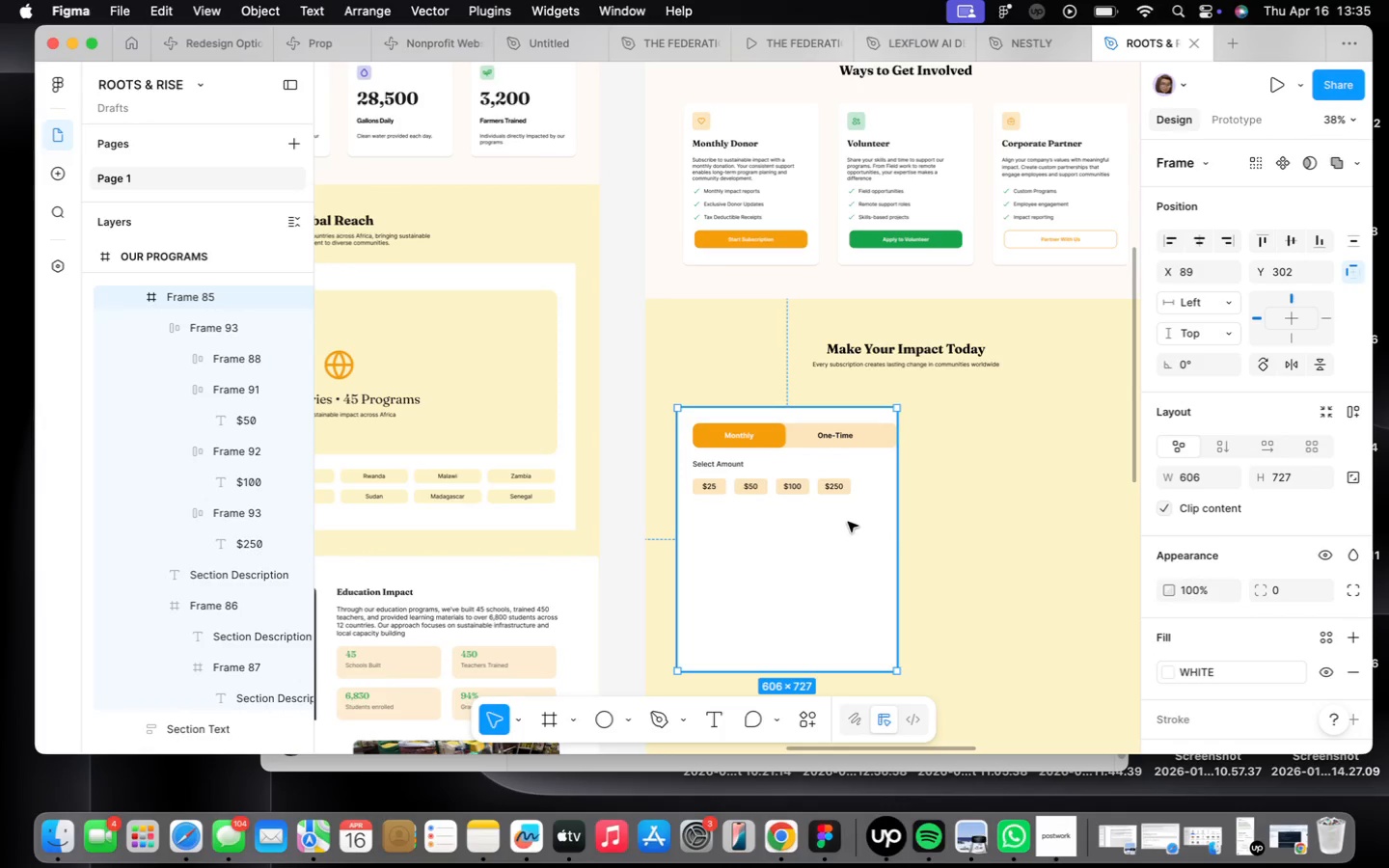 
scroll: coordinate [850, 521], scroll_direction: up, amount: 9.0
 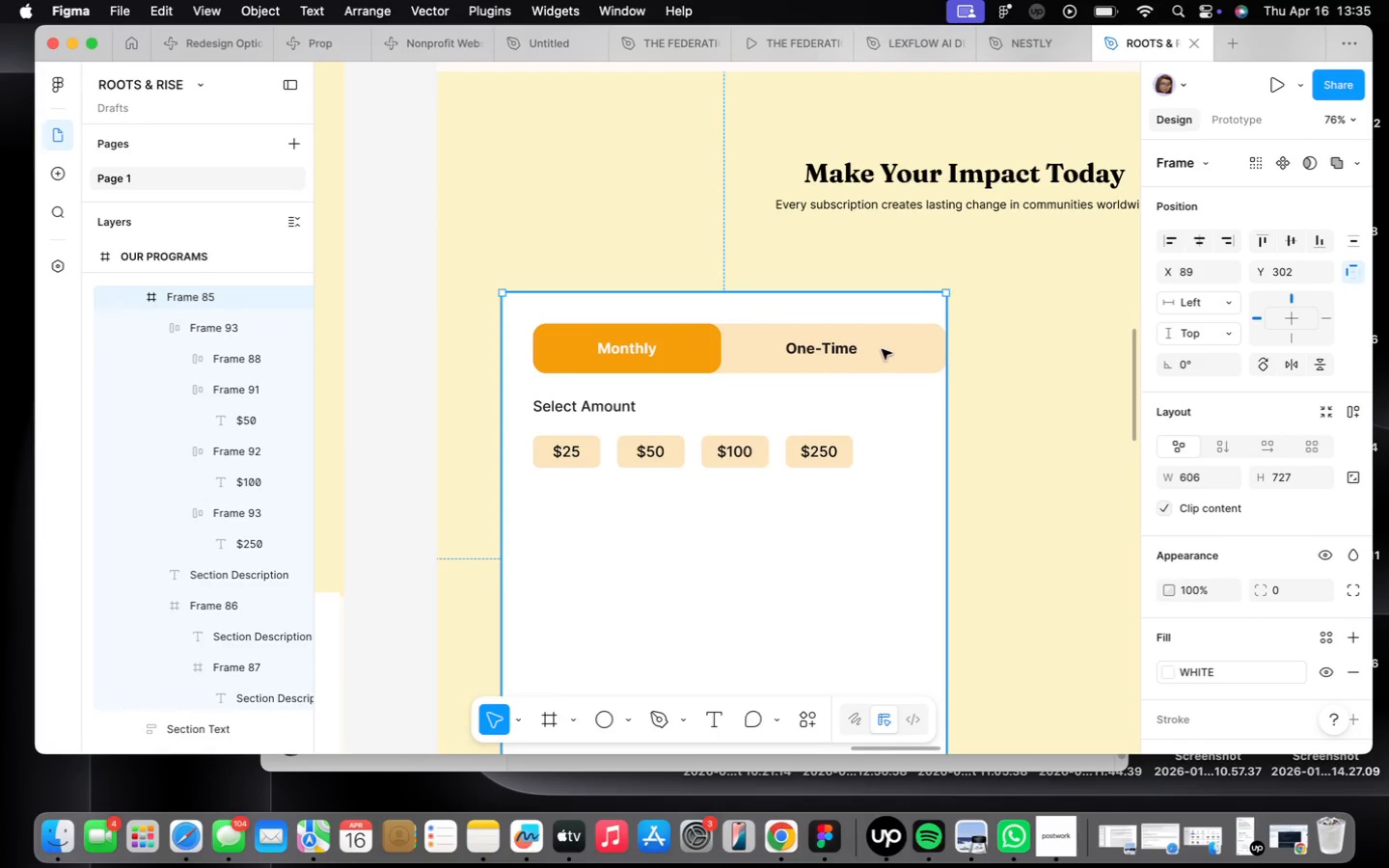 
double_click([882, 349])
 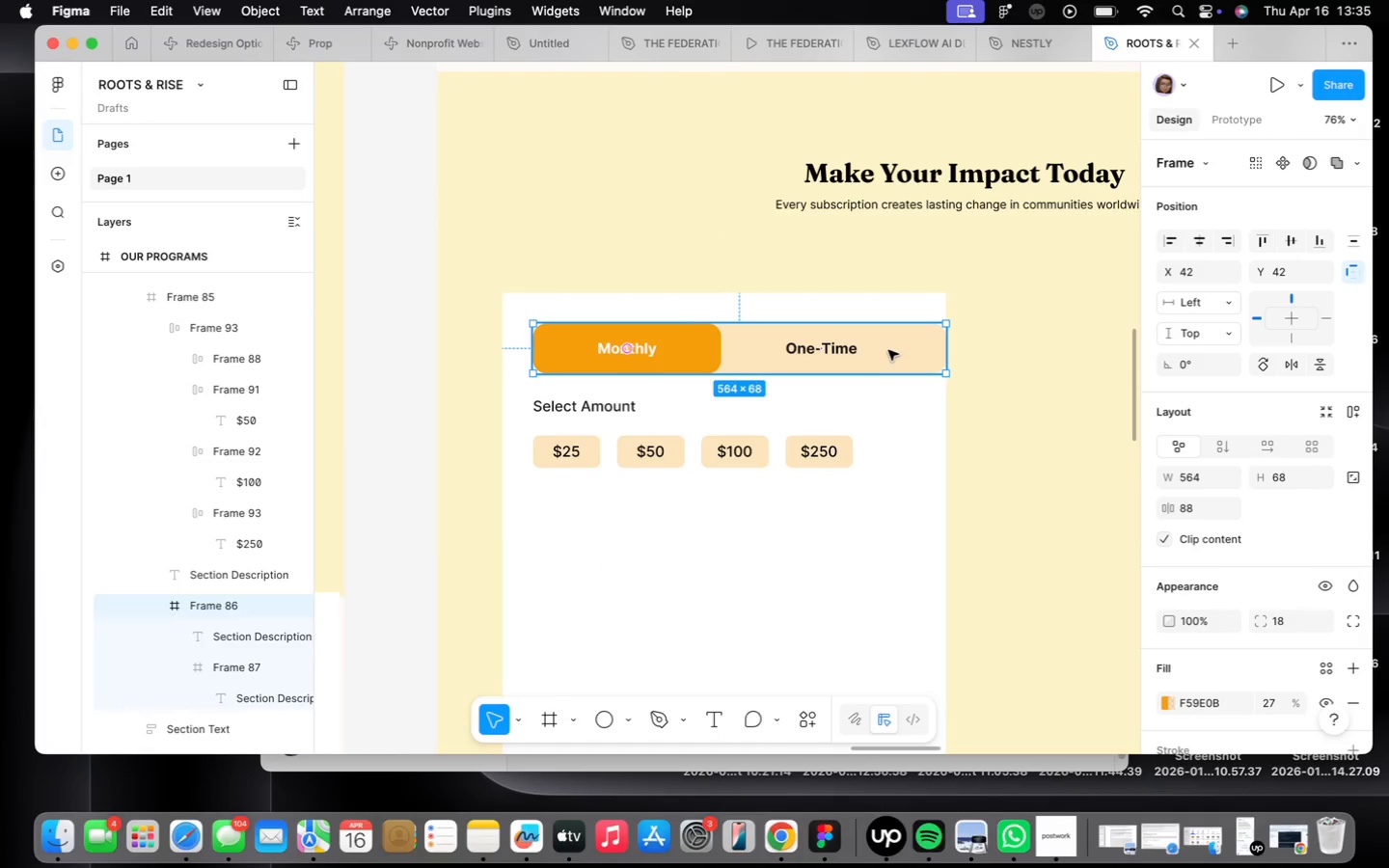 
left_click_drag(start_coordinate=[888, 350], to_coordinate=[880, 354])
 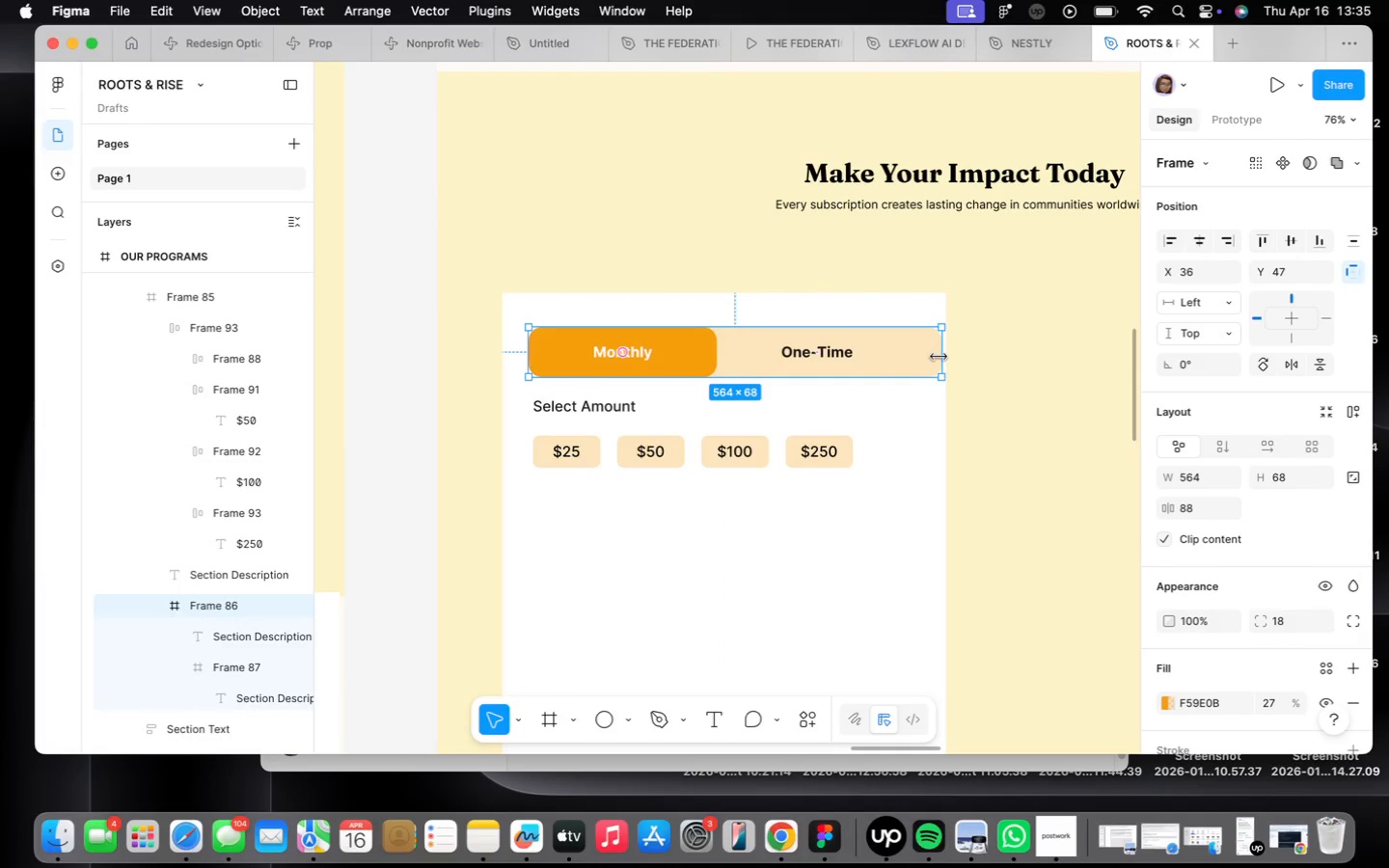 
left_click_drag(start_coordinate=[939, 357], to_coordinate=[894, 351])
 